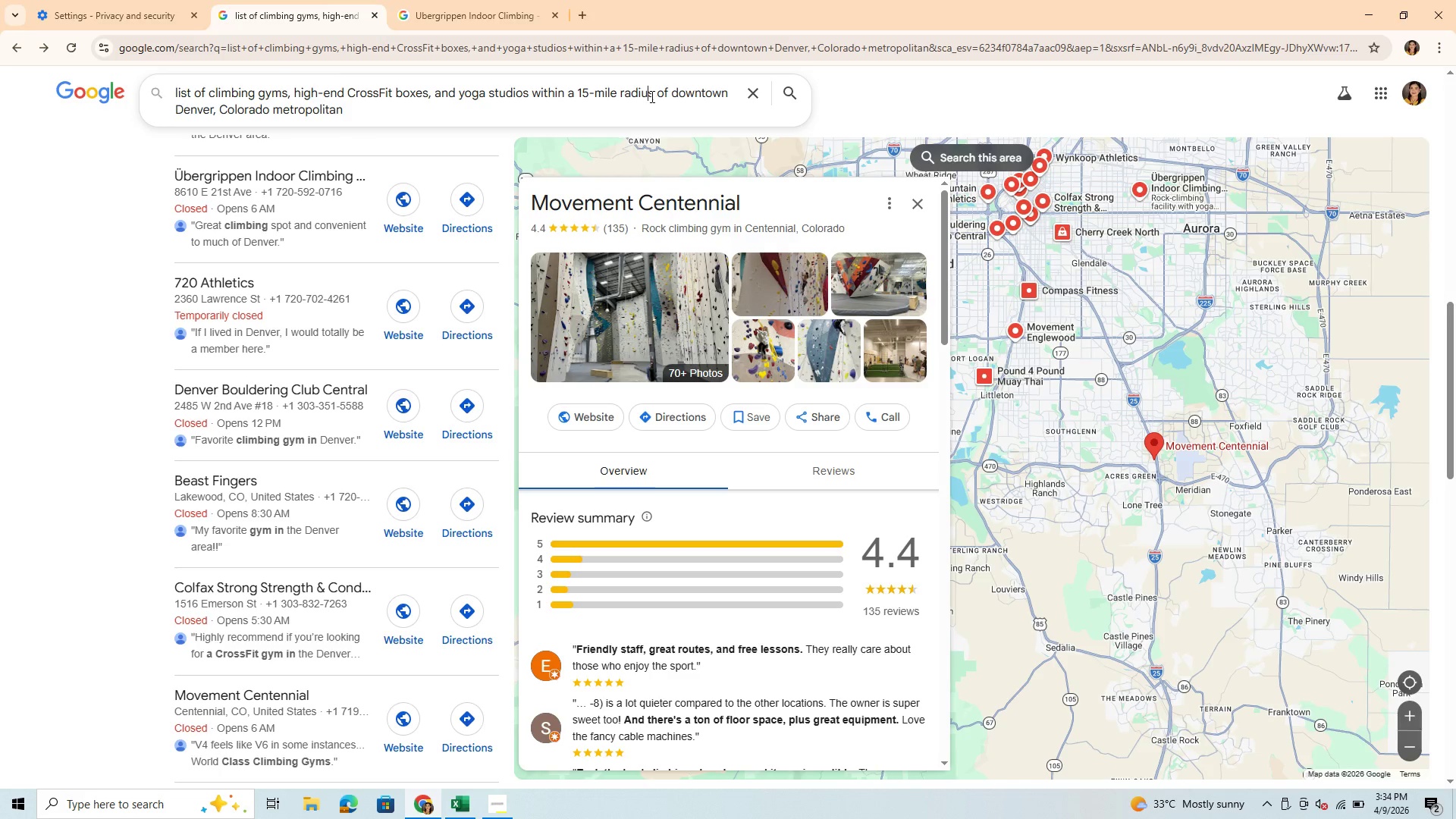 
key(Control+A)
 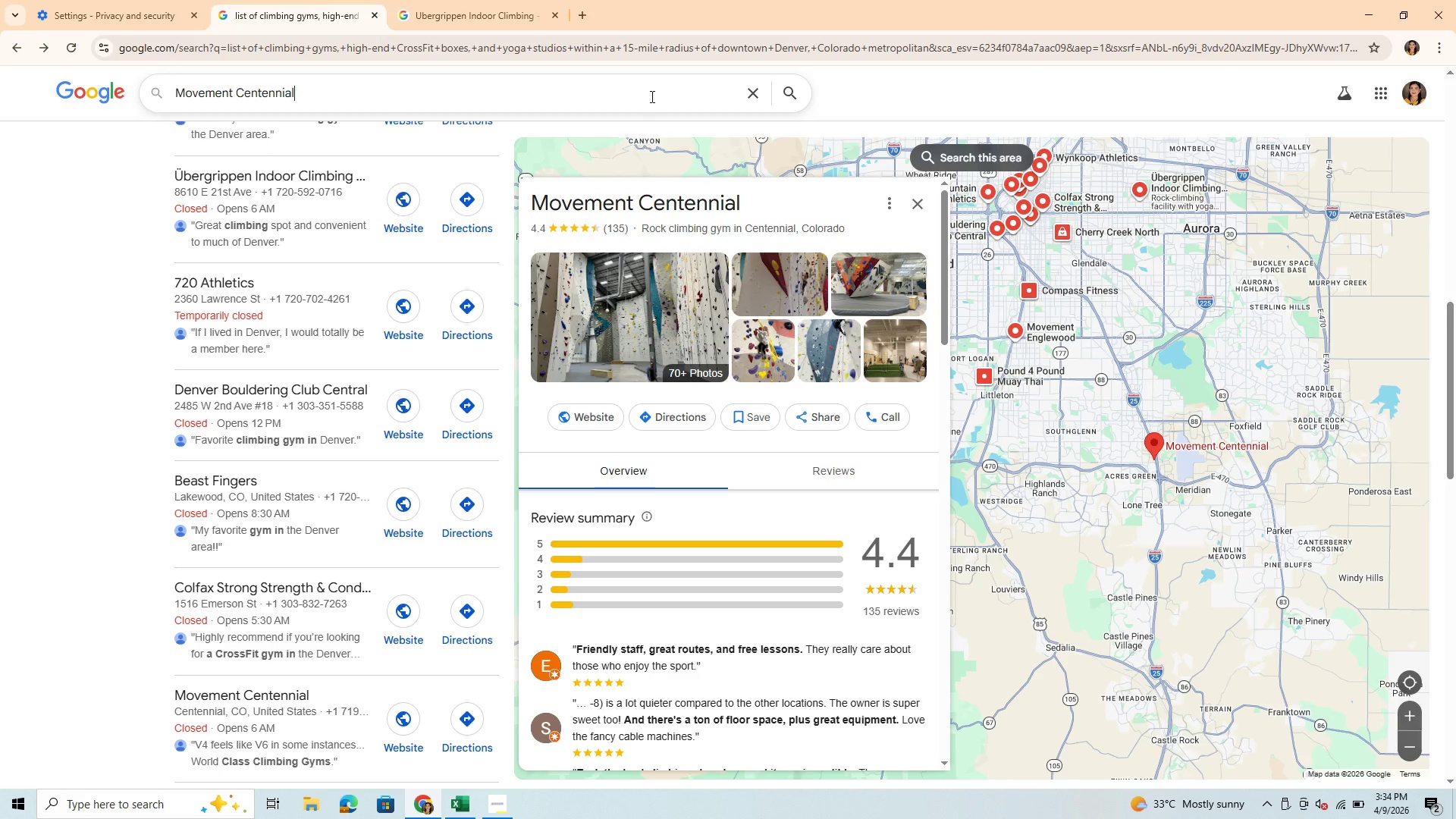 
key(Control+V)
 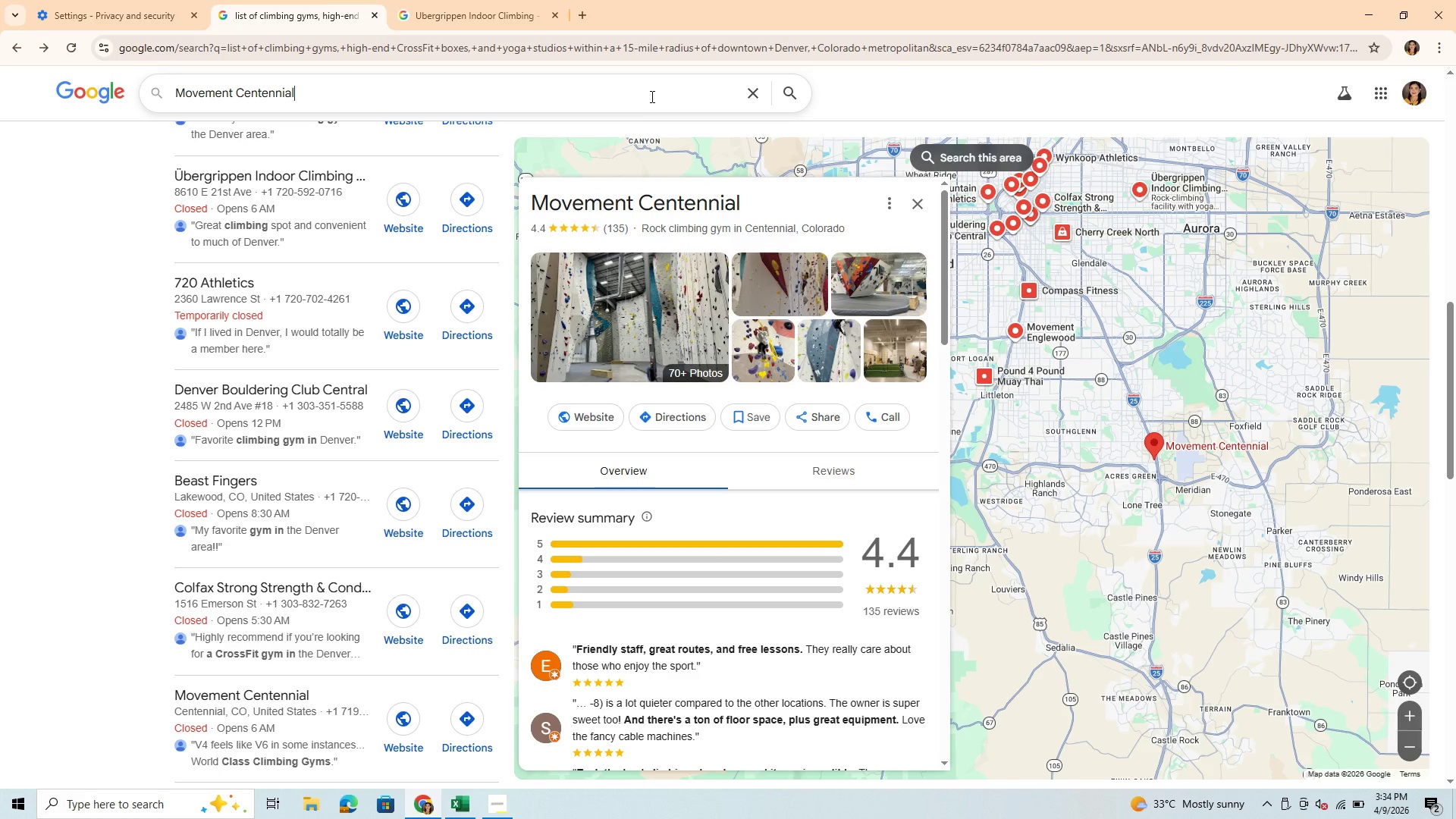 
type( inital FEE)
key(Backspace)
key(Backspace)
type(ee)
 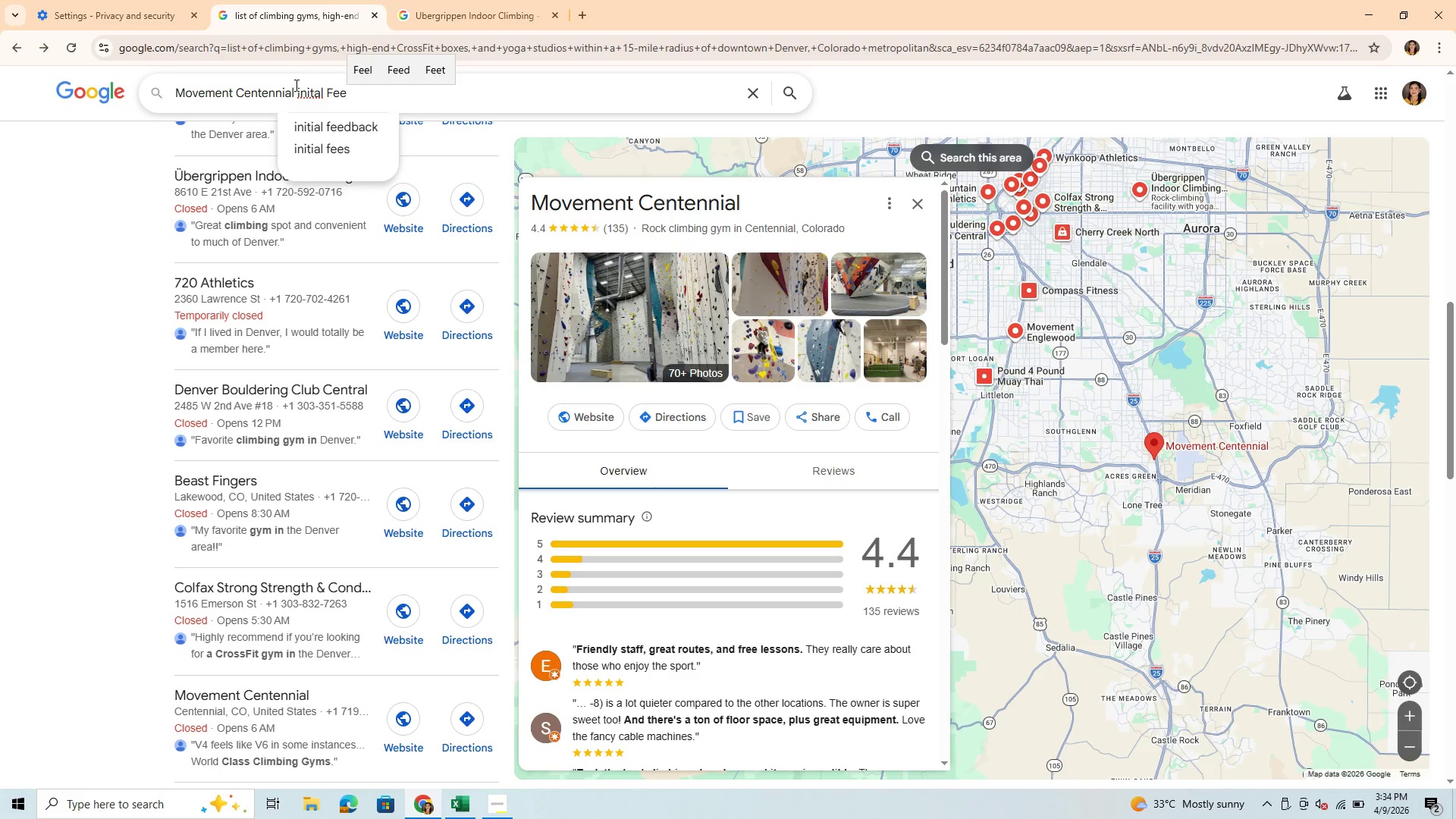 
left_click([294, 96])
 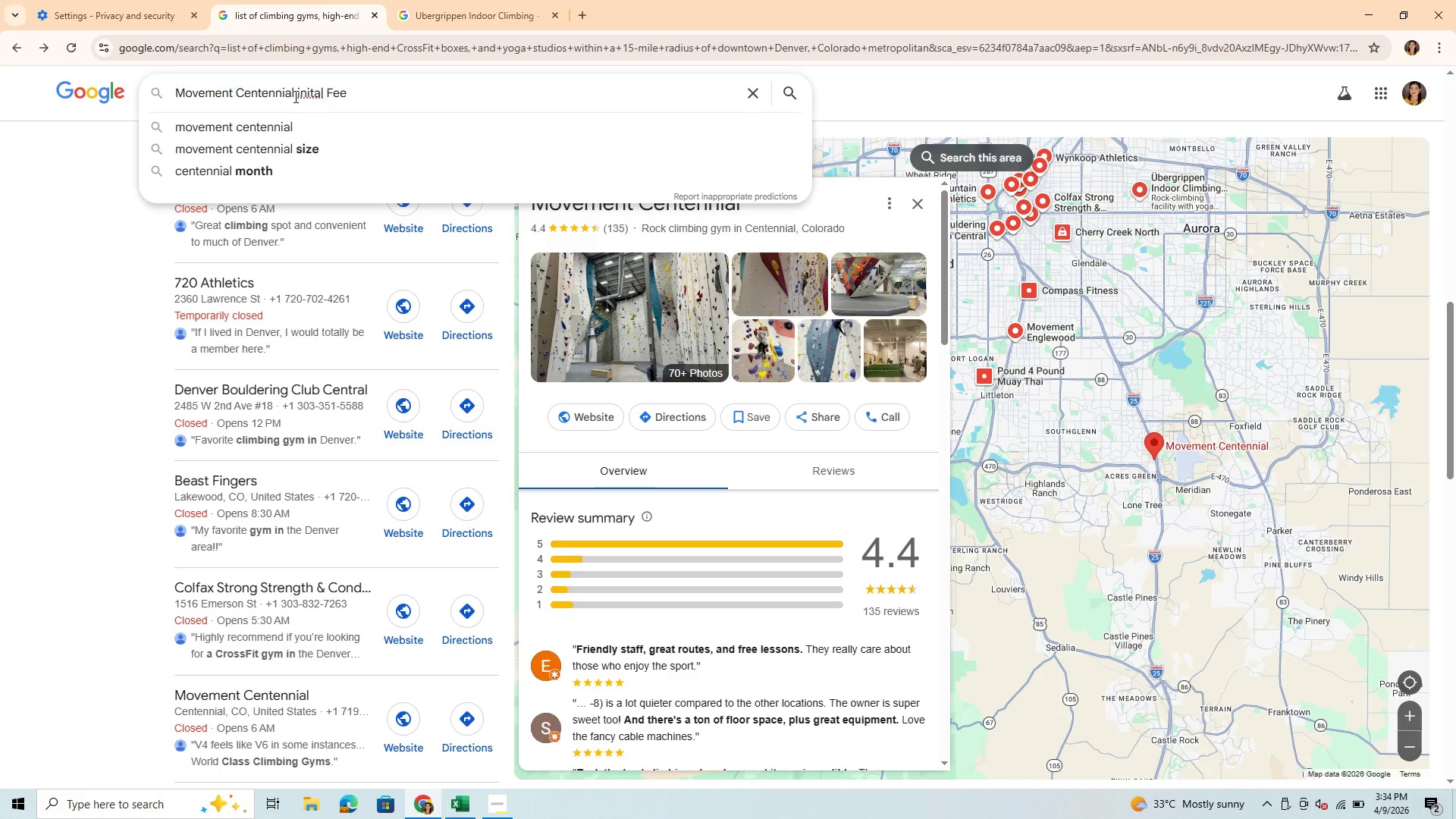 
type( in Denver Colo)
 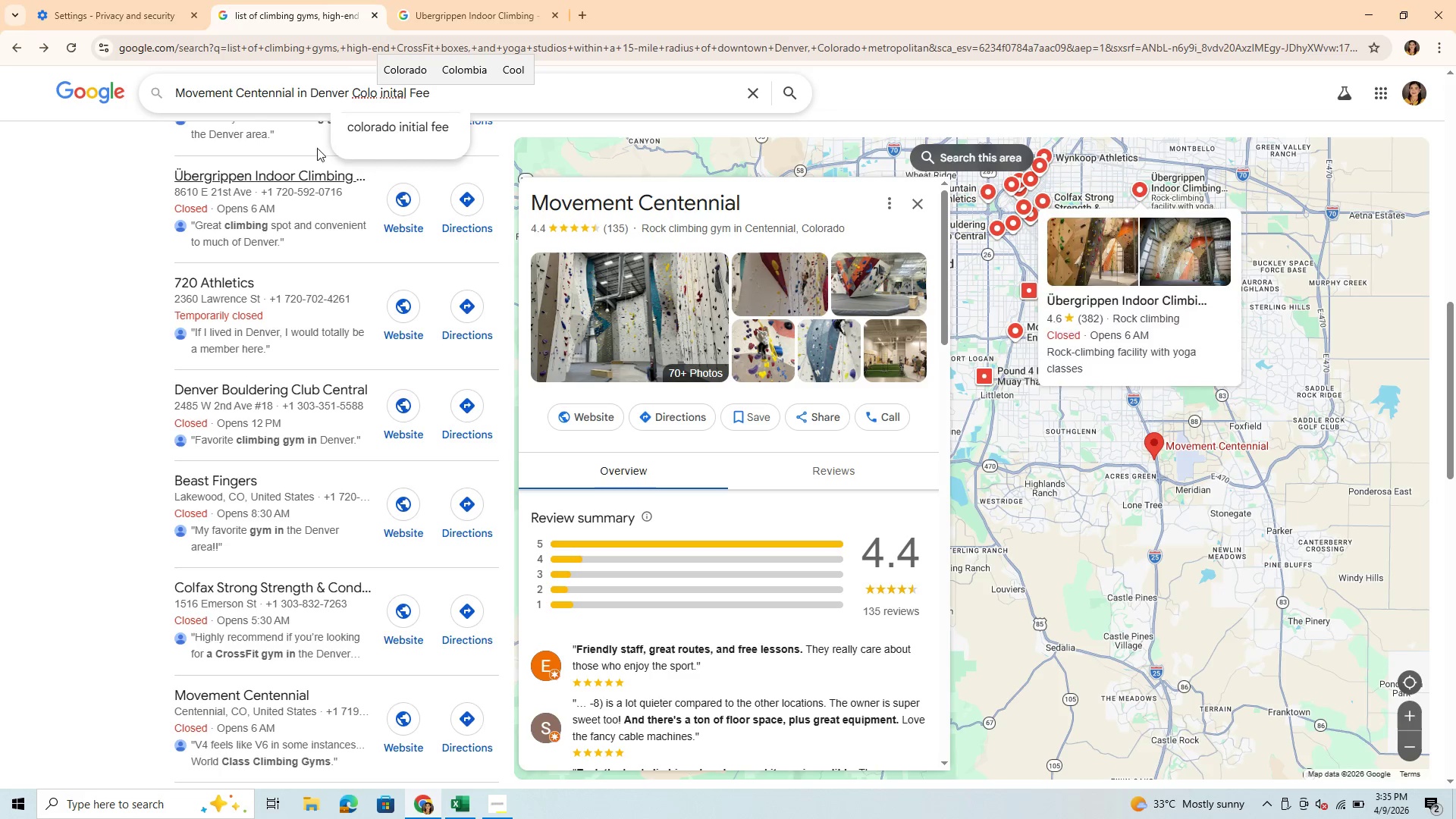 
left_click([356, 130])
 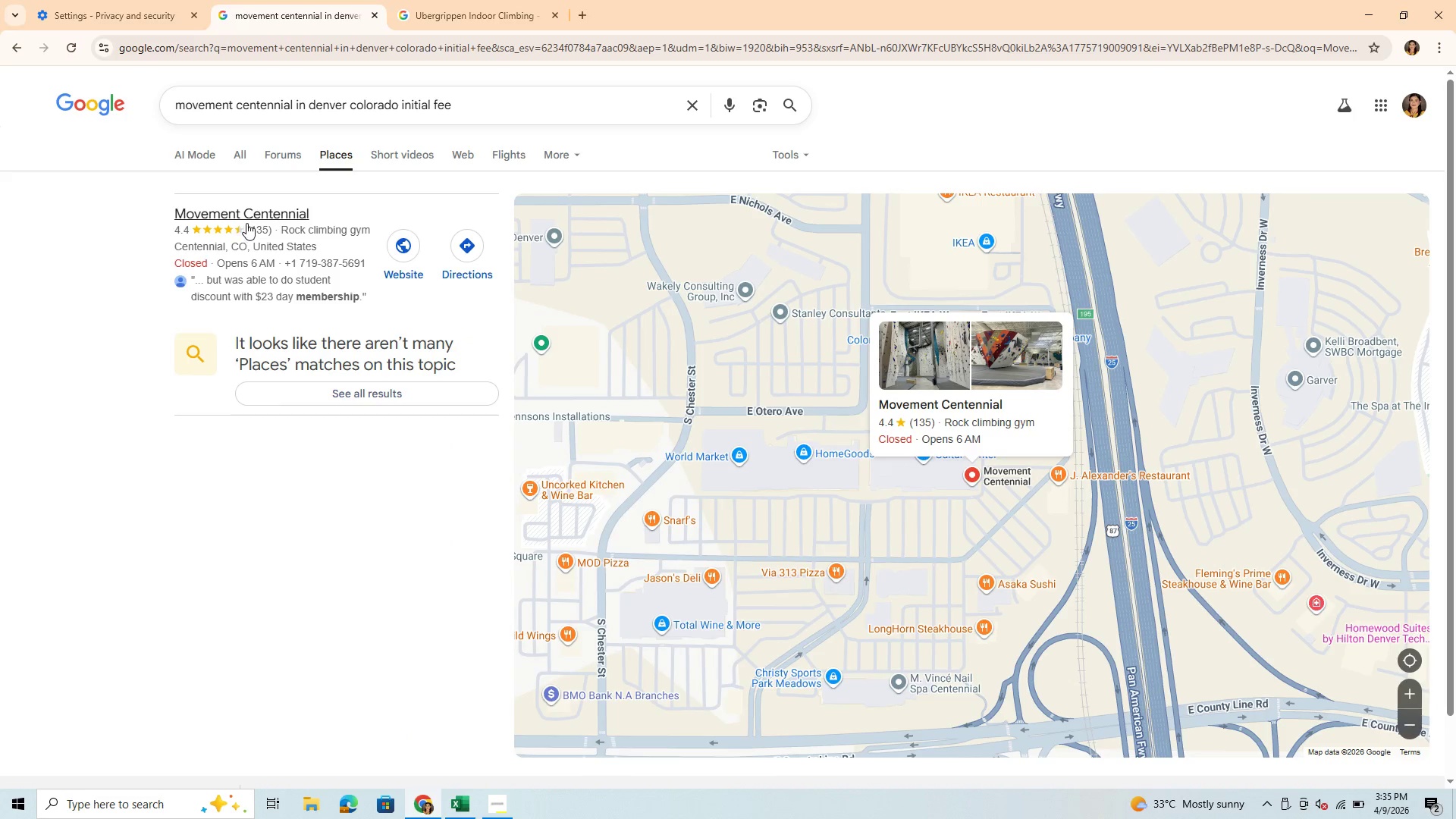 
wait(12.22)
 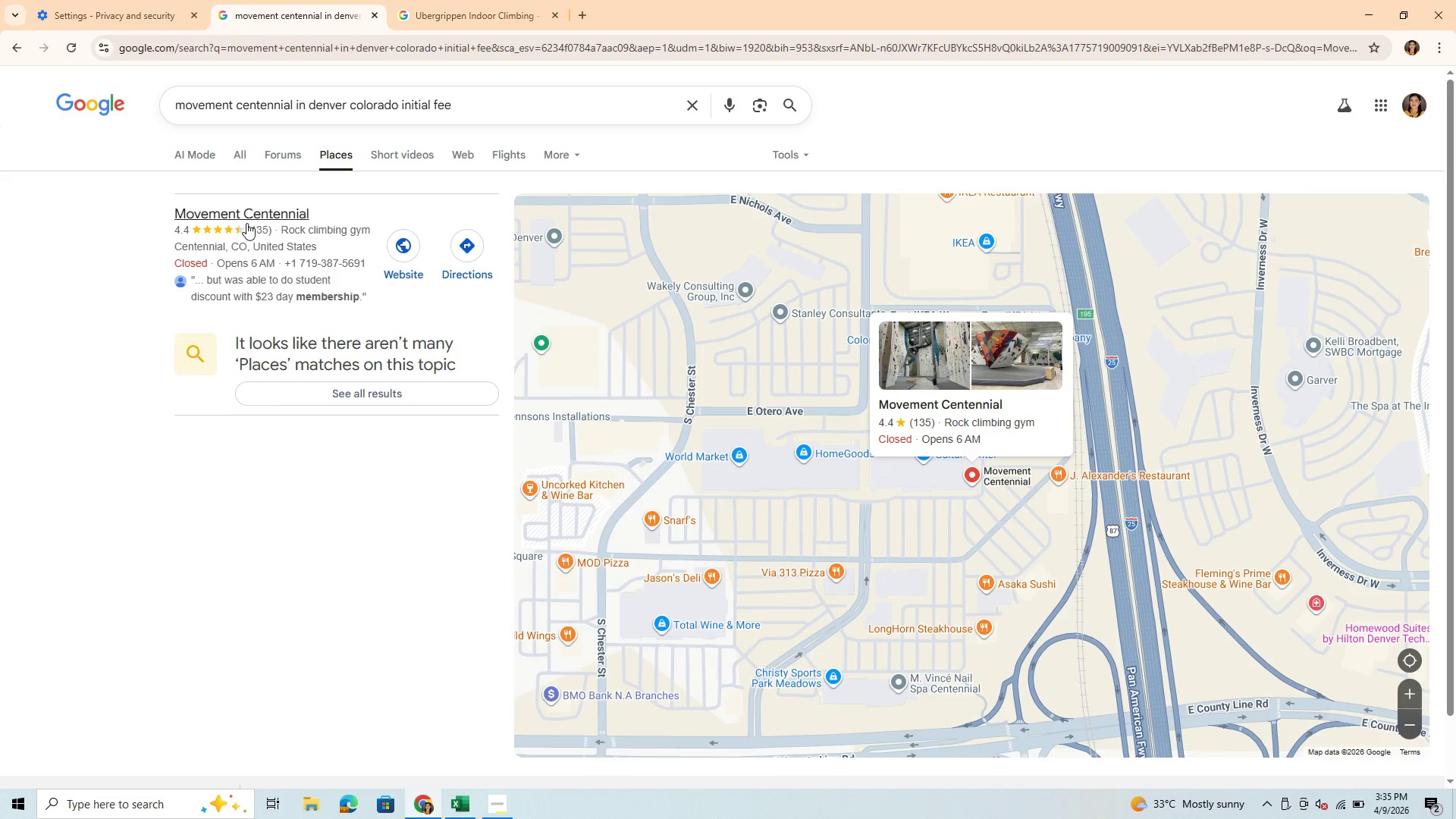 
left_click([403, 104])
 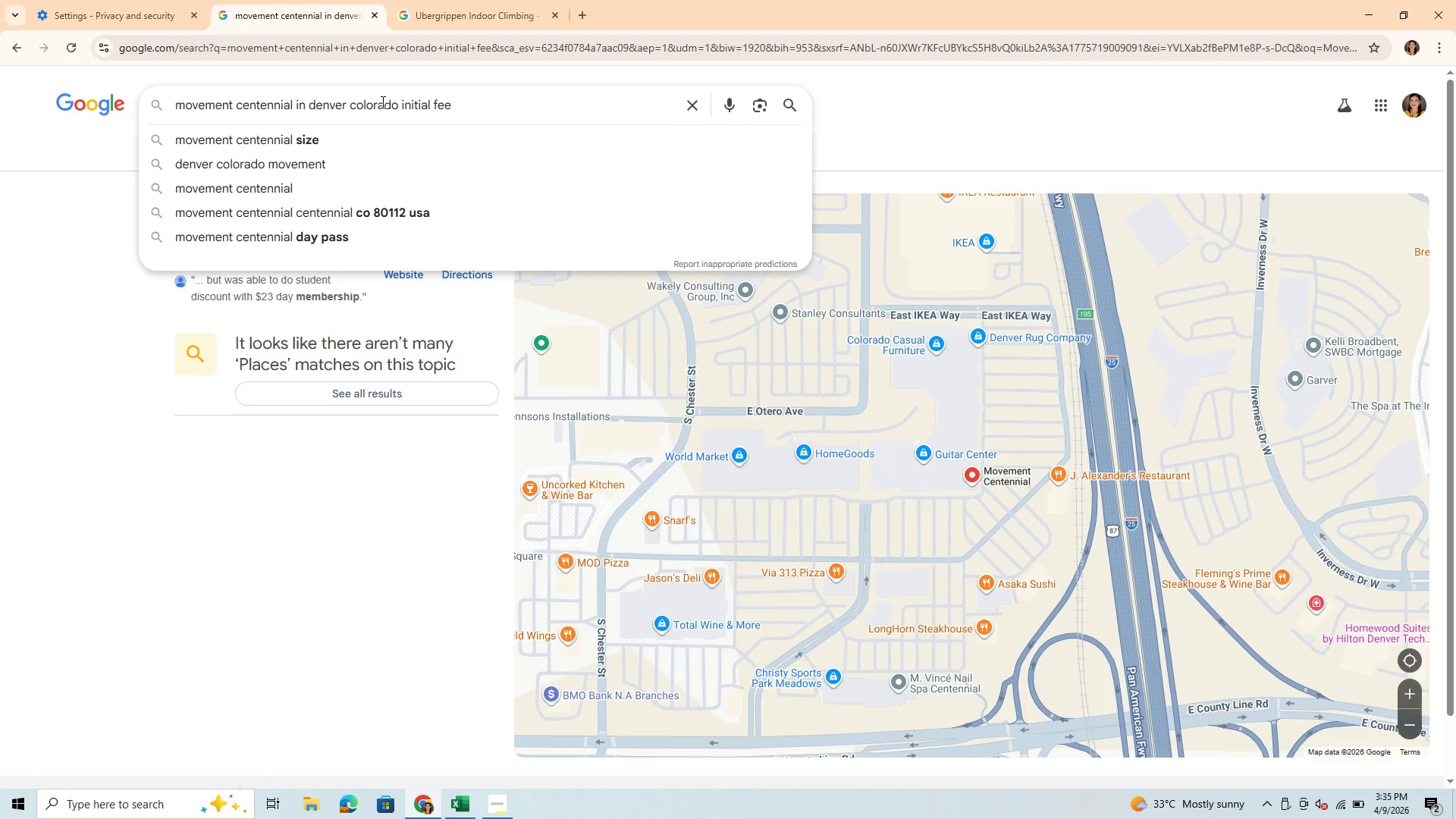 
left_click([399, 109])
 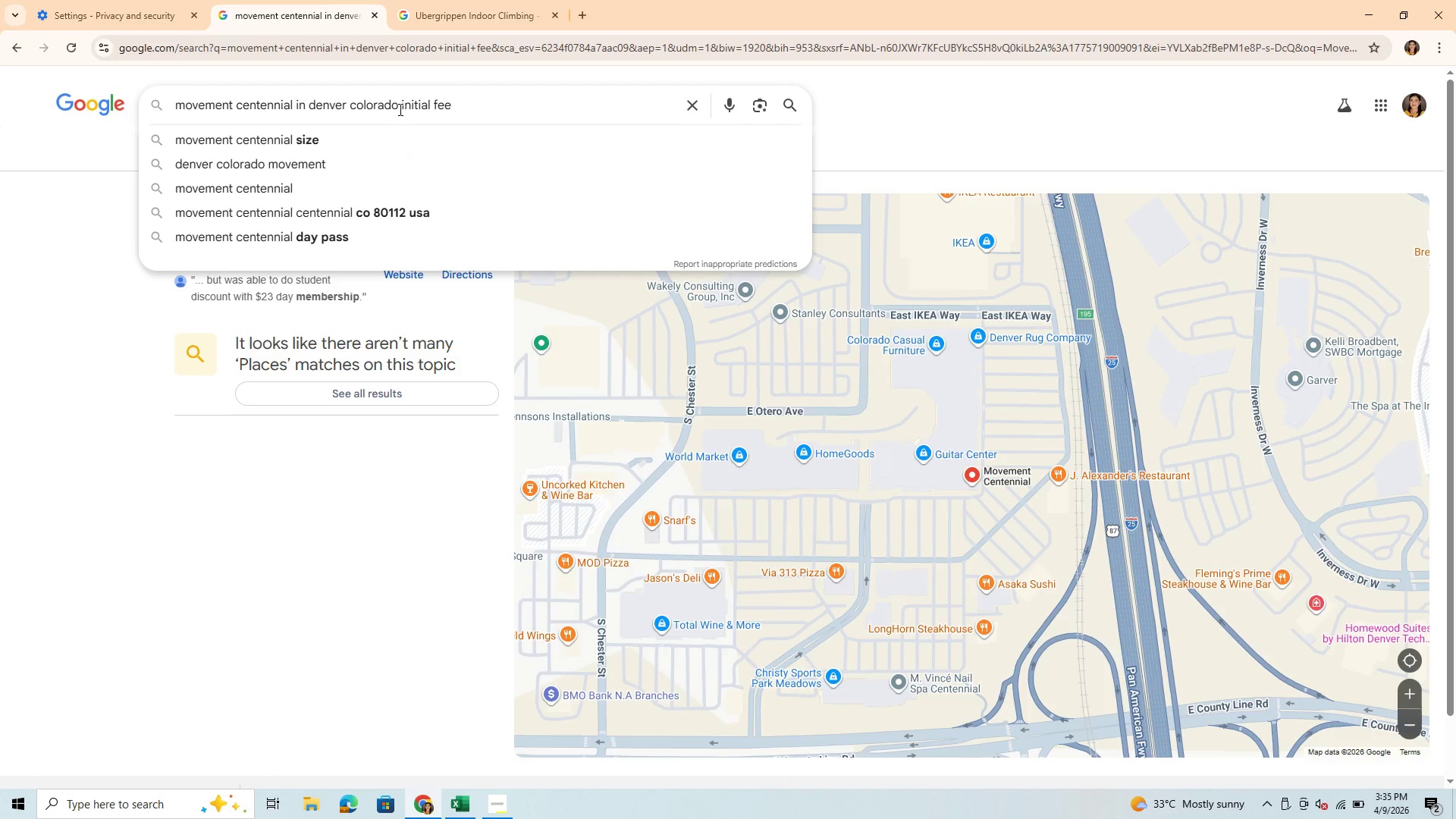 
type( heir)
 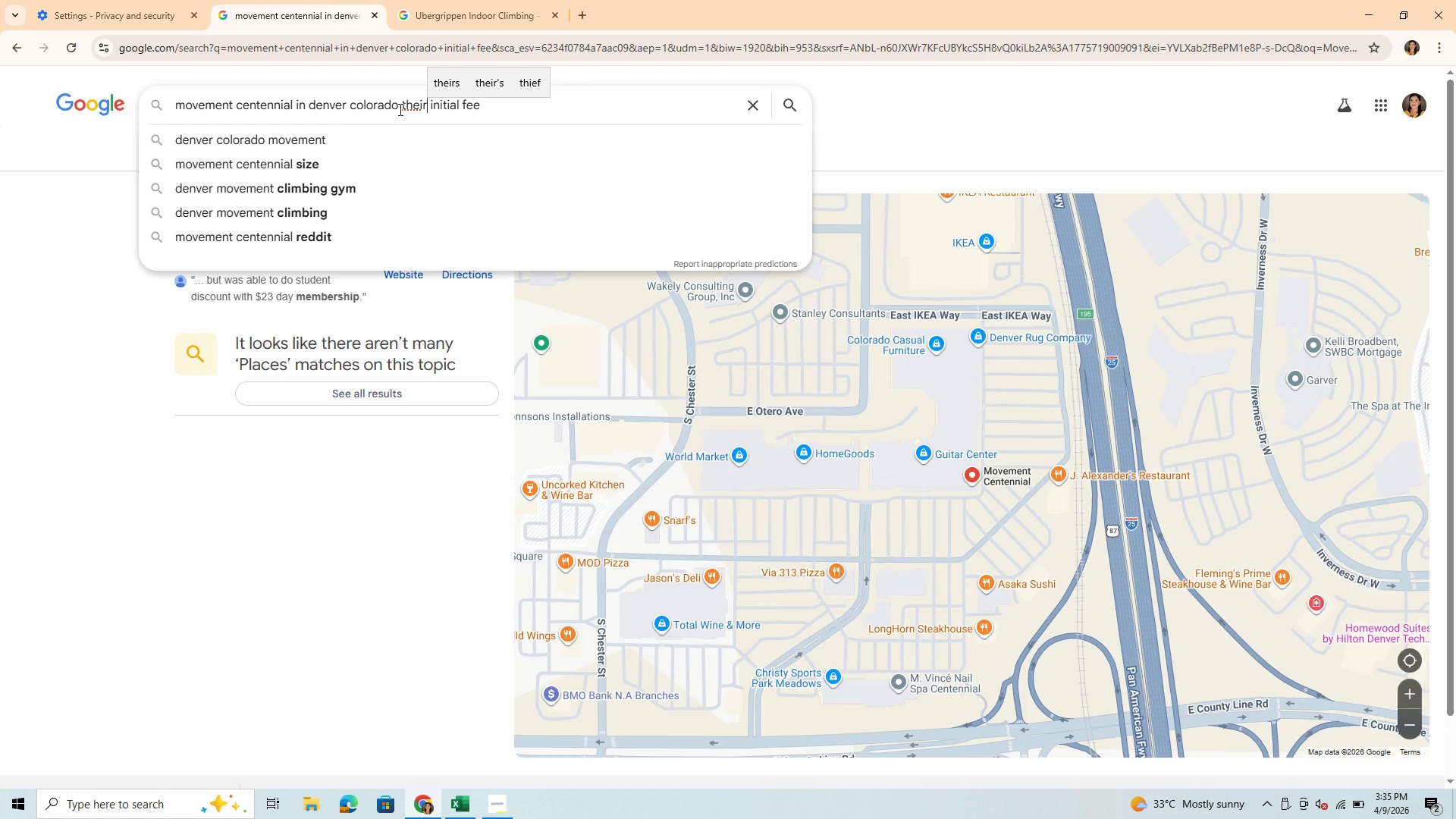 
key(Enter)
 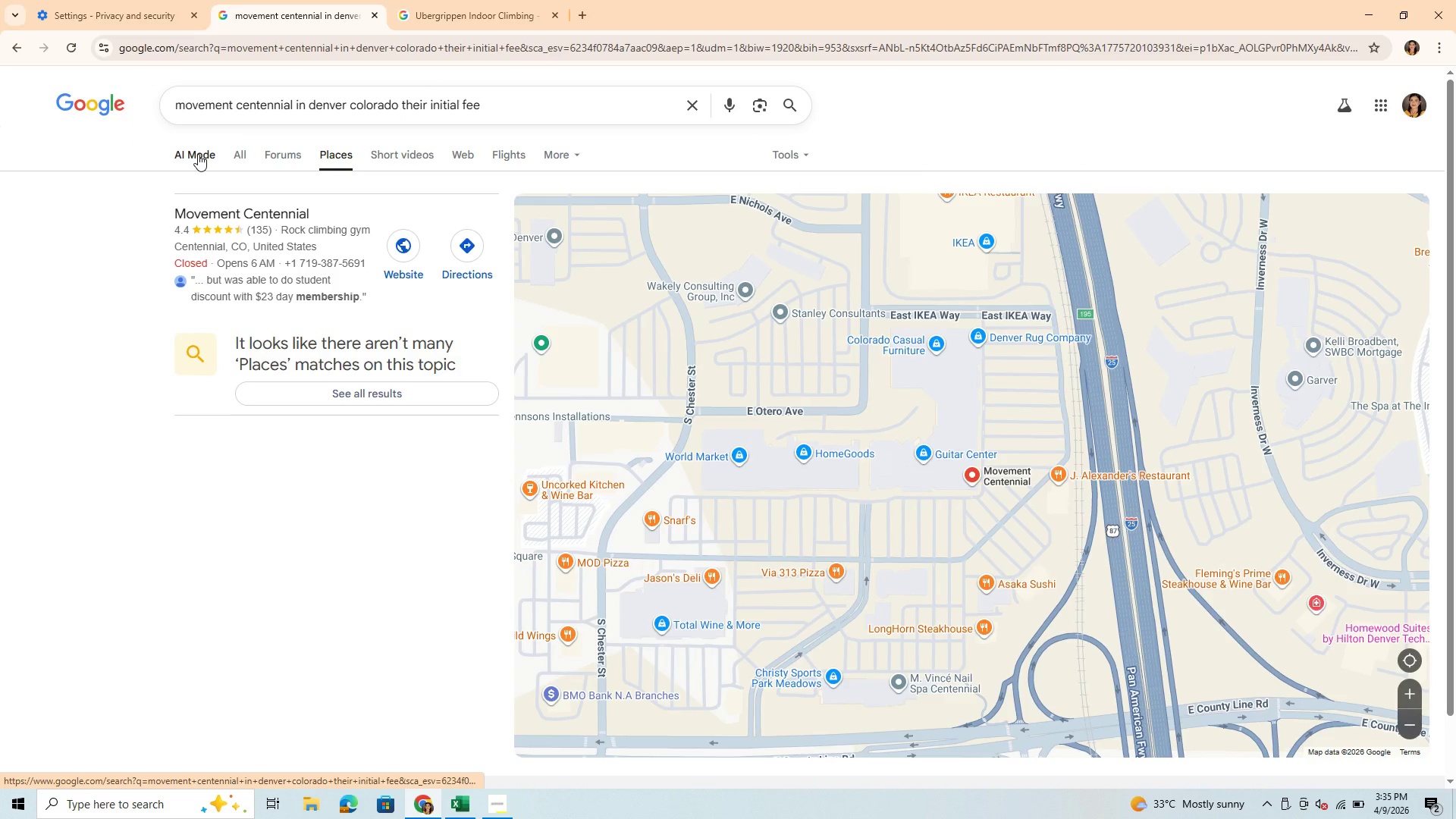 
left_click_drag(start_coordinate=[198, 154], to_coordinate=[225, 169])
 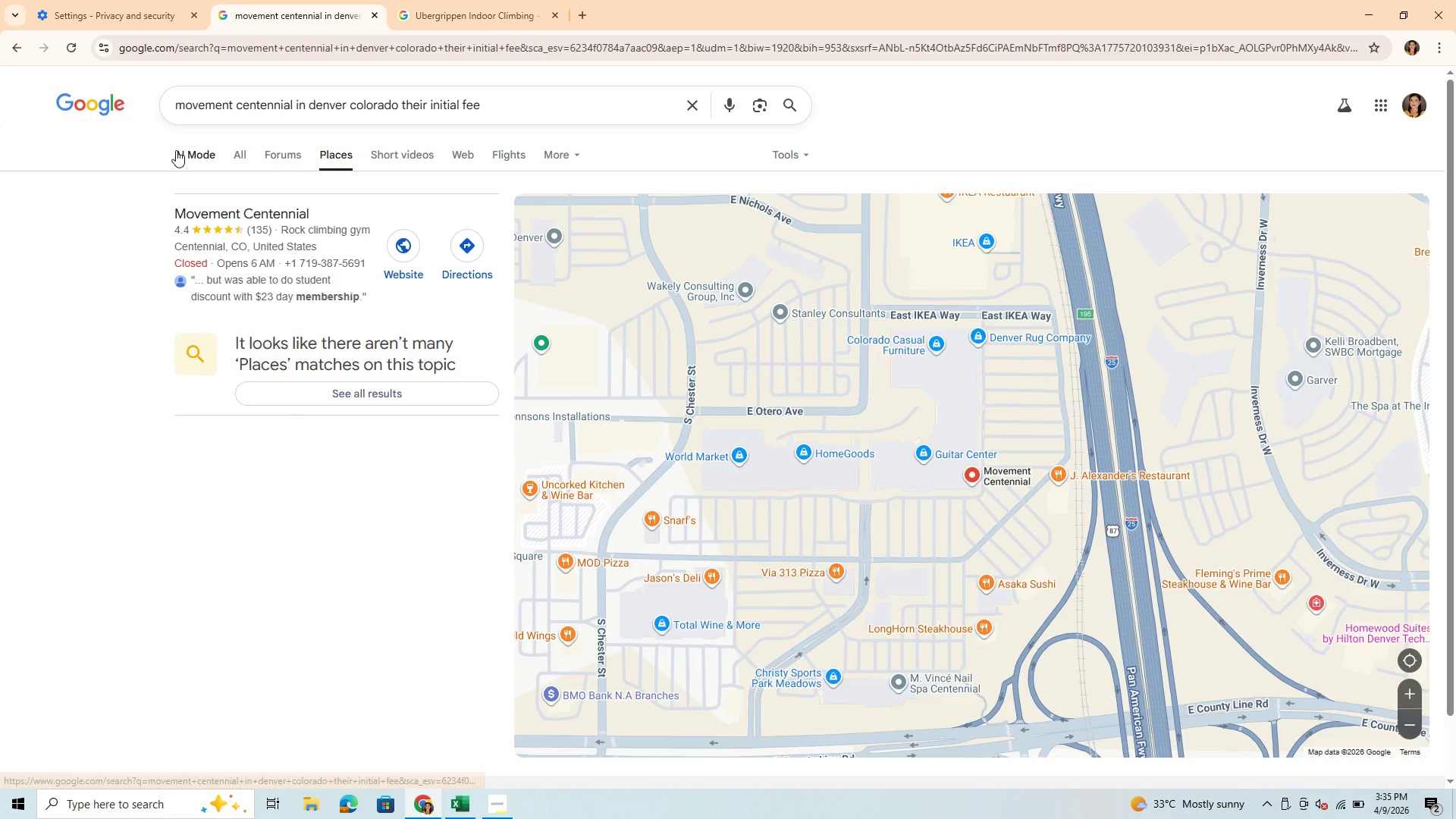 
left_click_drag(start_coordinate=[184, 150], to_coordinate=[190, 151])
 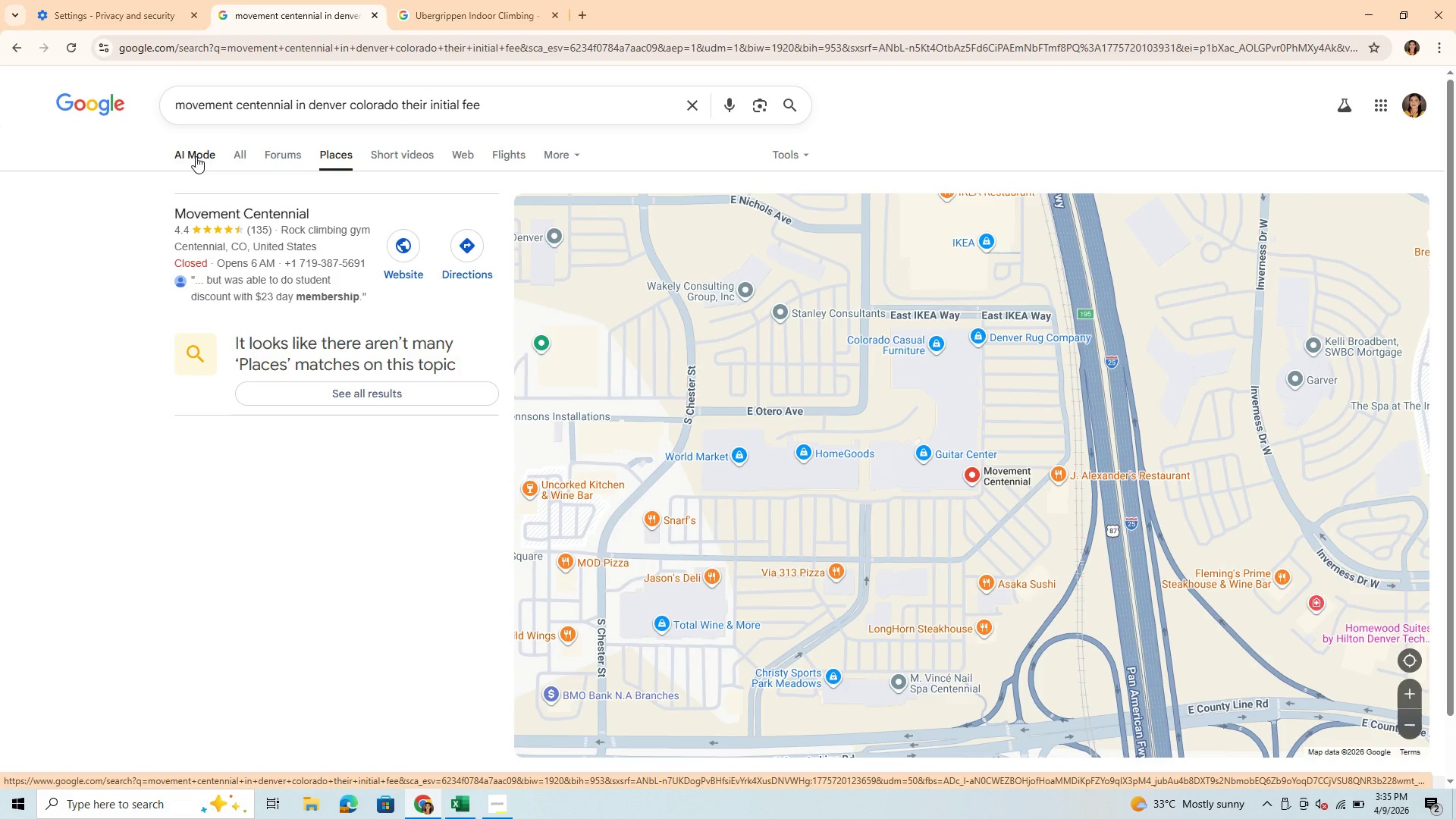 
left_click([196, 156])
 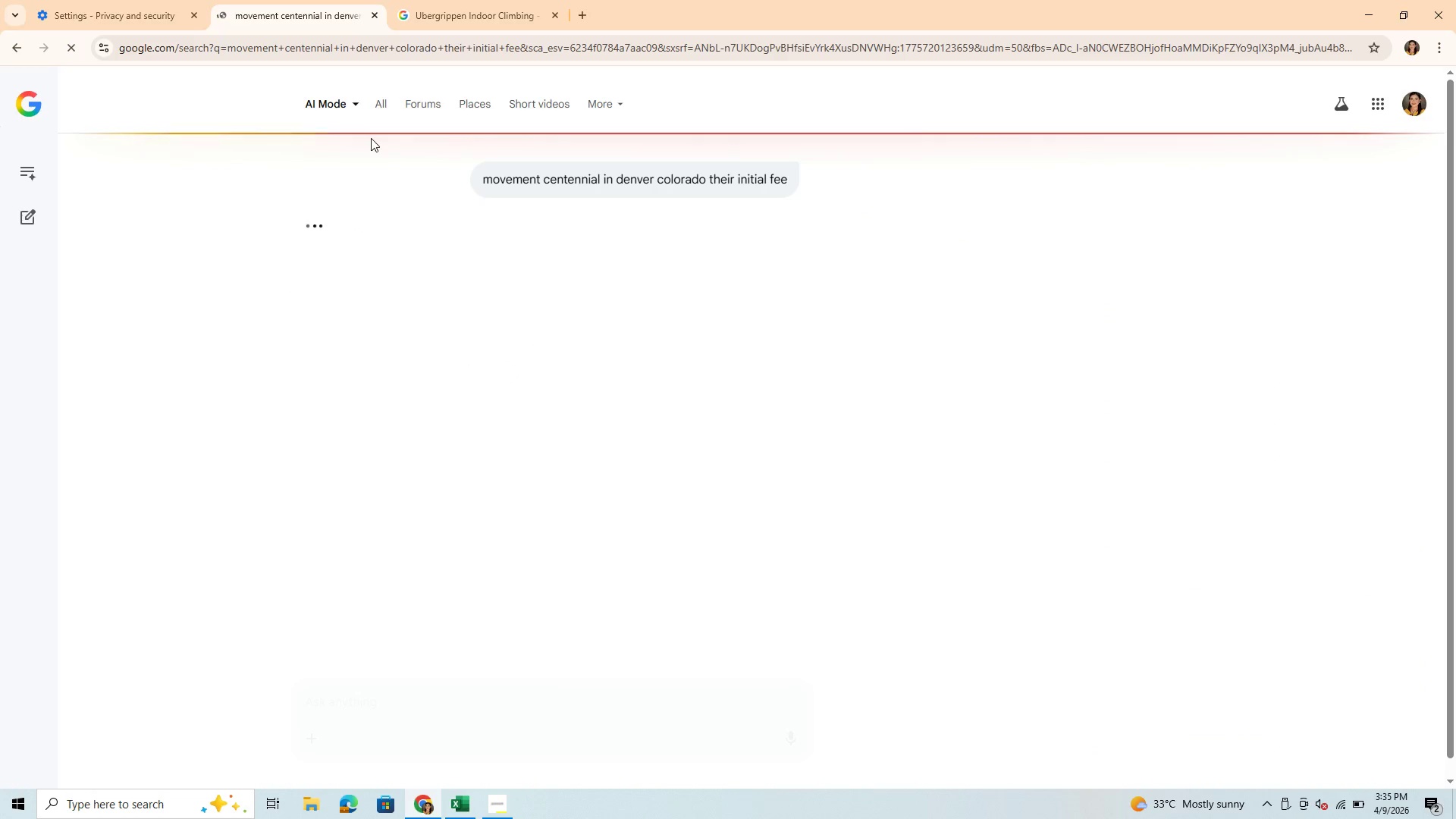 
mouse_move([273, 145])
 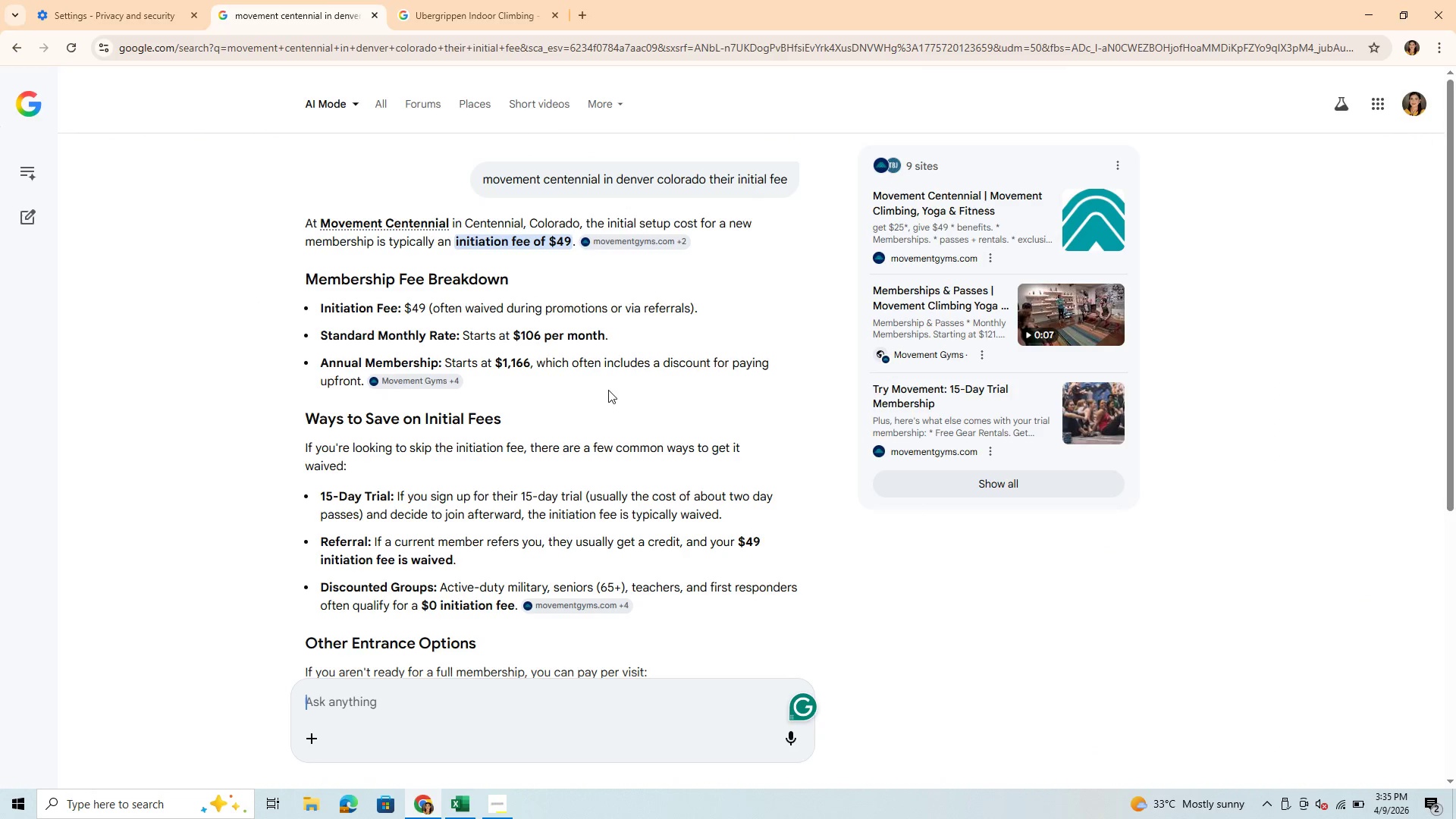 
wait(8.87)
 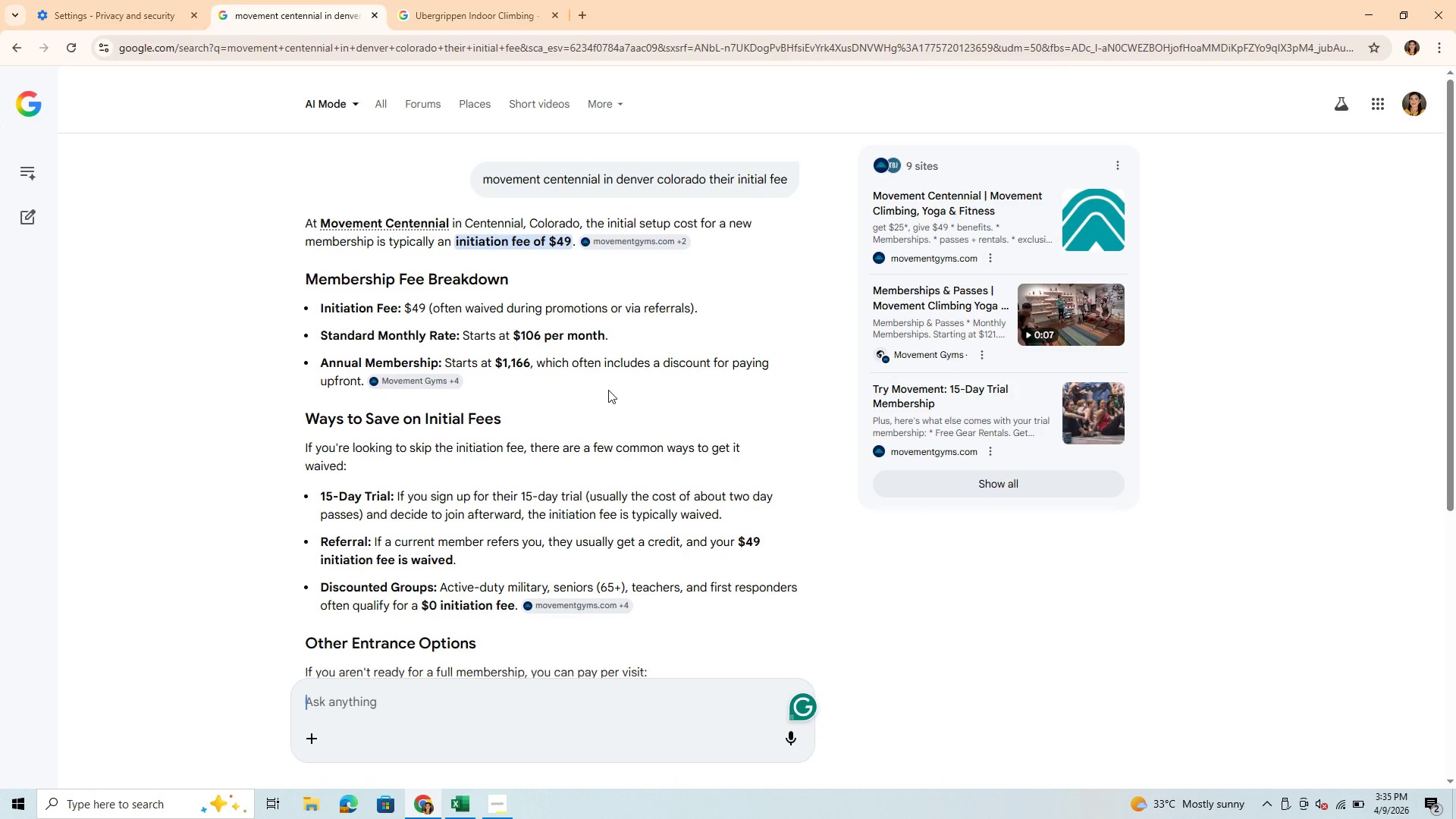 
left_click([387, 111])
 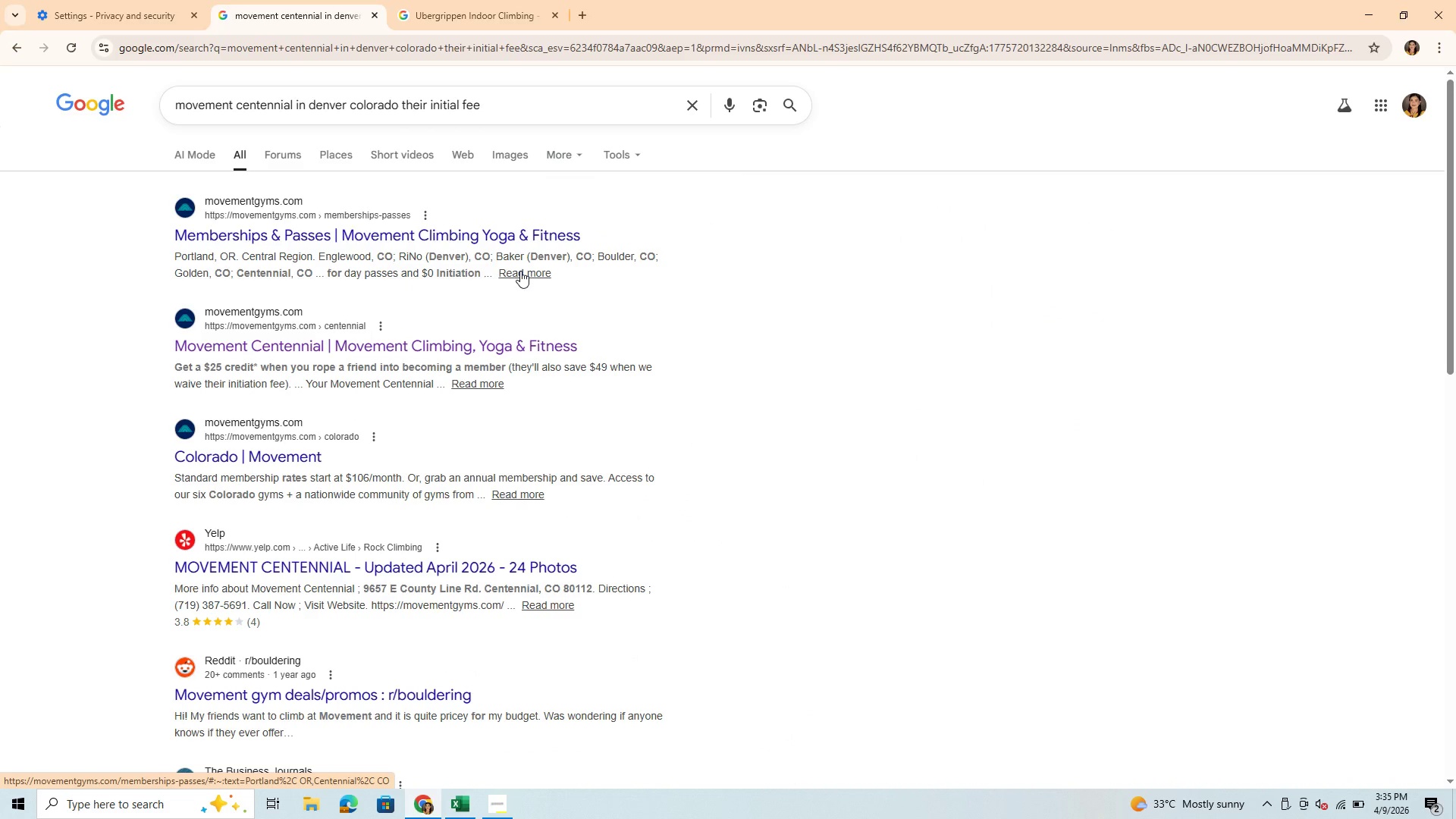 
wait(15.92)
 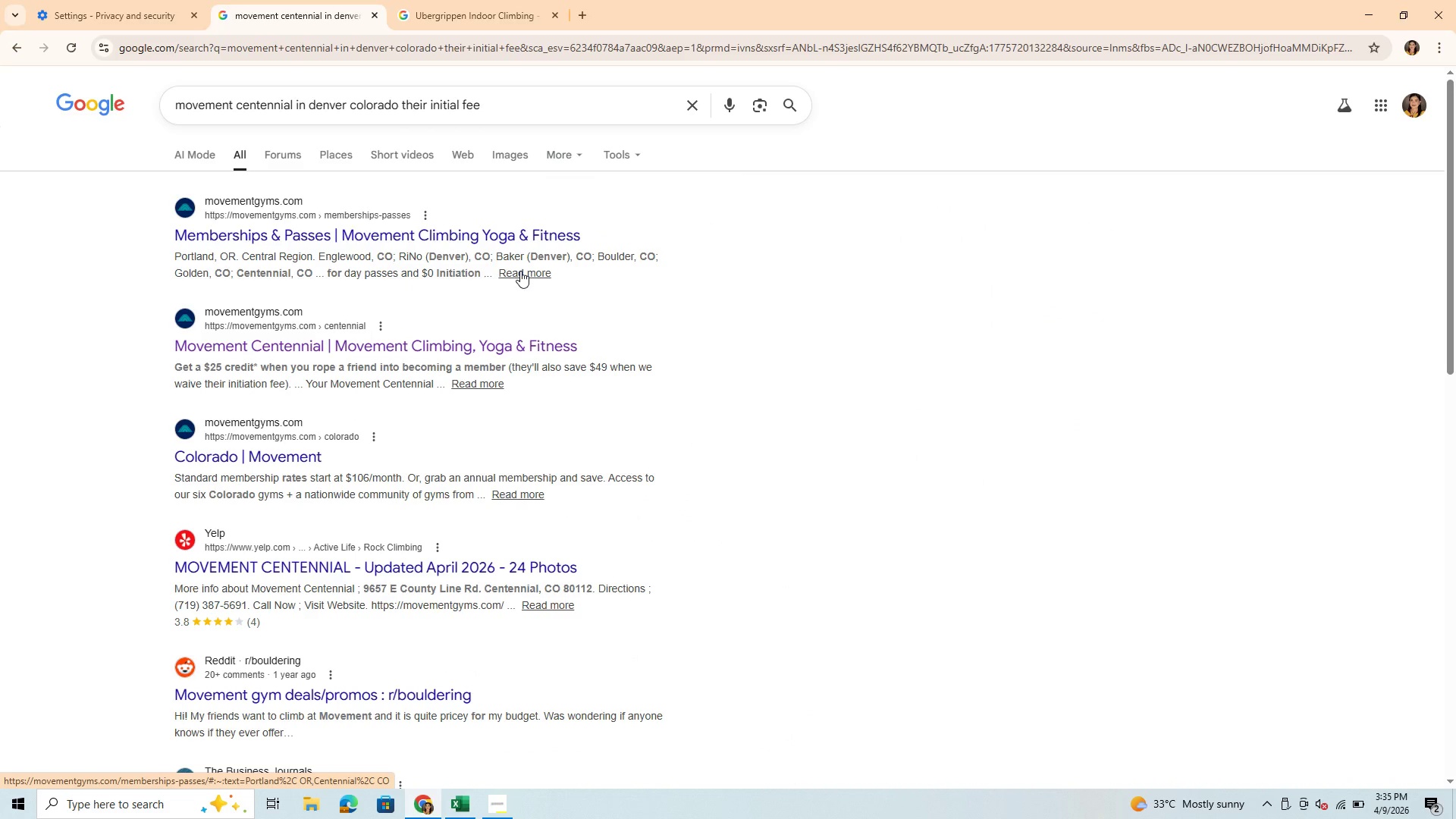 
left_click([520, 271])
 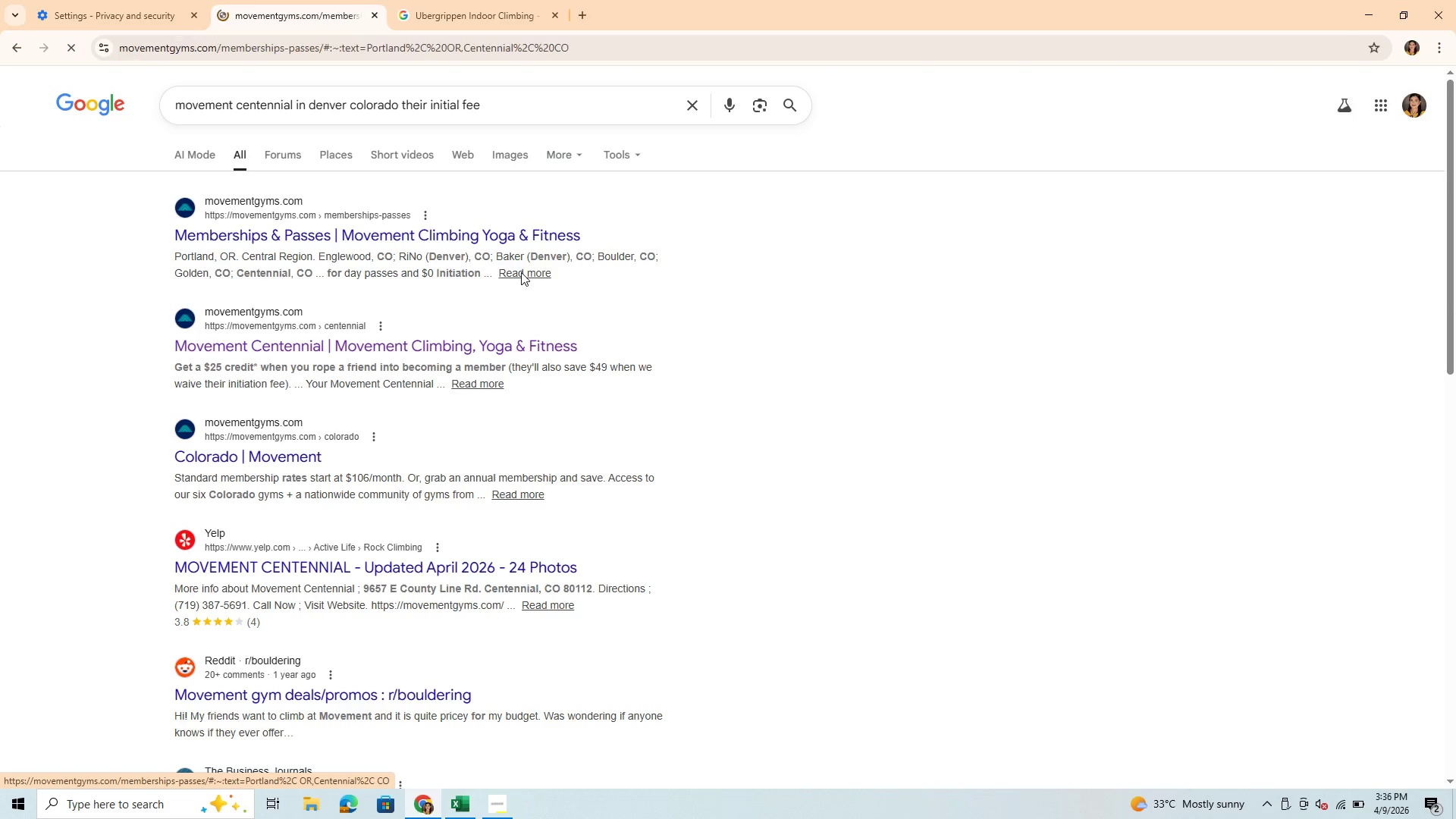 
wait(6.33)
 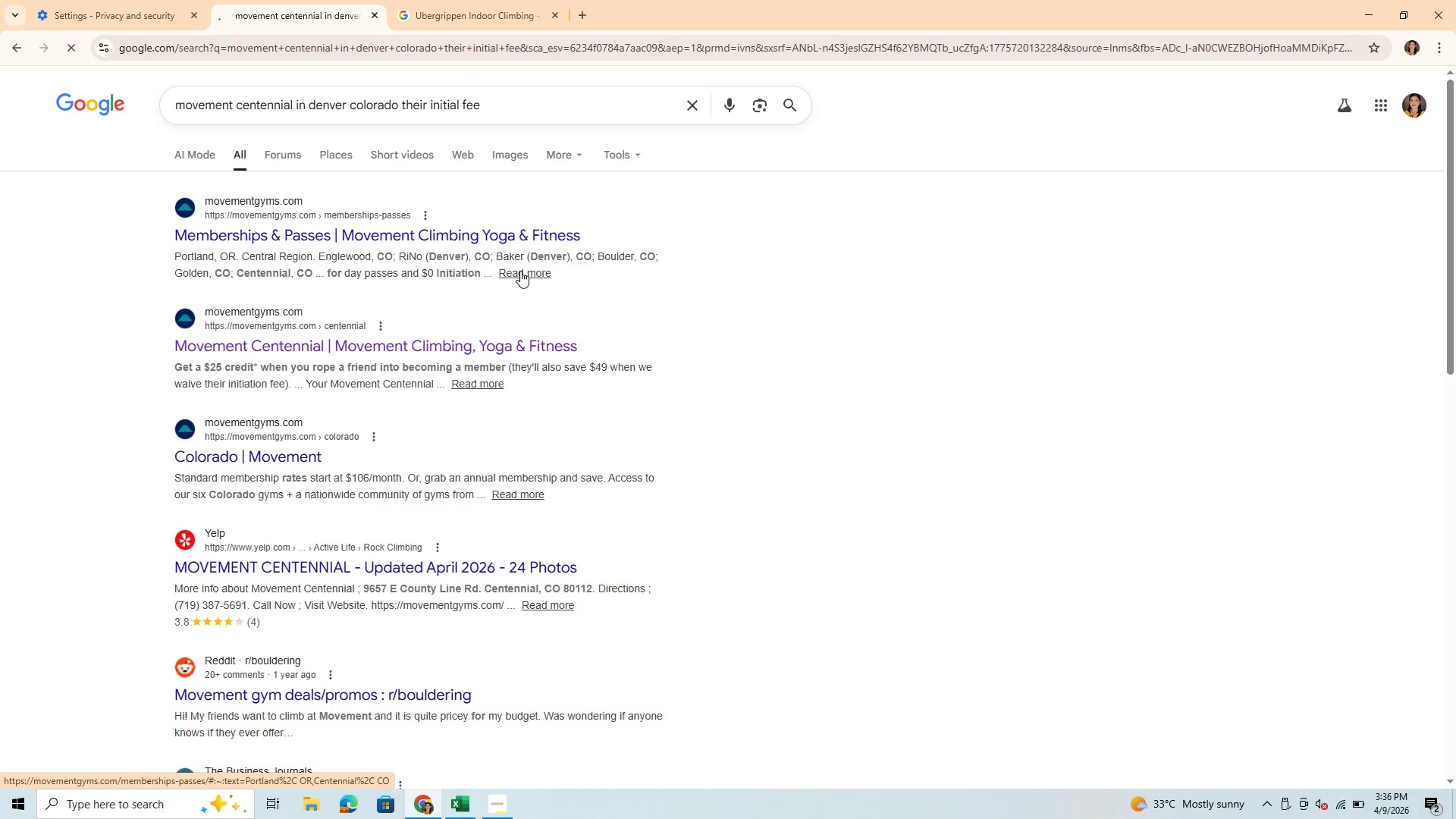 
scroll: coordinate [510, 317], scroll_direction: down, amount: 23.0
 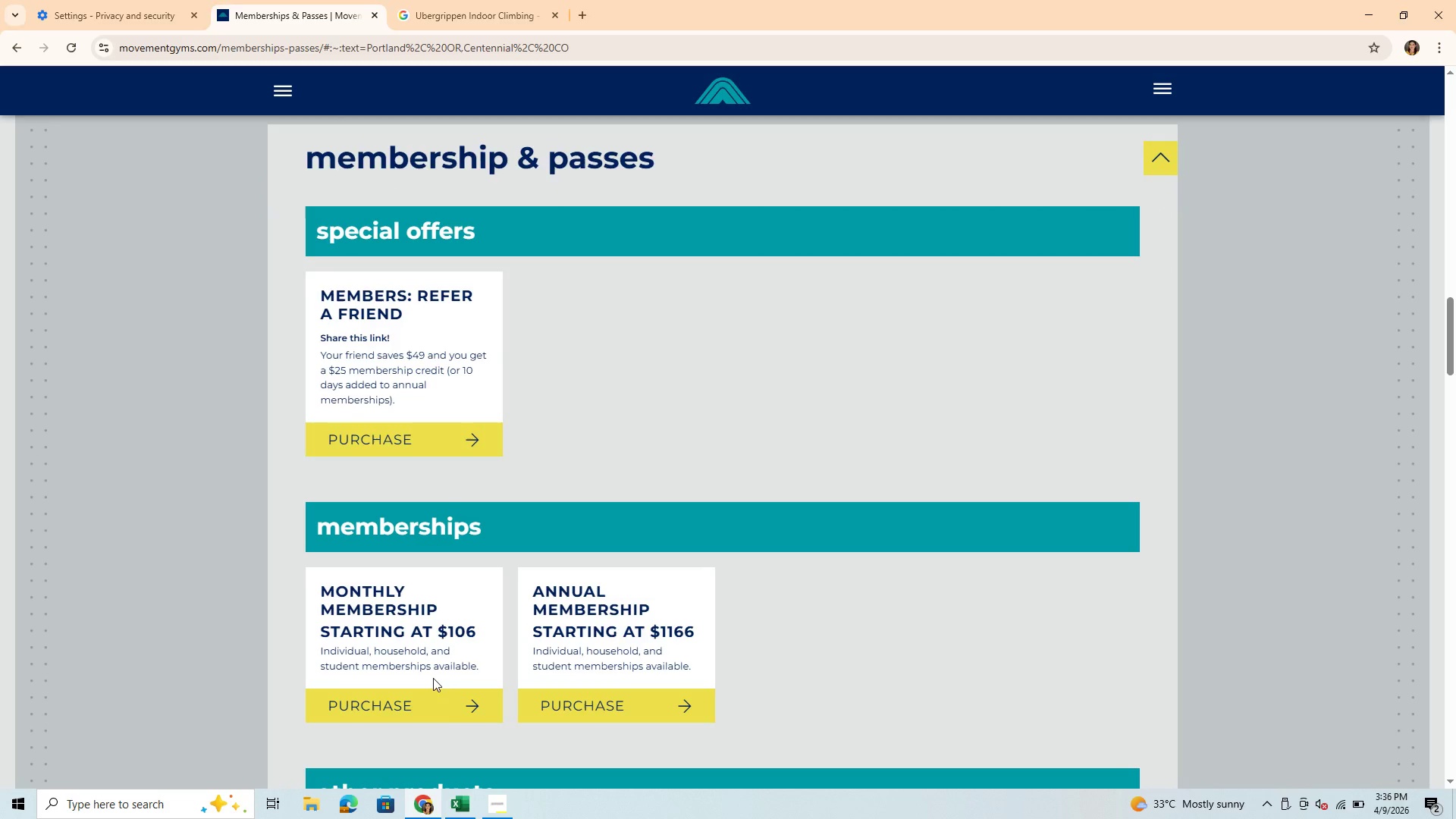 
scroll: coordinate [497, 661], scroll_direction: down, amount: 15.0
 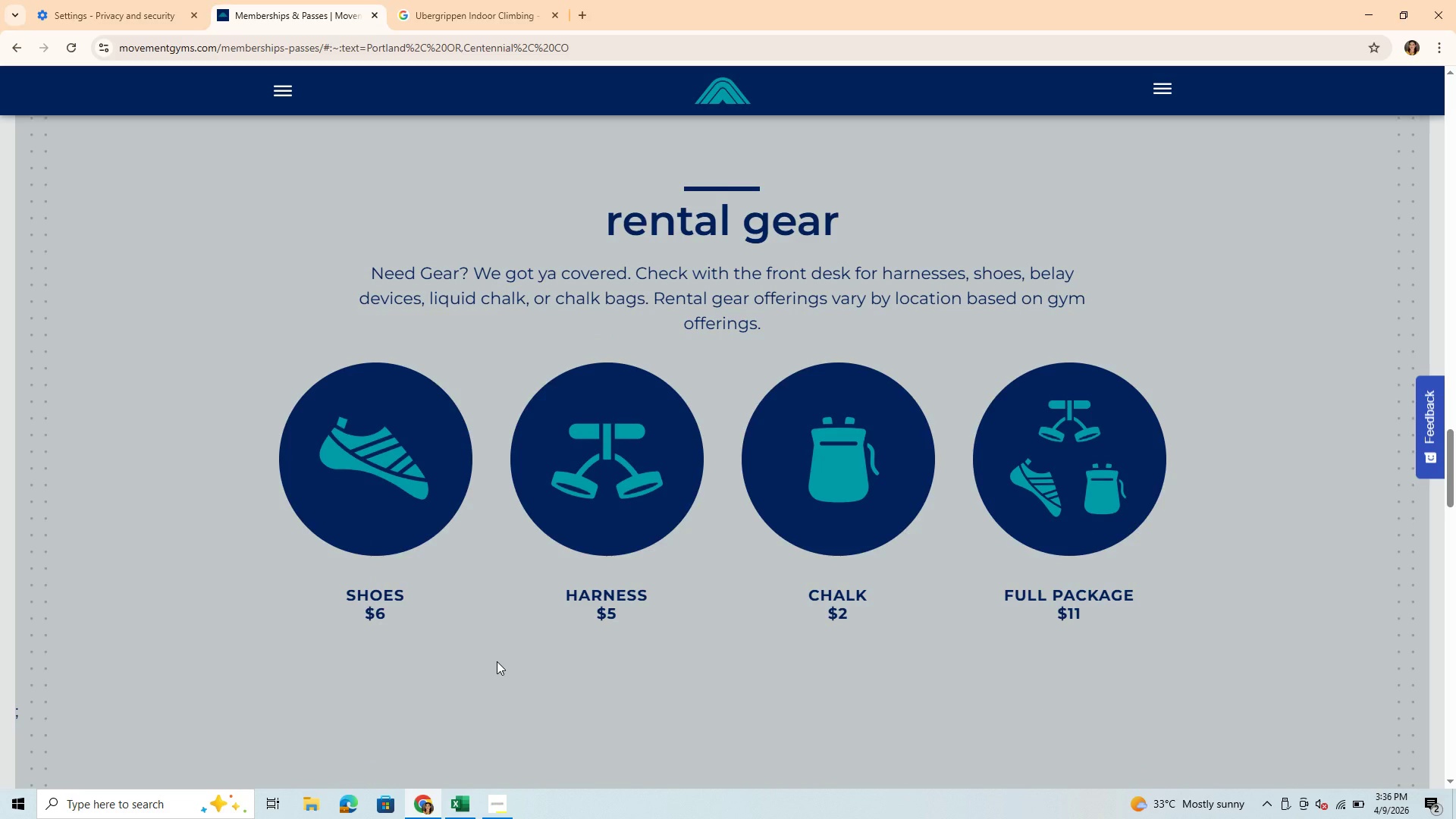 
wait(5.78)
 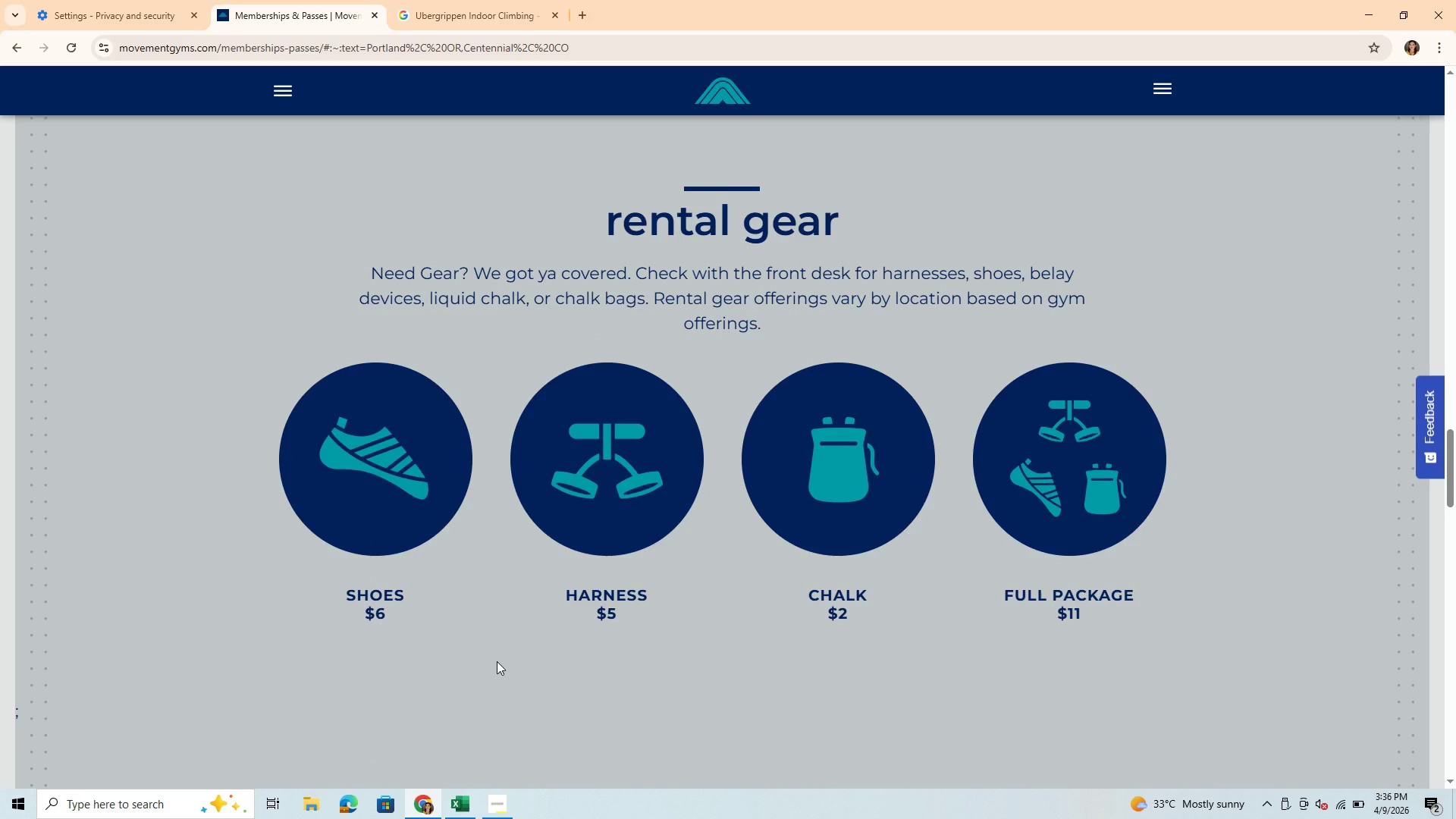 
scroll: coordinate [497, 661], scroll_direction: down, amount: 5.0
 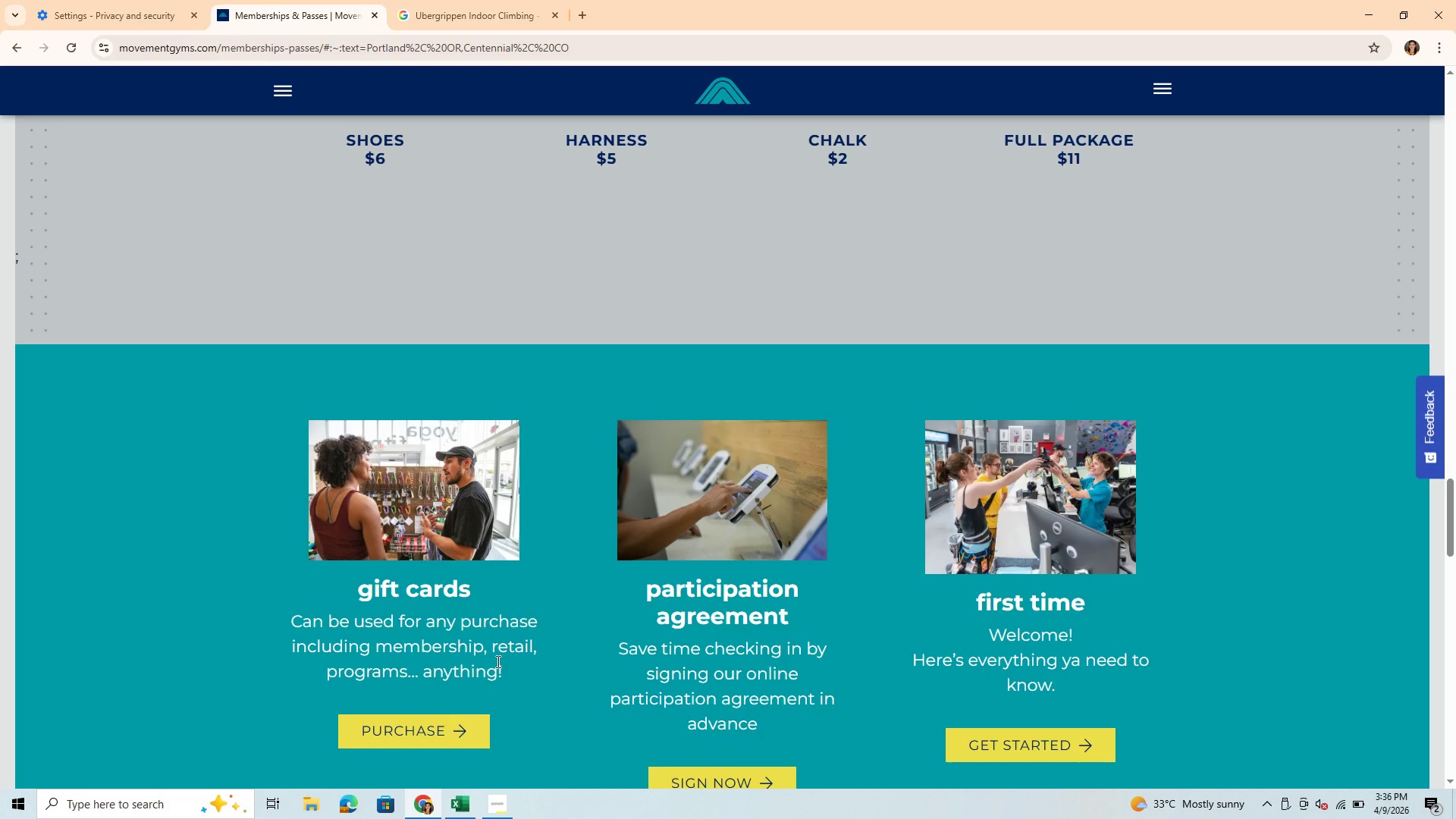 
scroll: coordinate [497, 657], scroll_direction: down, amount: 21.0
 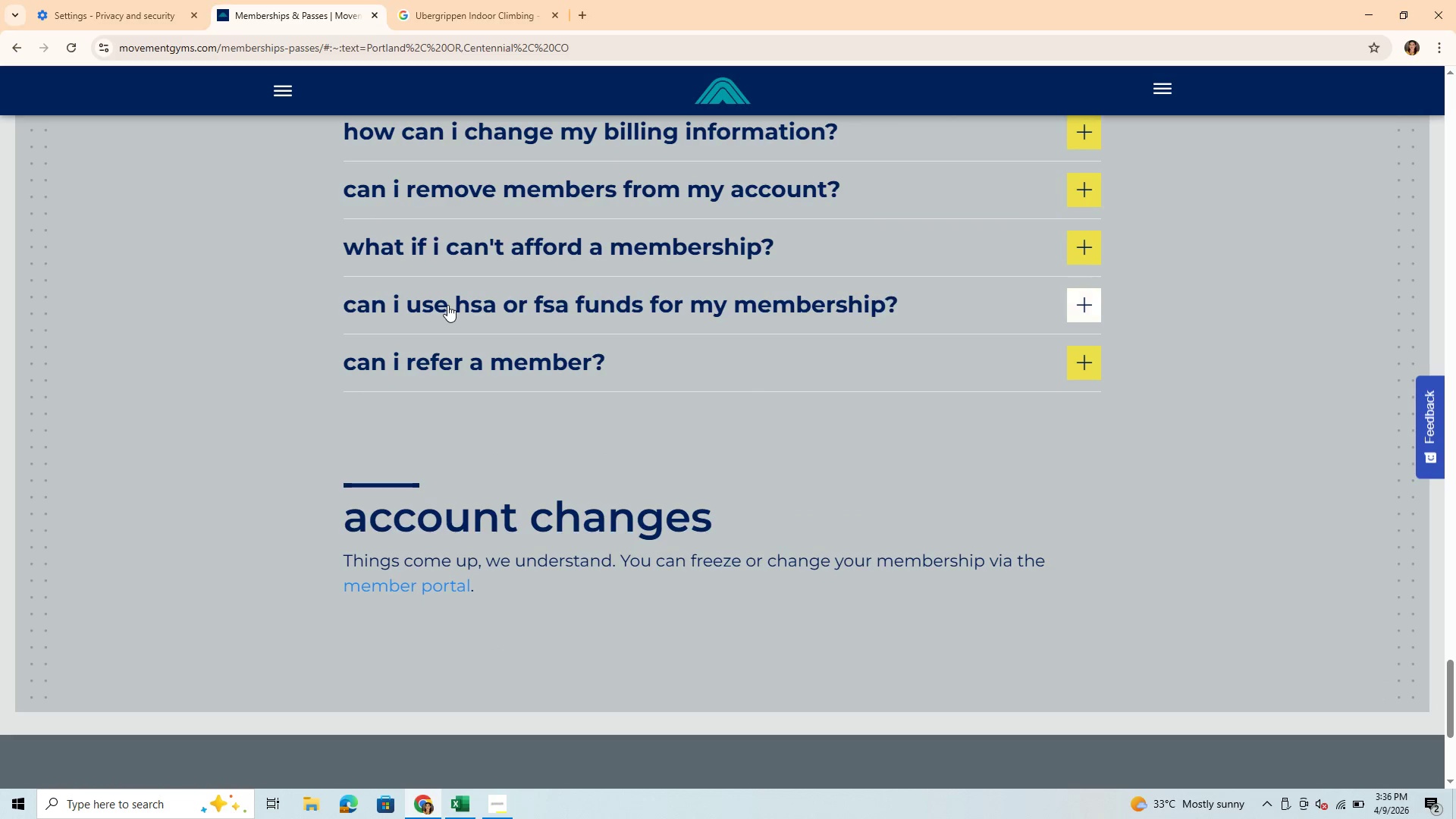 
scroll: coordinate [468, 139], scroll_direction: up, amount: 77.0
 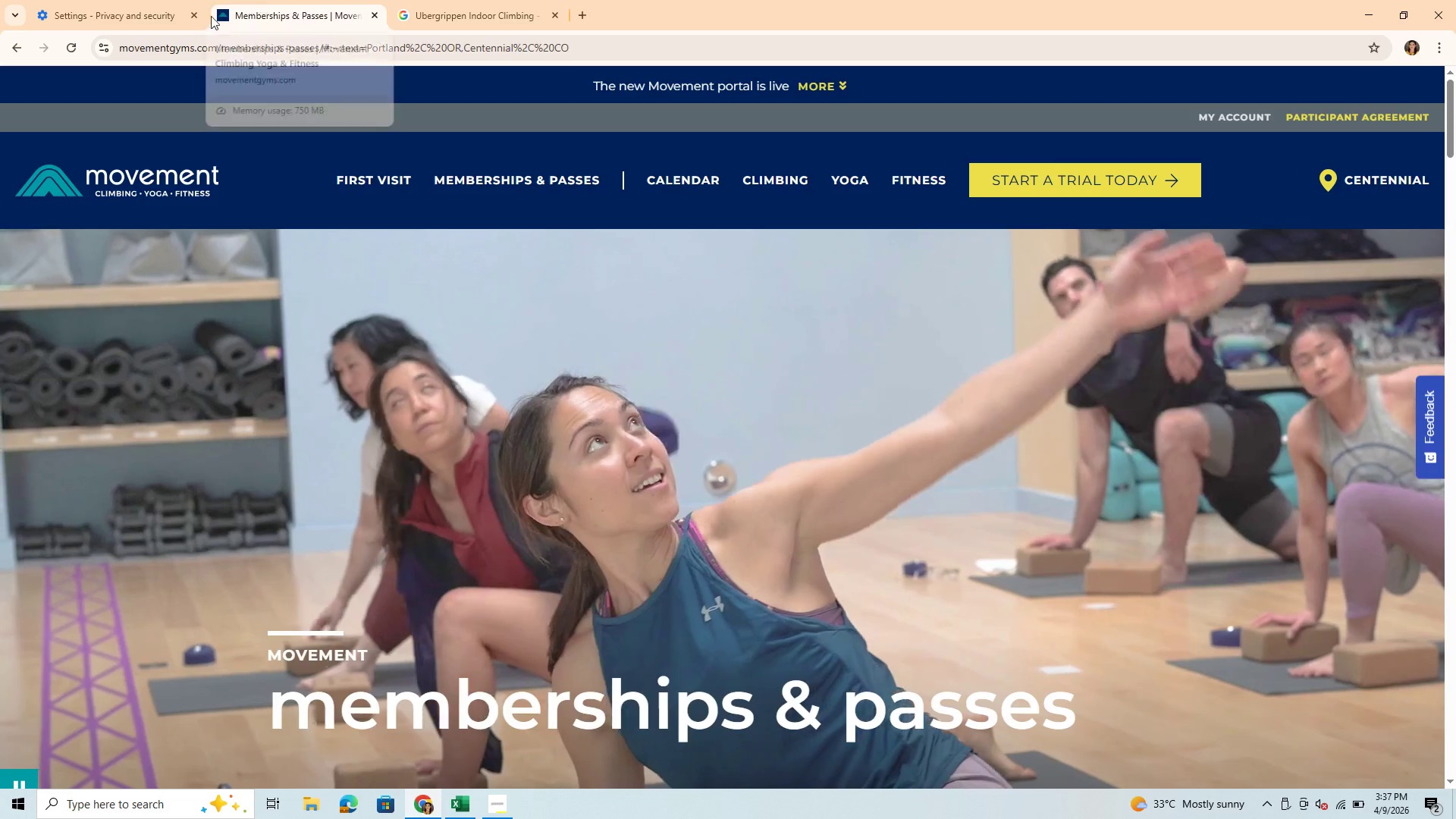 
wait(5.16)
 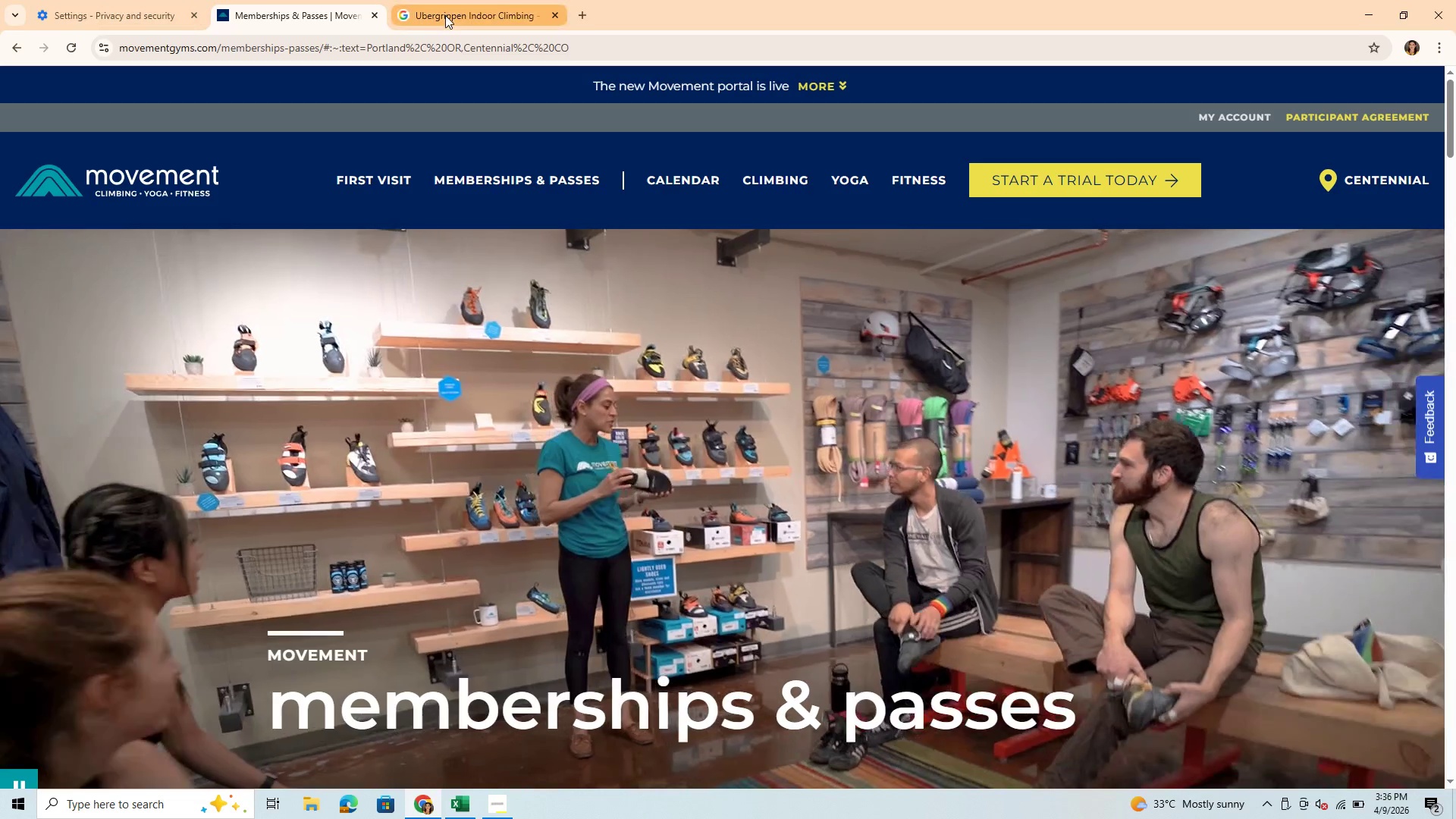 
left_click([17, 46])
 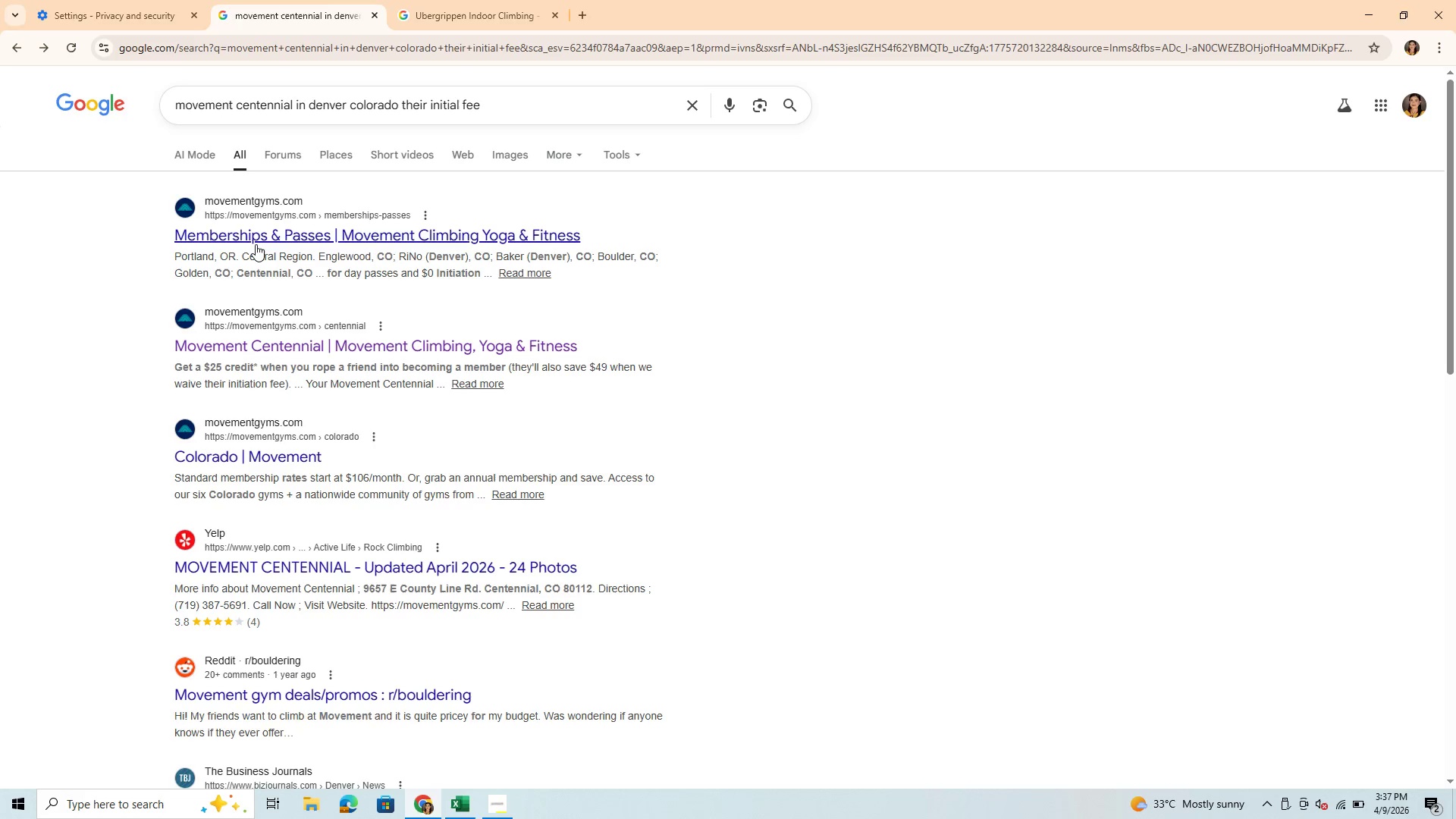 
wait(6.98)
 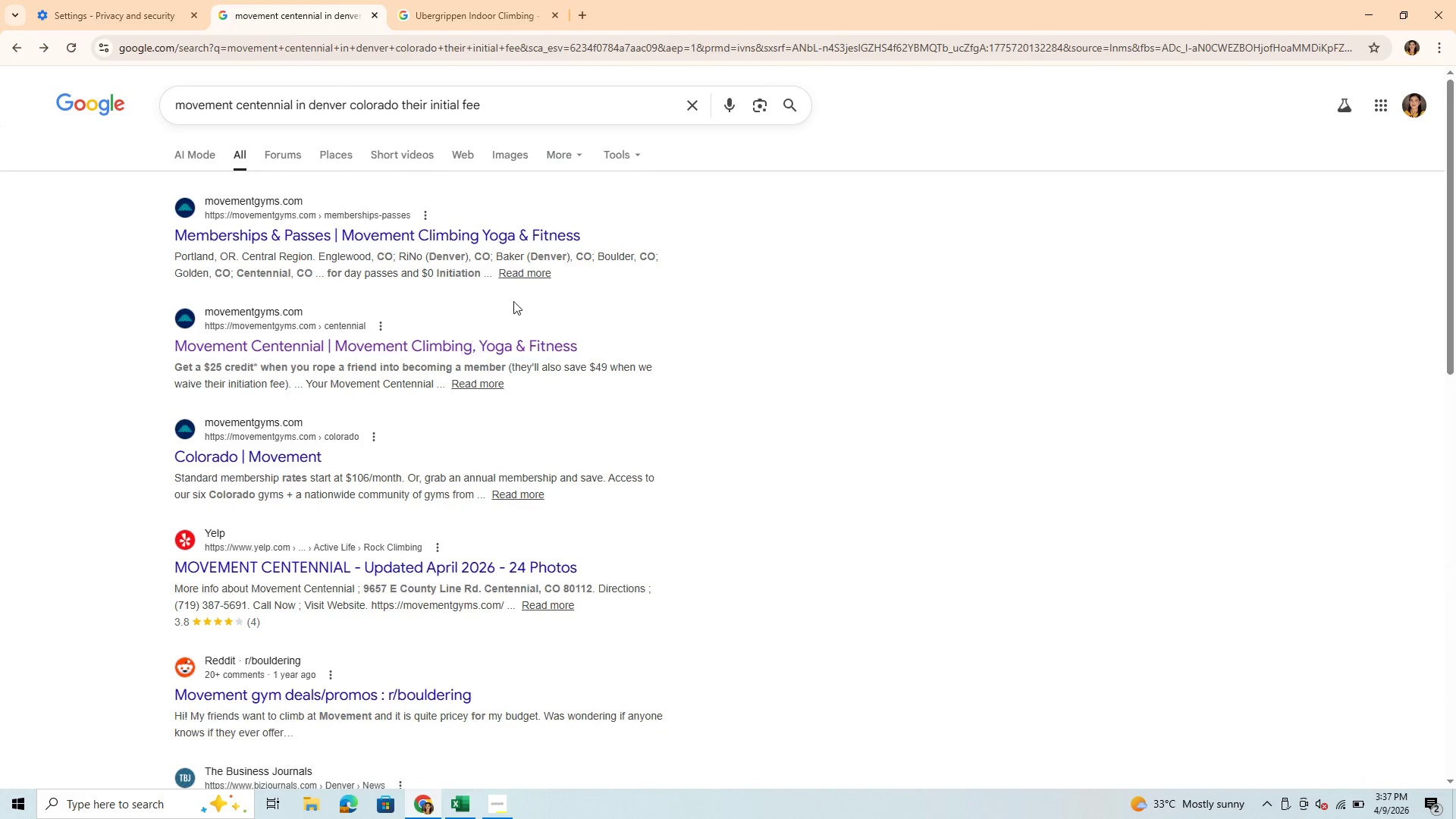 
left_click([534, 234])
 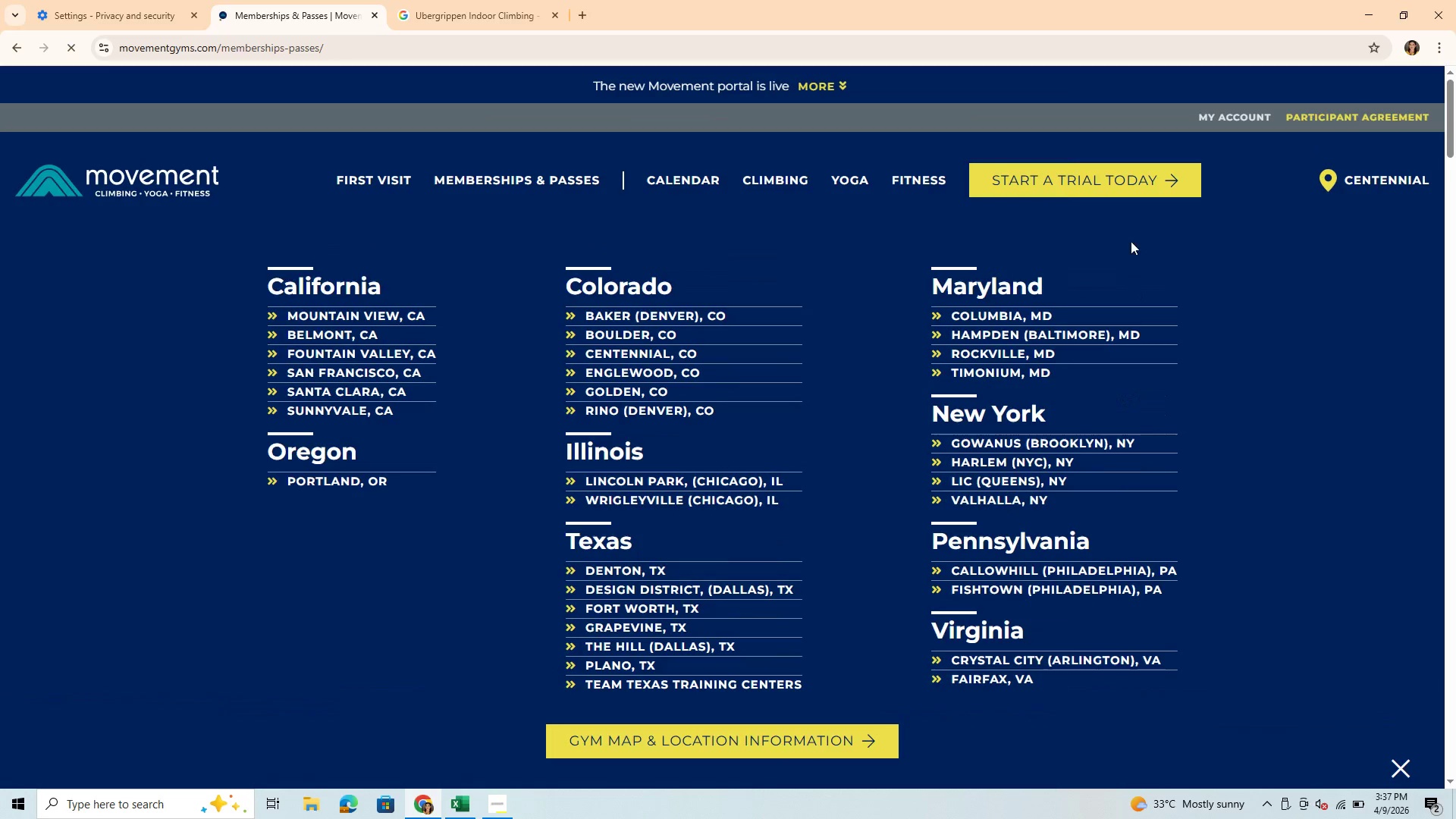 
wait(13.11)
 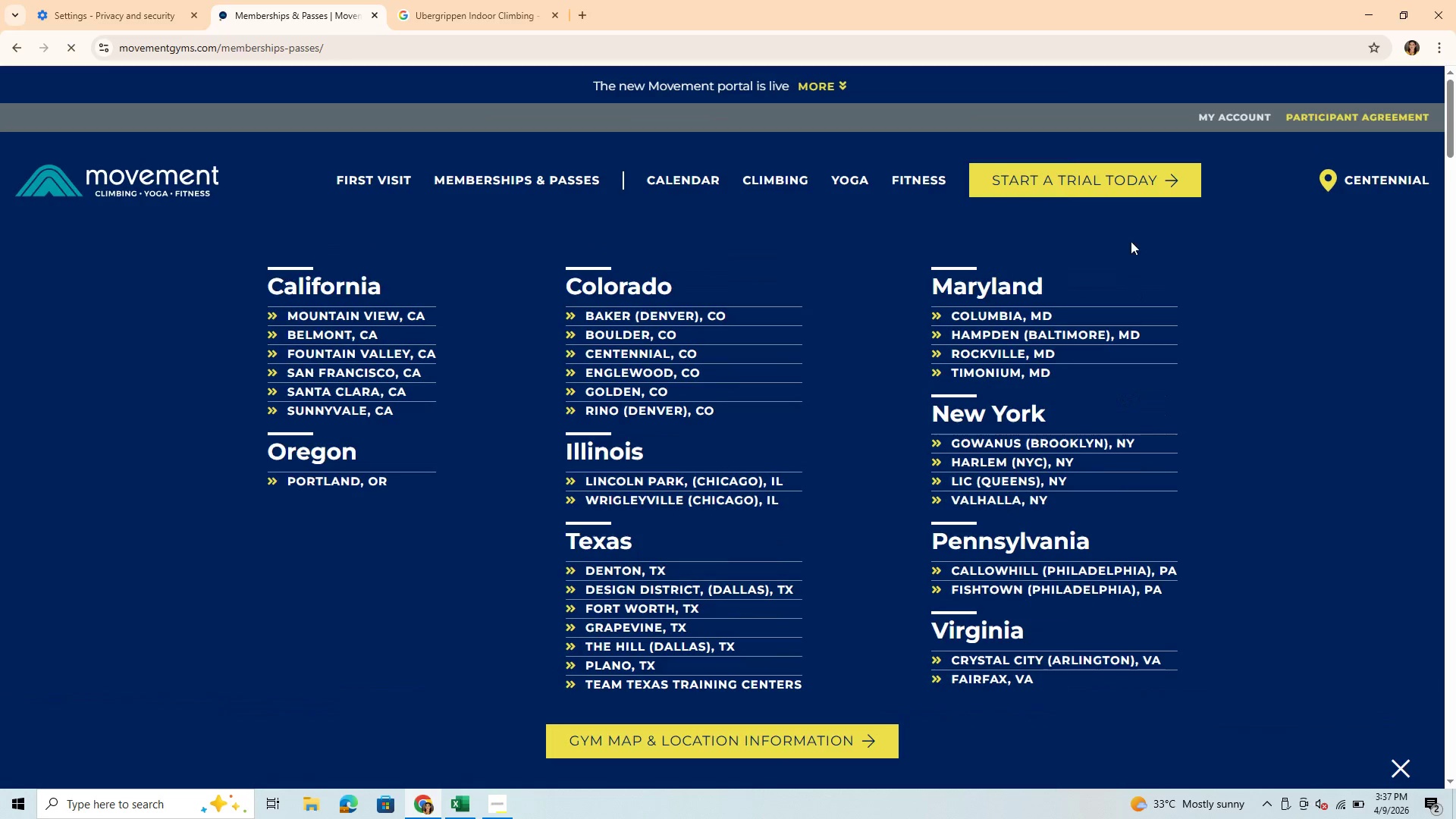 
scroll: coordinate [635, 497], scroll_direction: down, amount: 11.0
 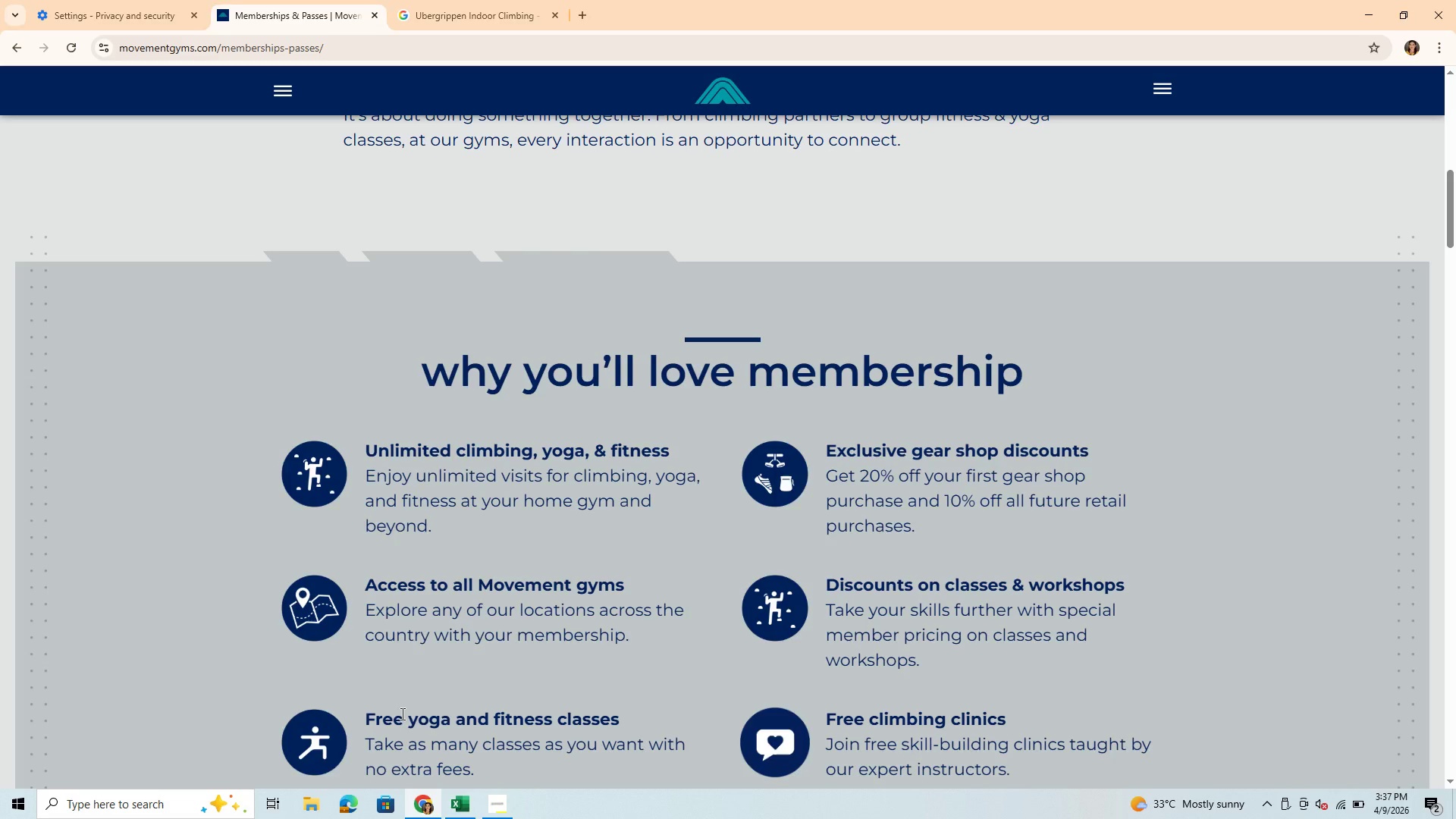 
wait(8.31)
 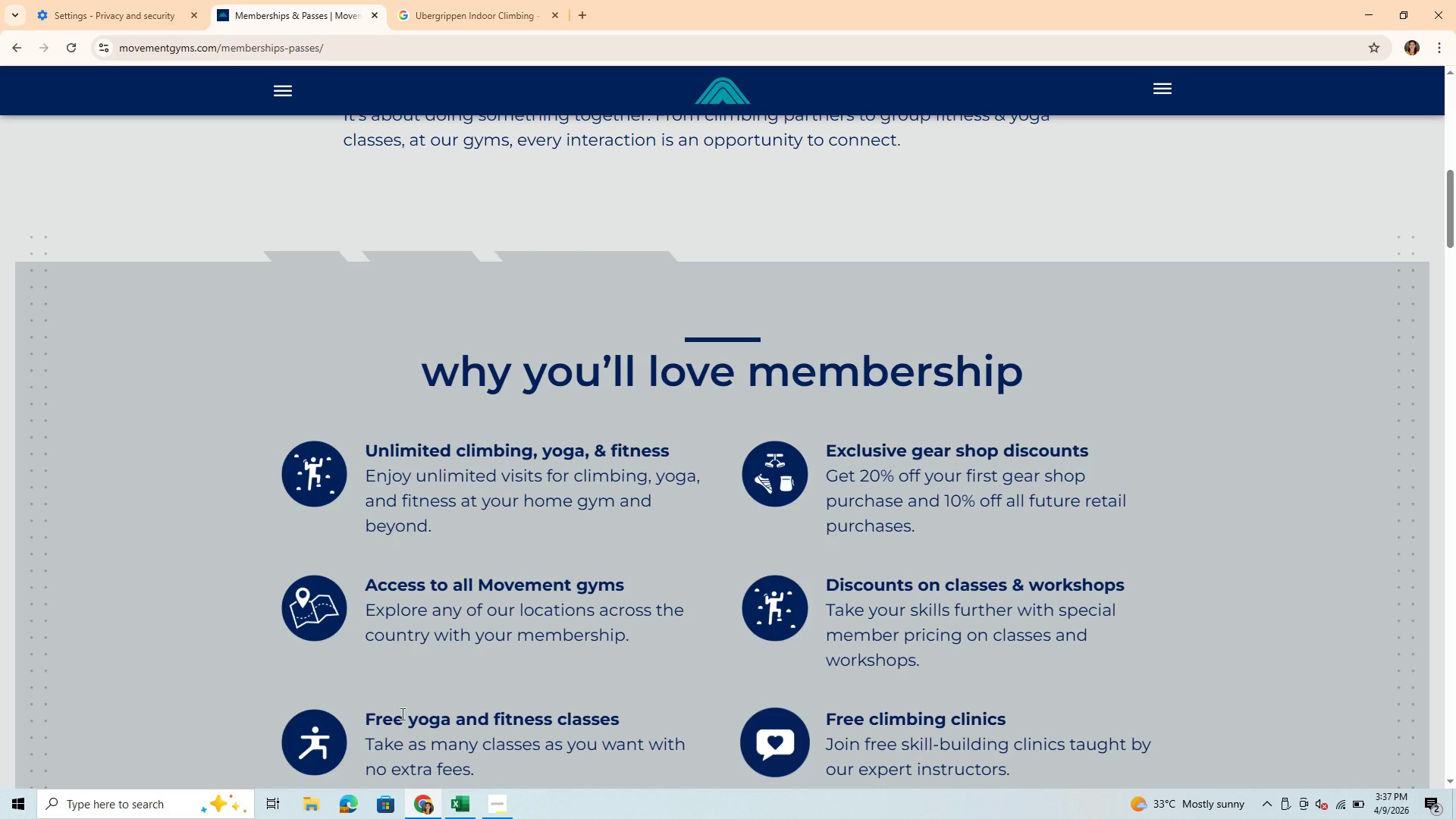 
scroll: coordinate [576, 678], scroll_direction: down, amount: 6.0
 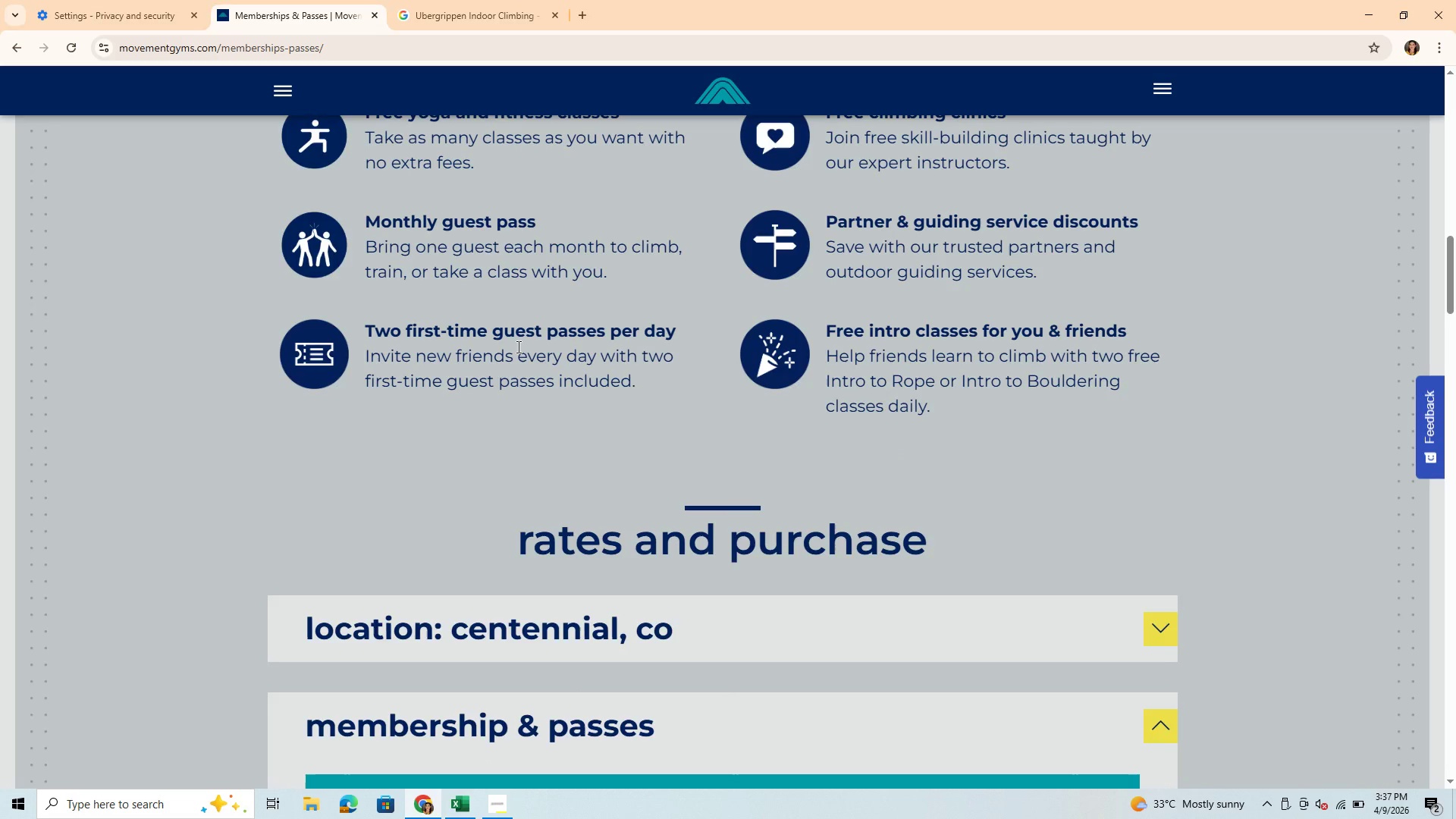 
scroll: coordinate [517, 347], scroll_direction: up, amount: 1.0
 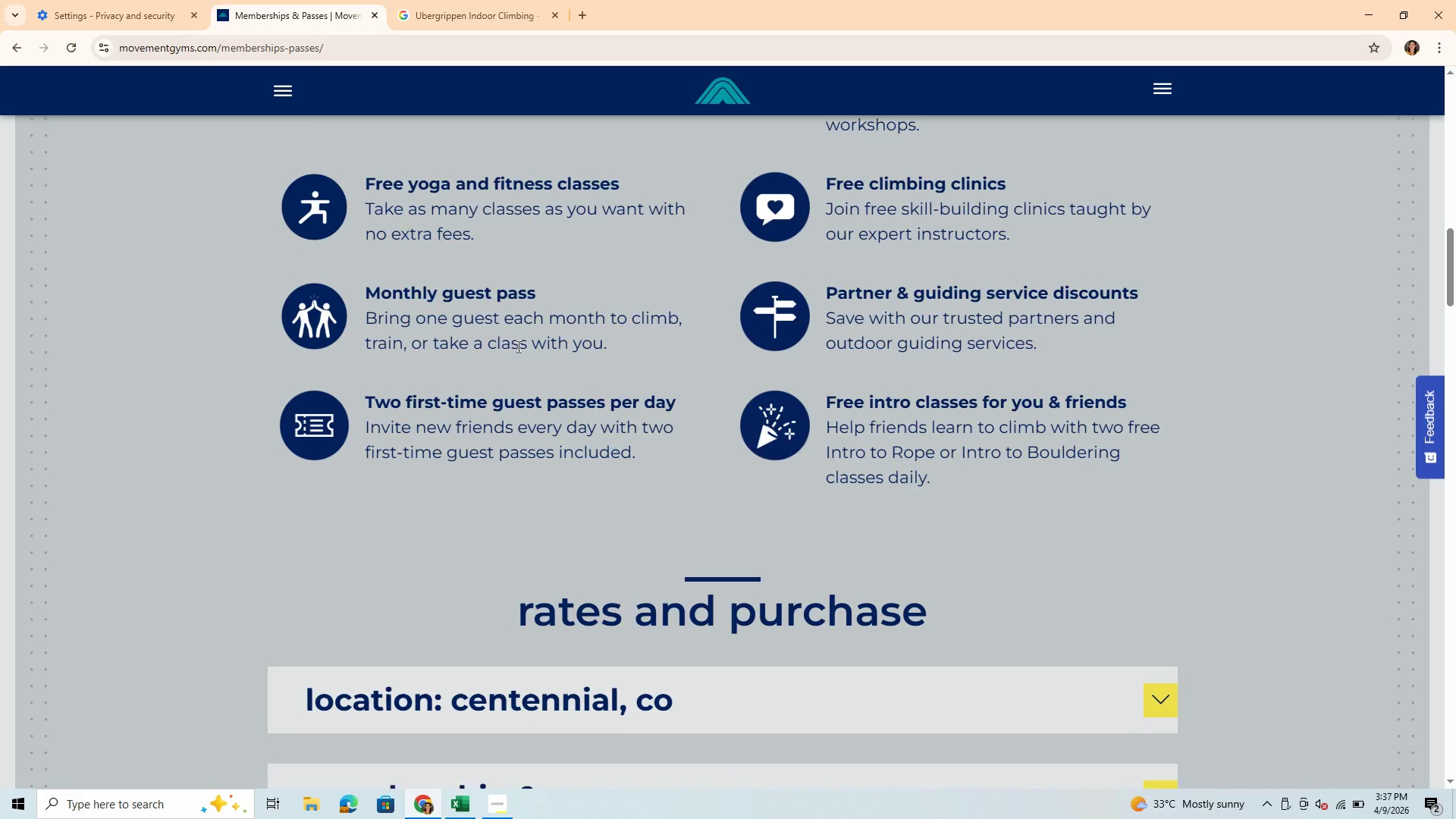 
scroll: coordinate [415, 667], scroll_direction: down, amount: 15.0
 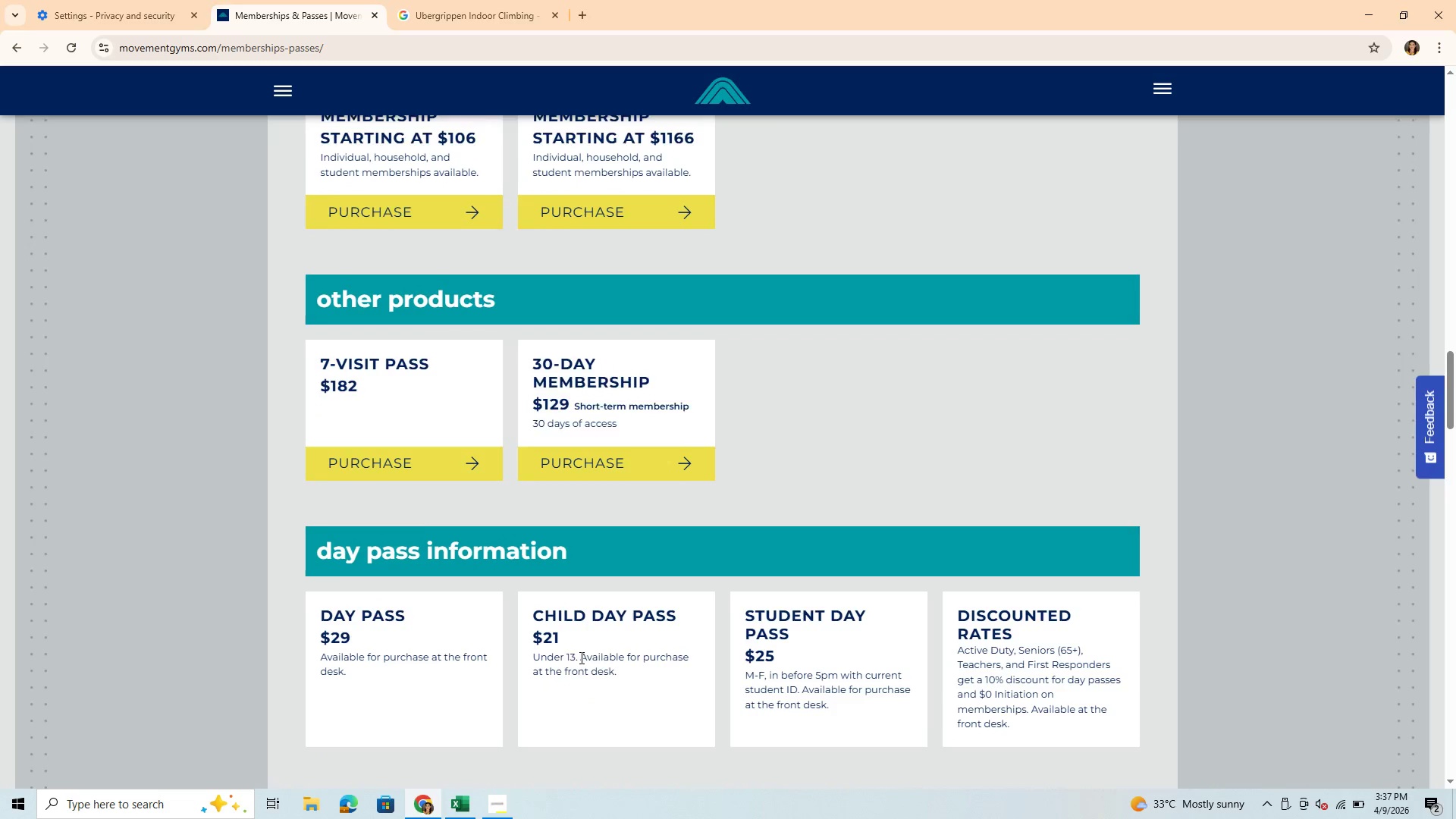 
scroll: coordinate [923, 686], scroll_direction: down, amount: 9.0
 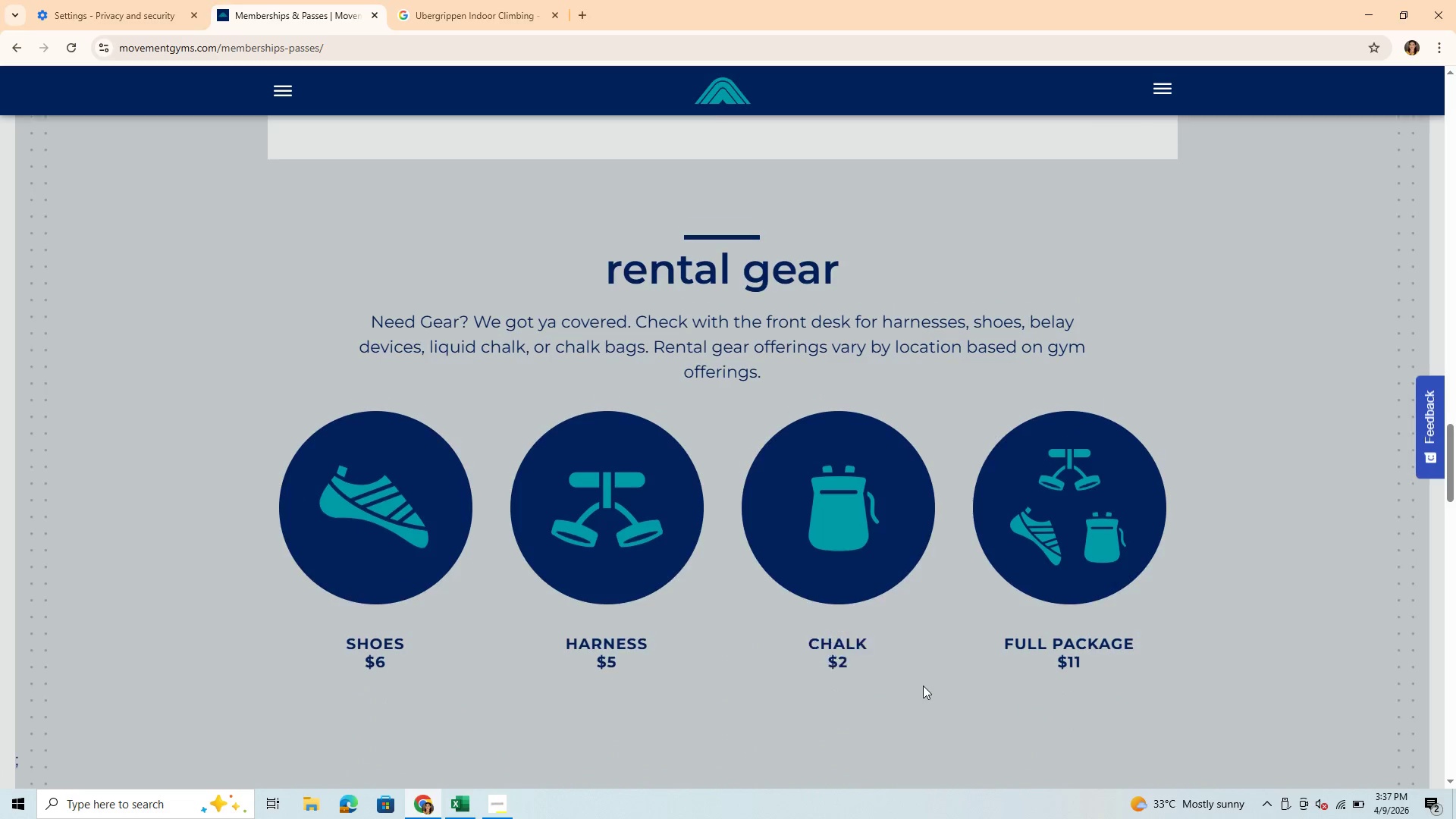 
scroll: coordinate [923, 686], scroll_direction: up, amount: 23.0
 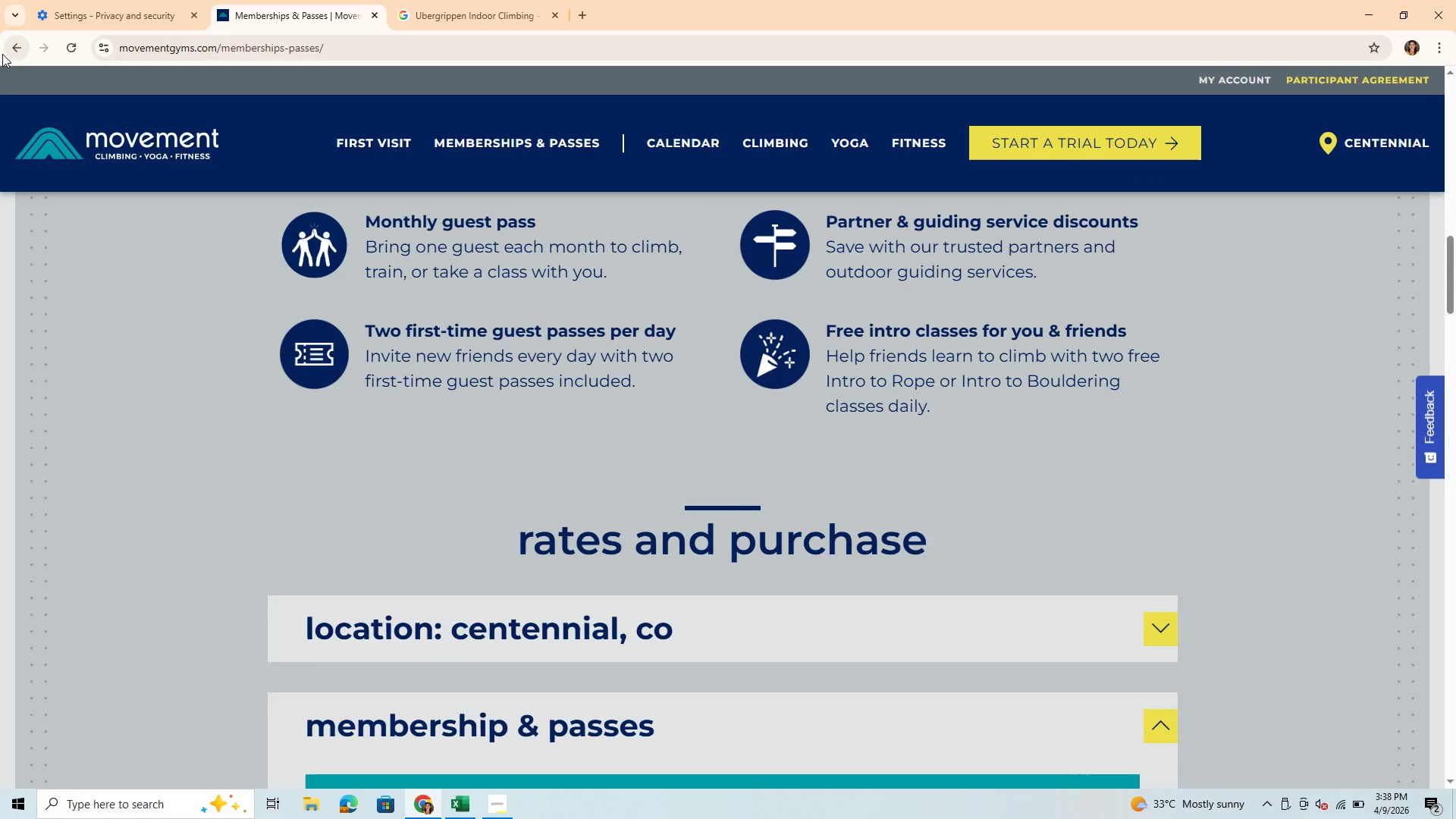 
left_click([13, 40])
 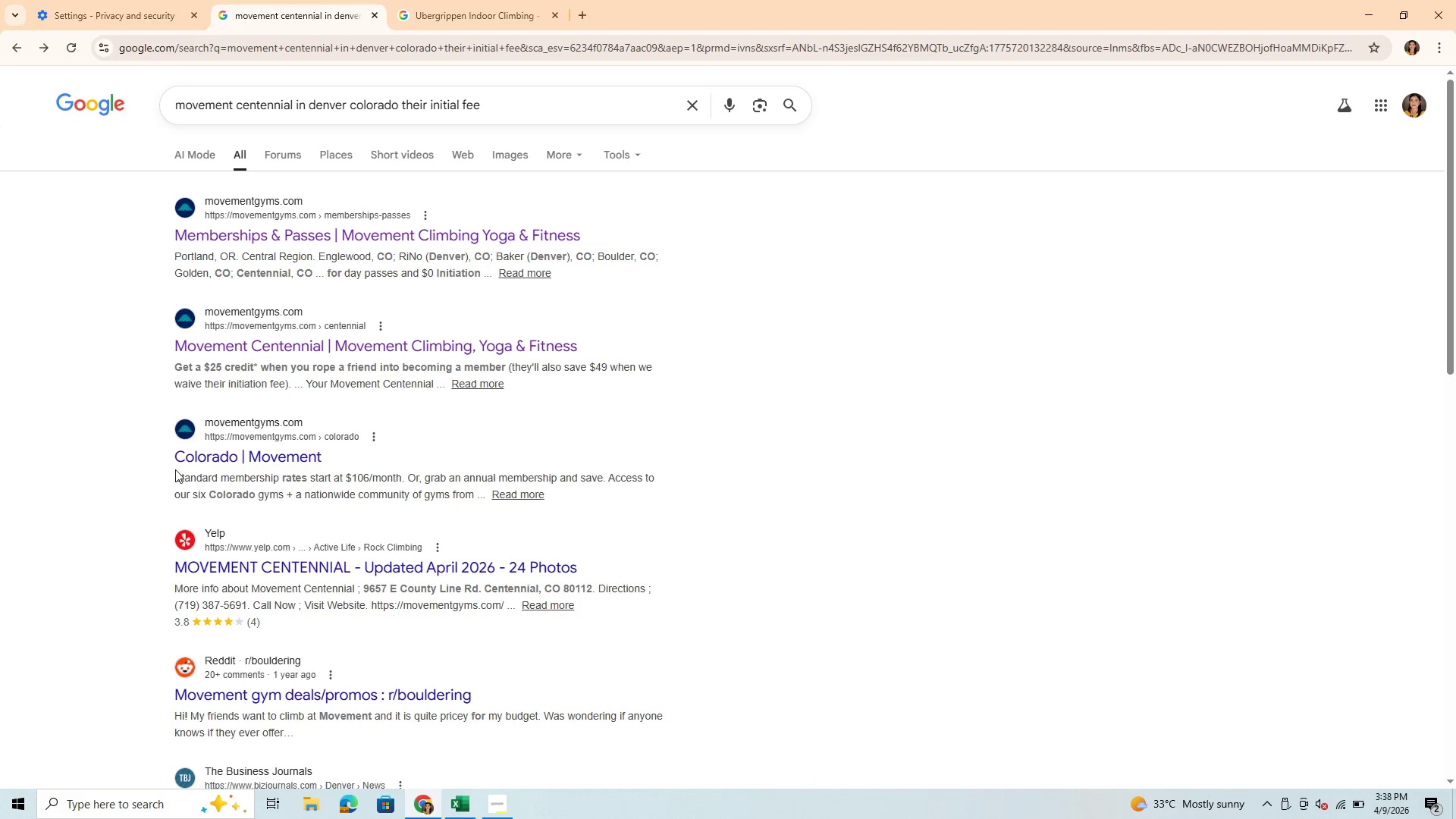 
wait(8.44)
 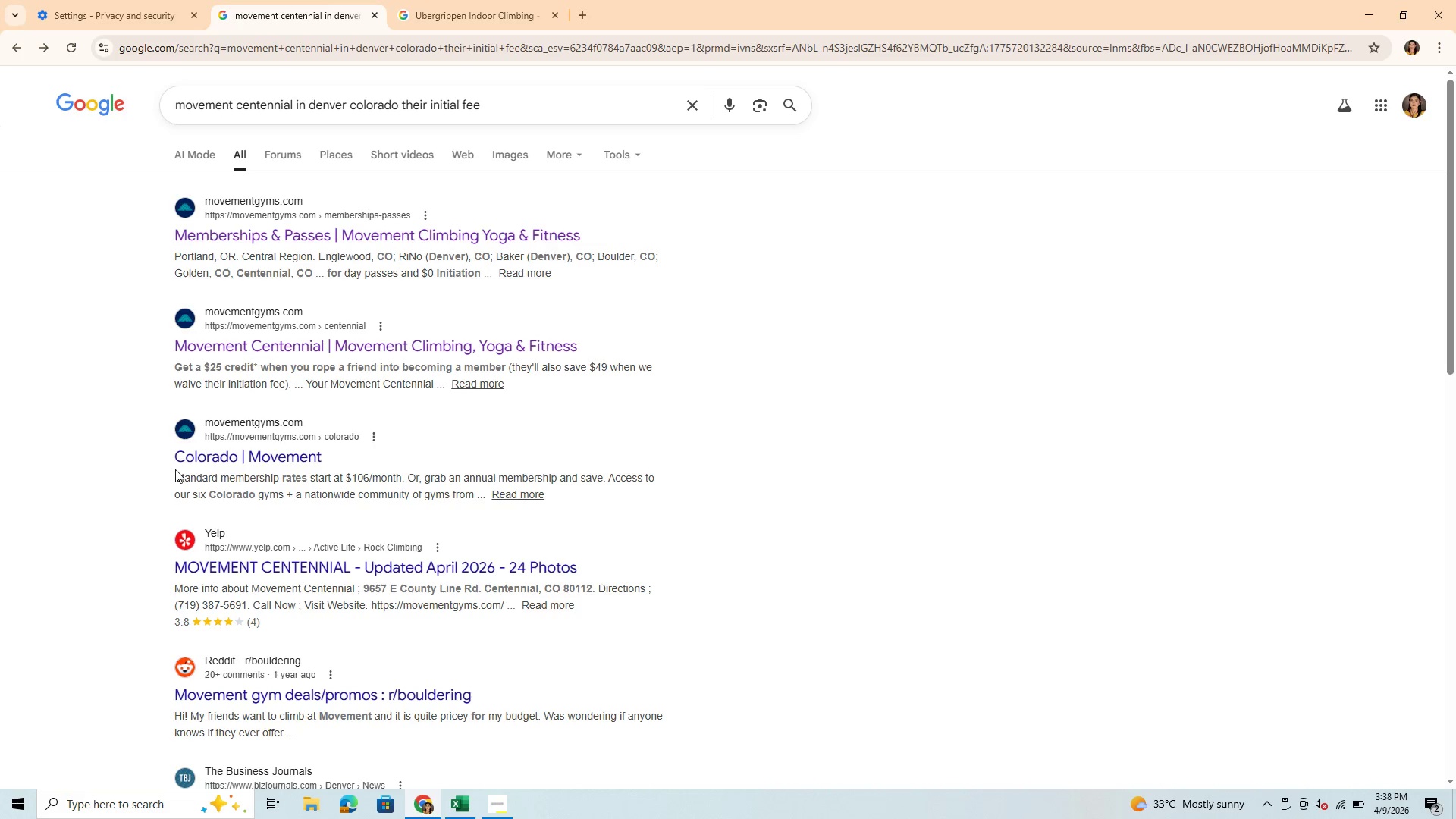 
scroll: coordinate [337, 723], scroll_direction: down, amount: 6.0
 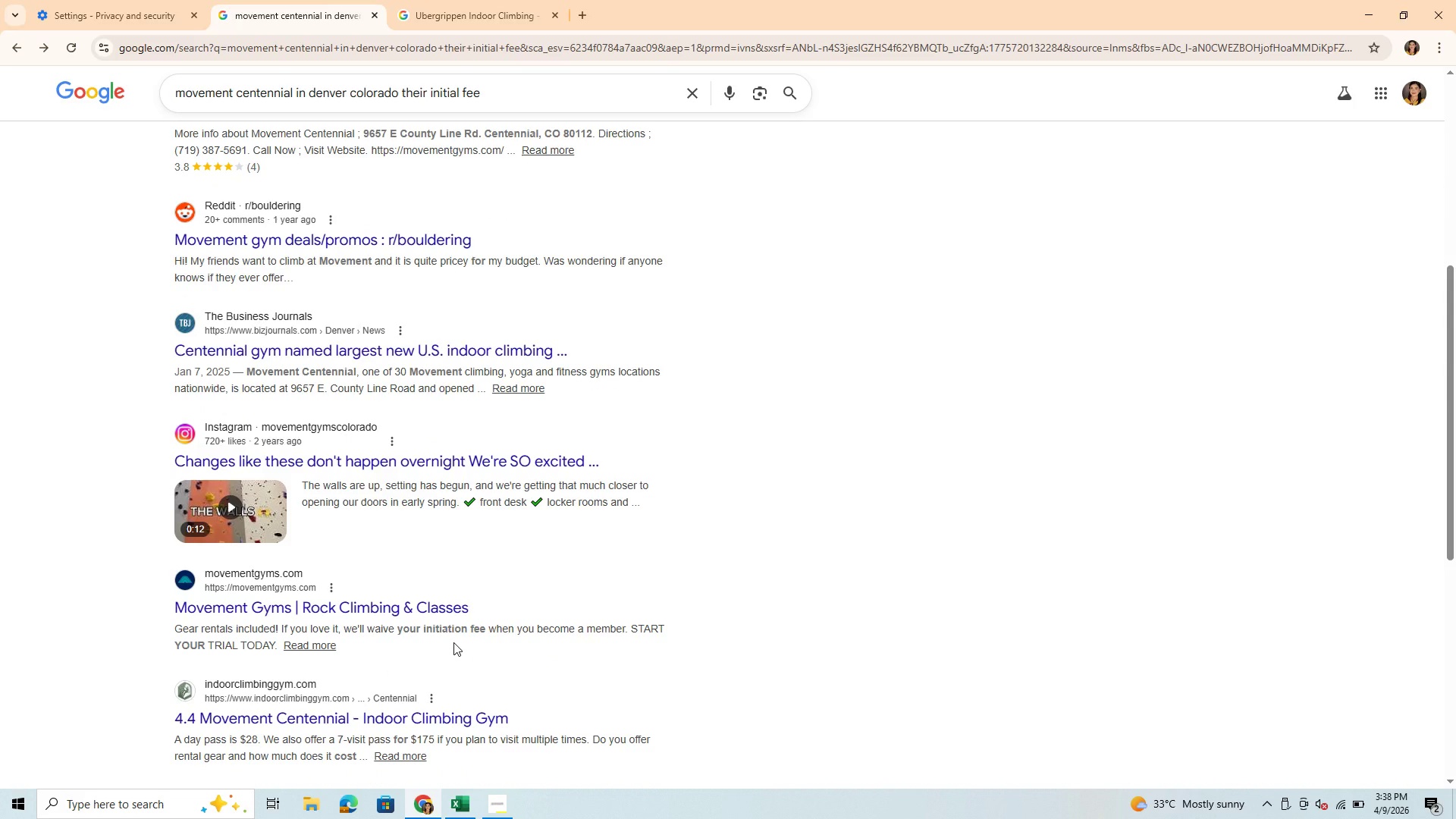 
wait(7.52)
 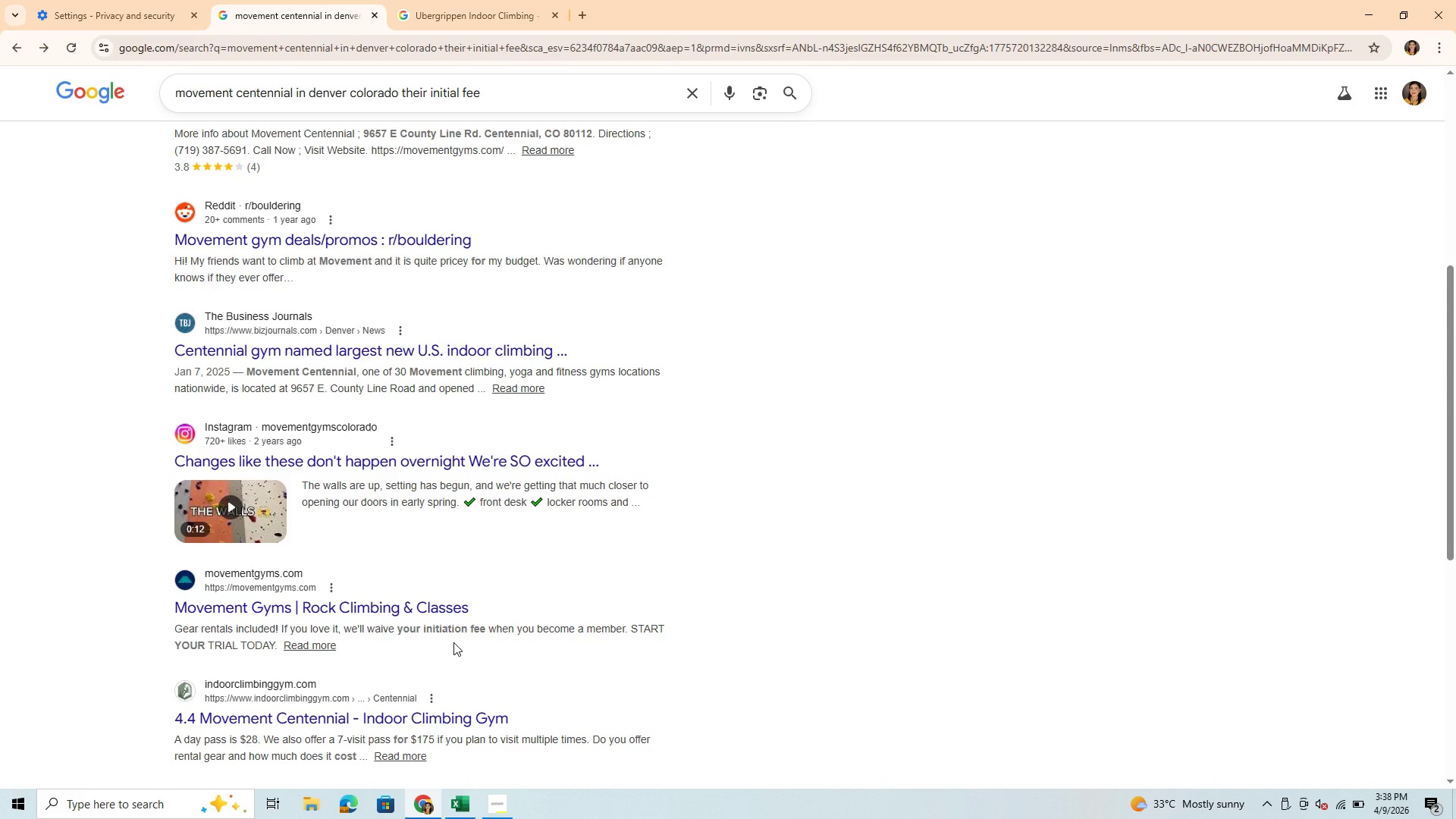 
left_click([321, 648])
 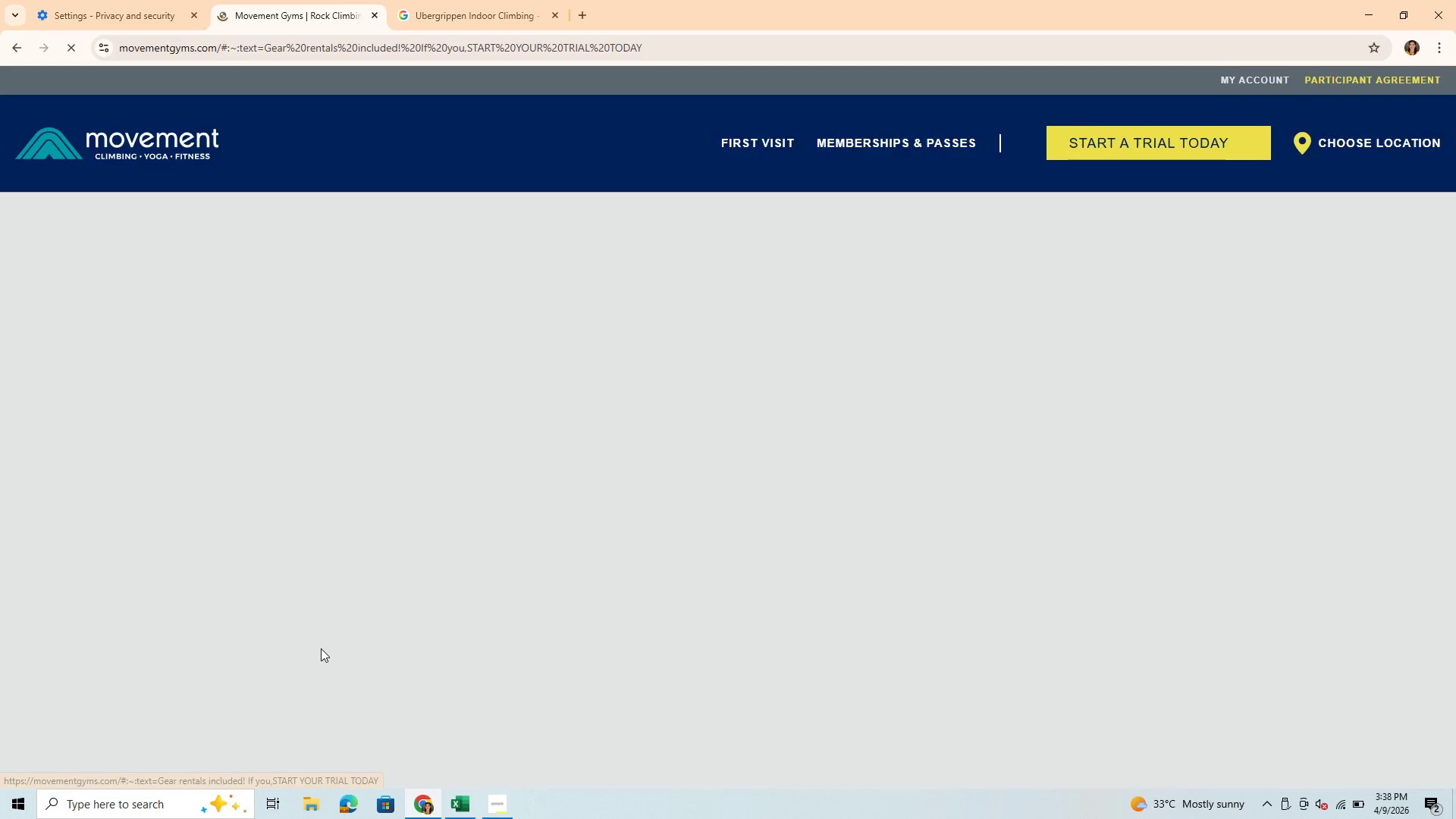 
wait(8.08)
 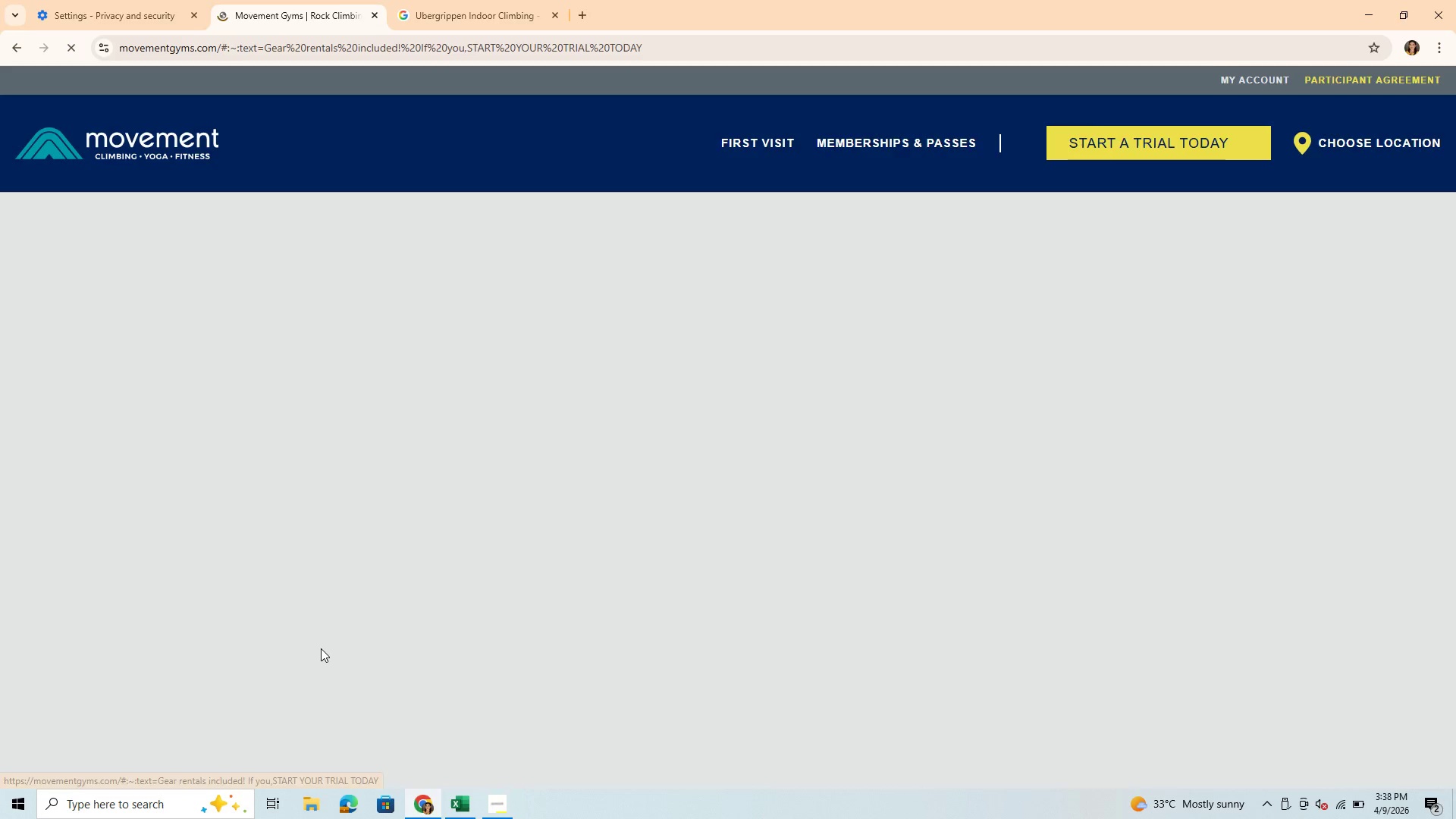 
scroll: coordinate [321, 648], scroll_direction: down, amount: 3.0
 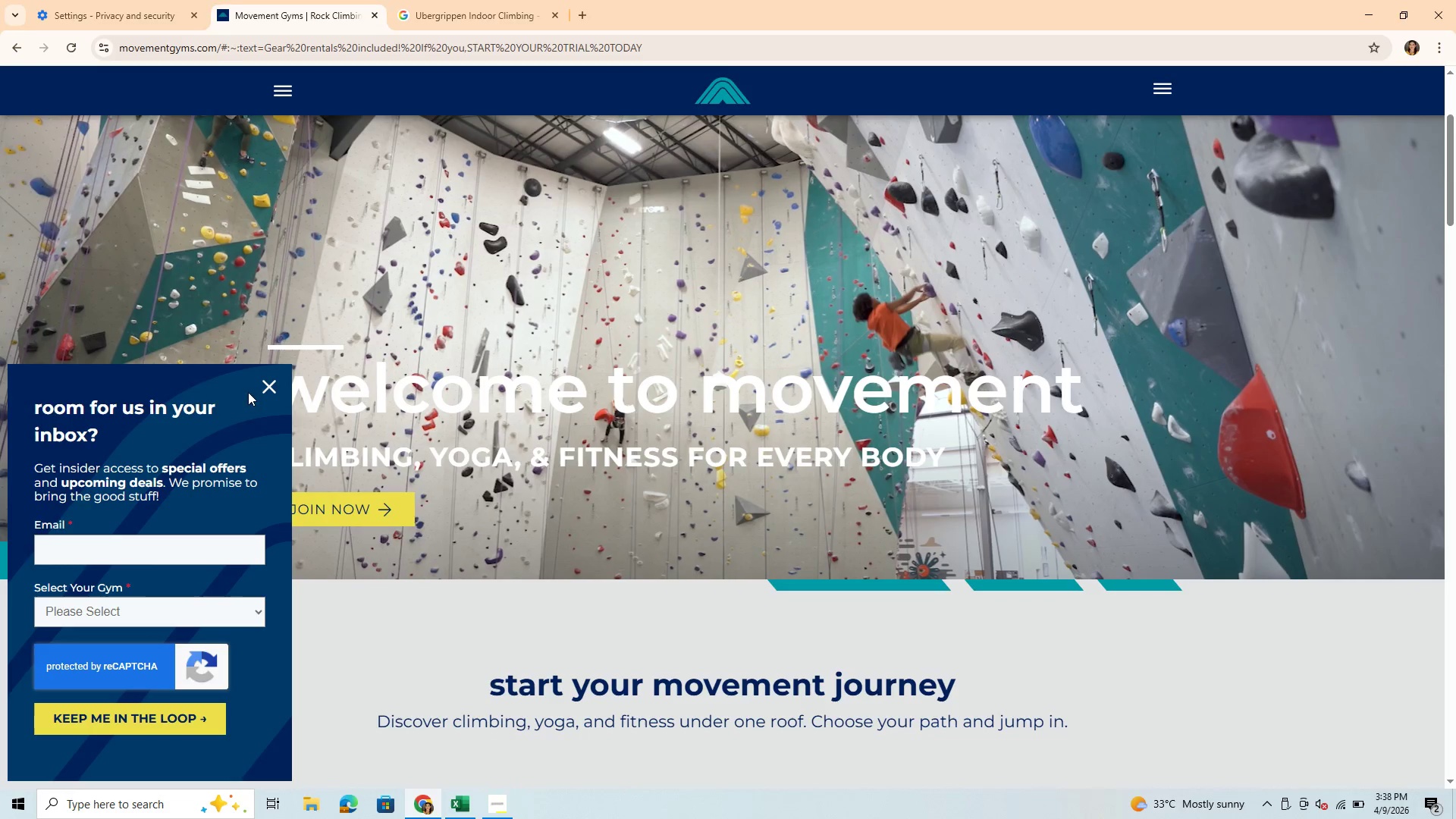 
left_click([256, 387])
 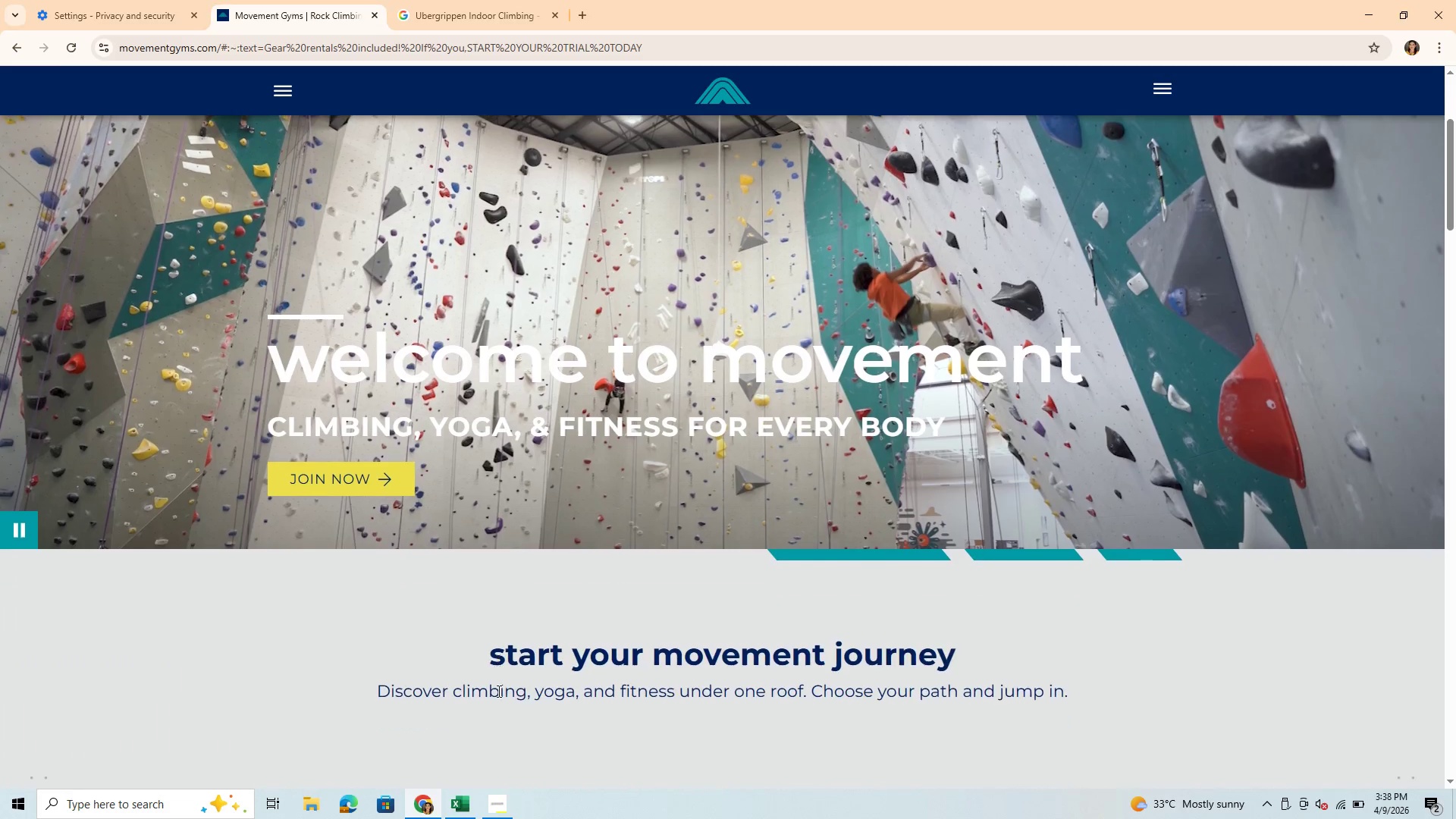 
scroll: coordinate [497, 691], scroll_direction: down, amount: 10.0
 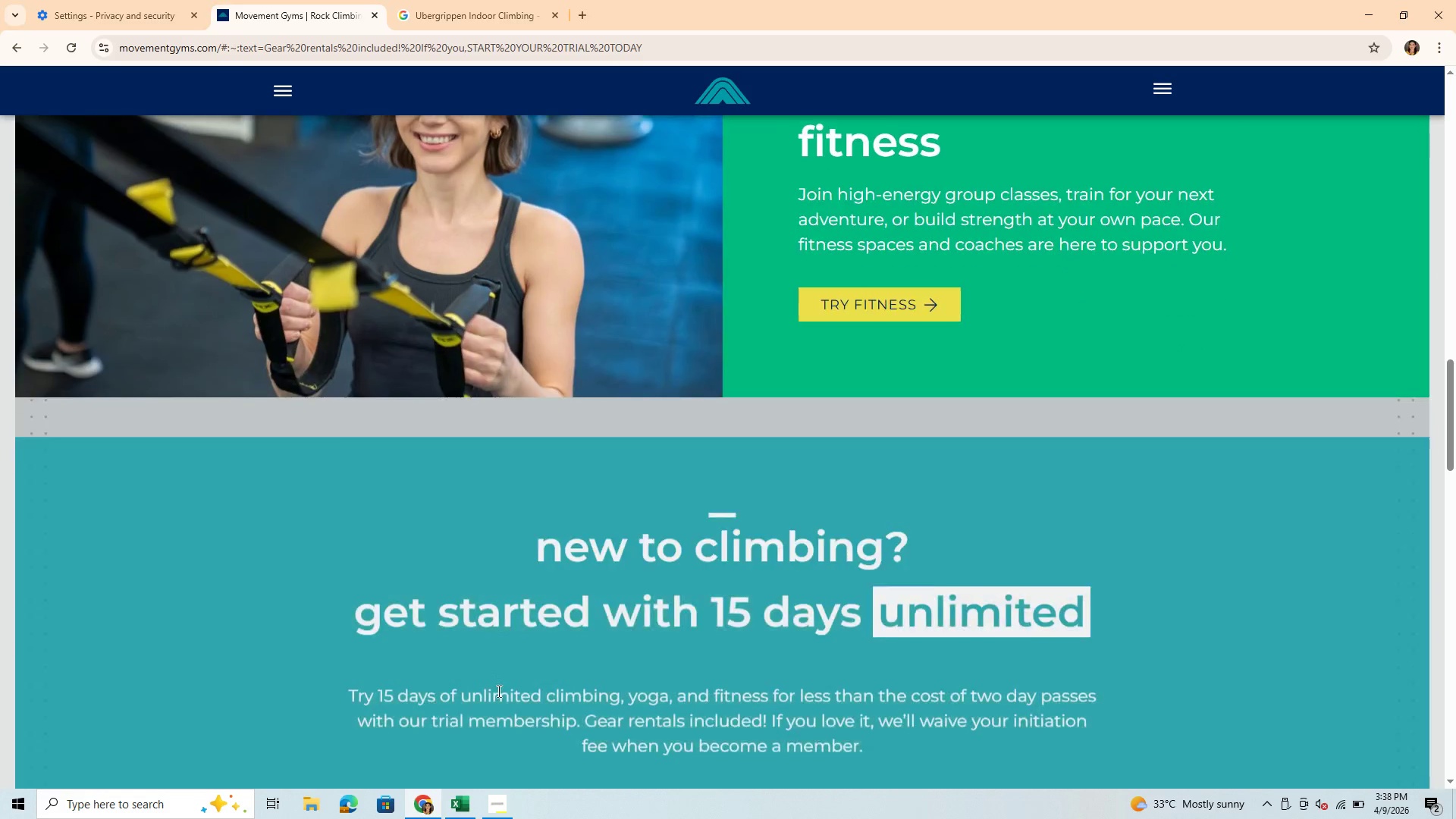 
scroll: coordinate [497, 691], scroll_direction: up, amount: 3.0
 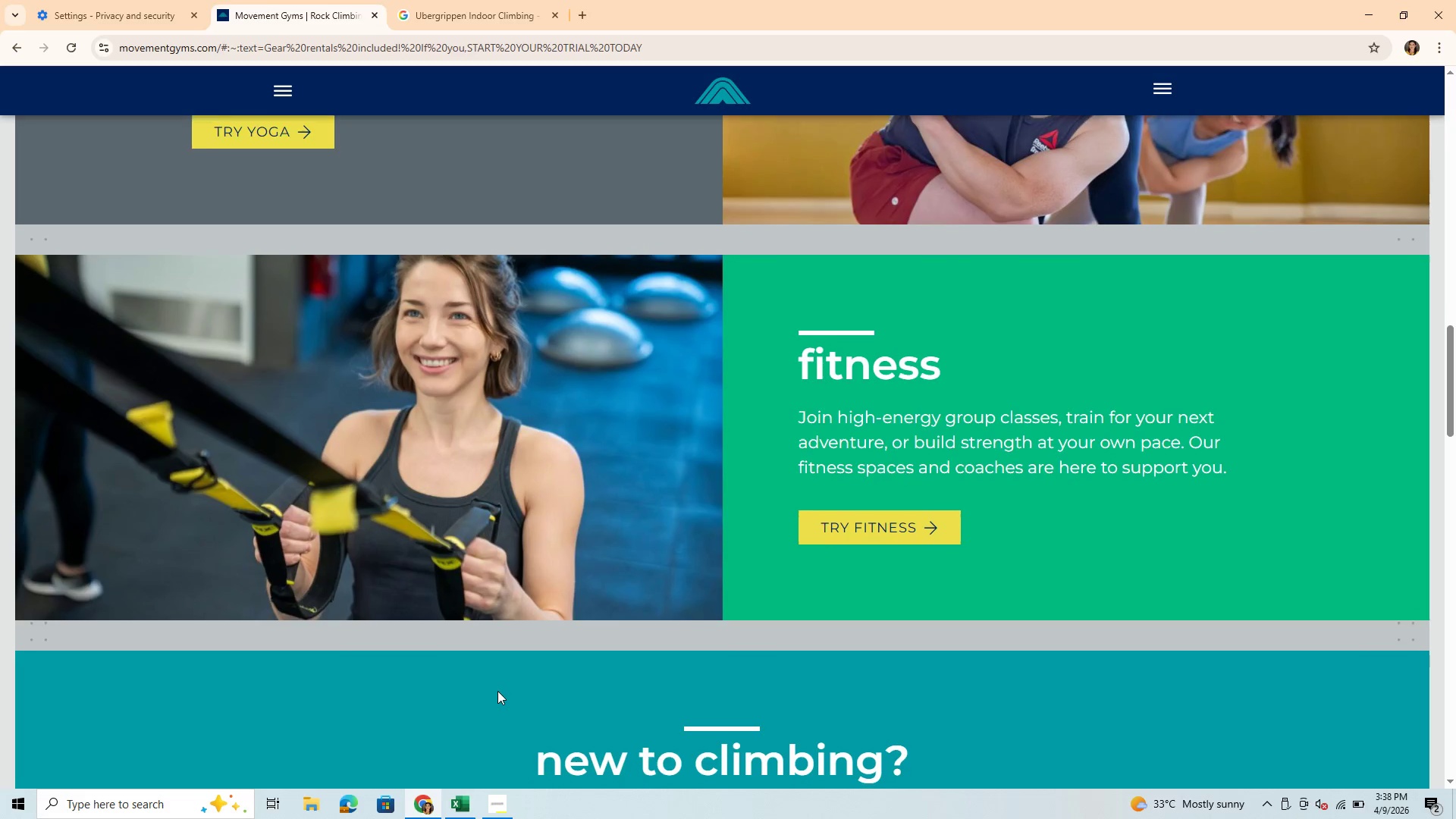 
scroll: coordinate [526, 529], scroll_direction: down, amount: 21.0
 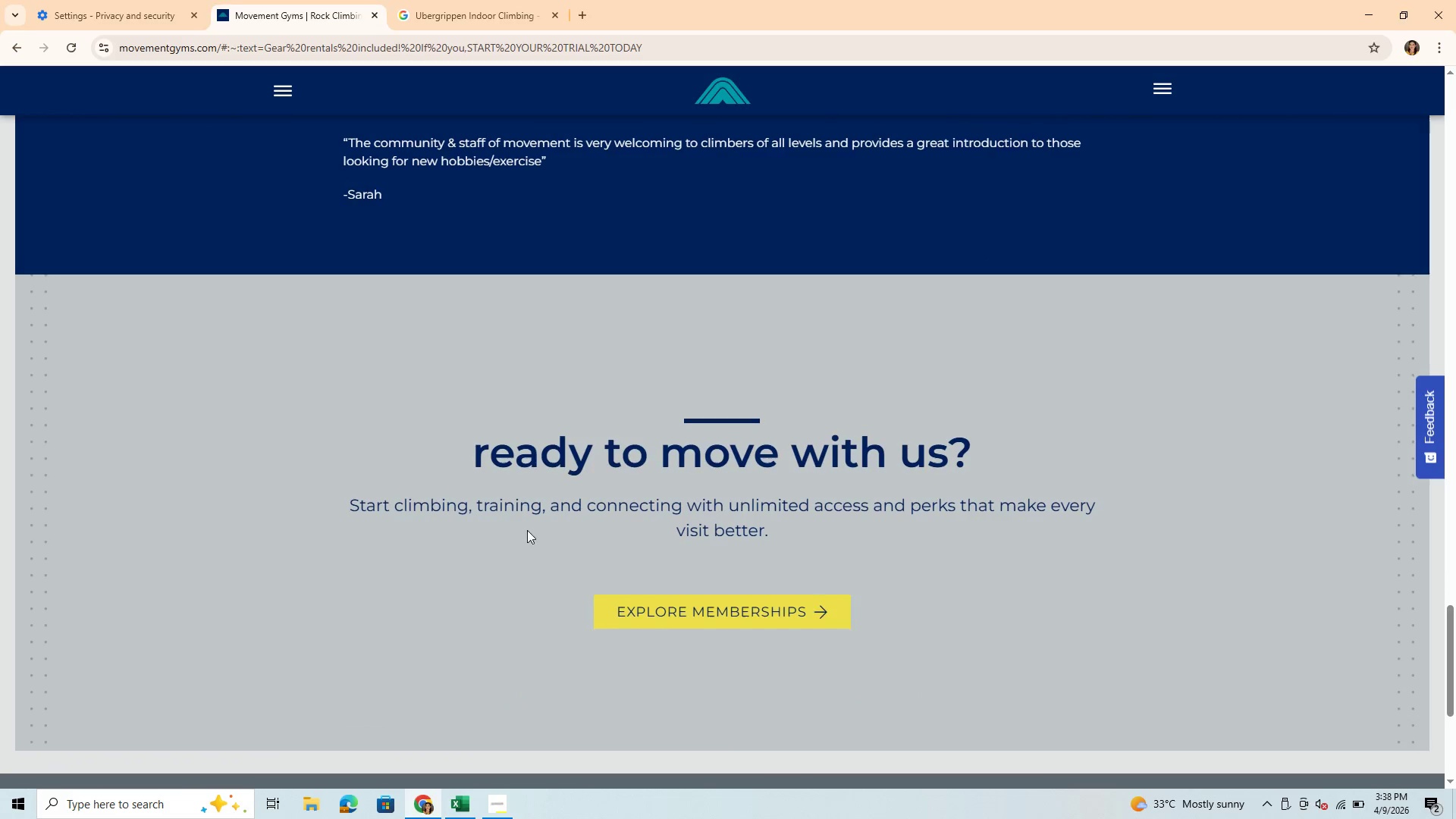 
scroll: coordinate [527, 530], scroll_direction: down, amount: 6.0
 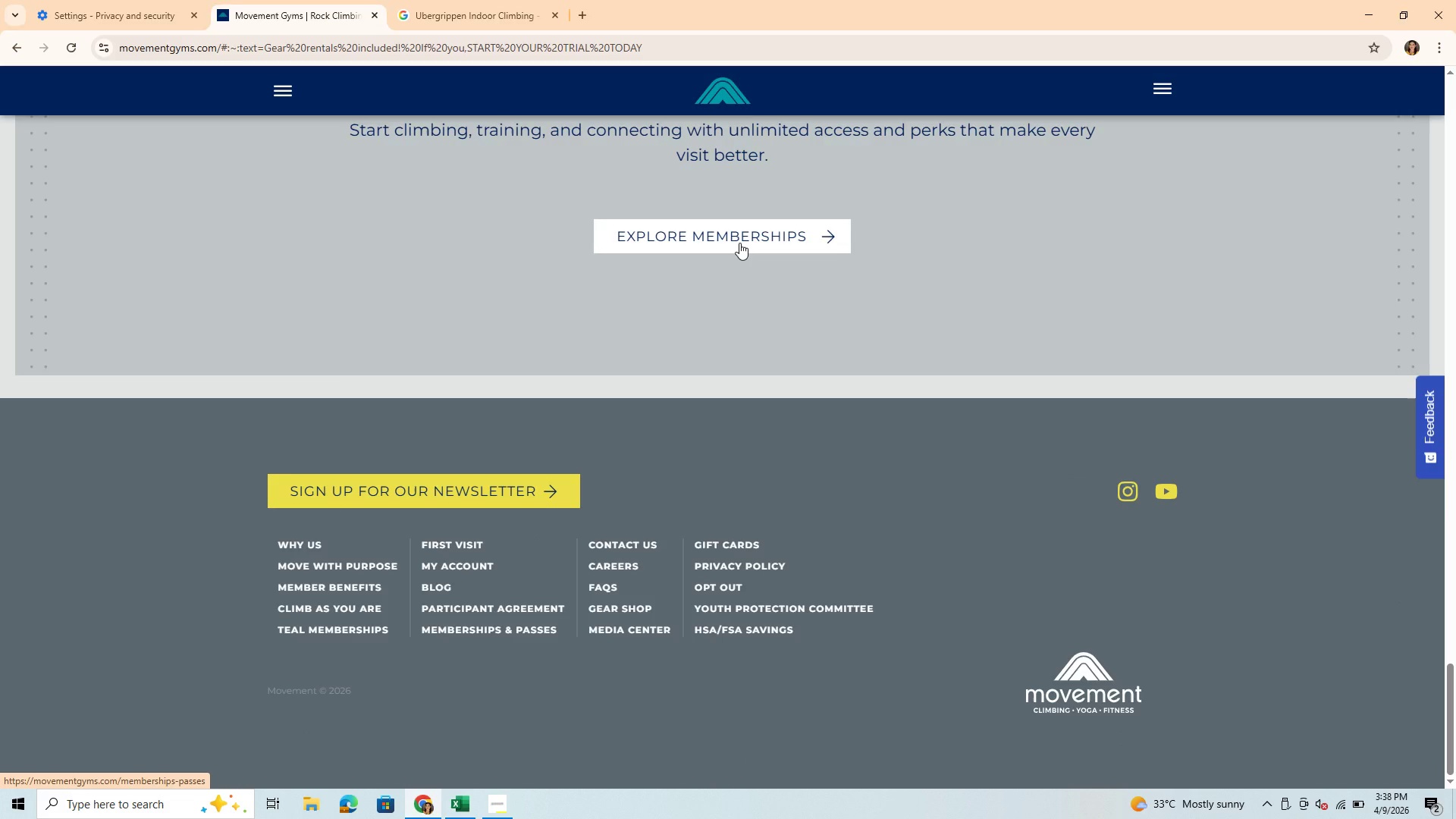 
left_click([739, 243])
 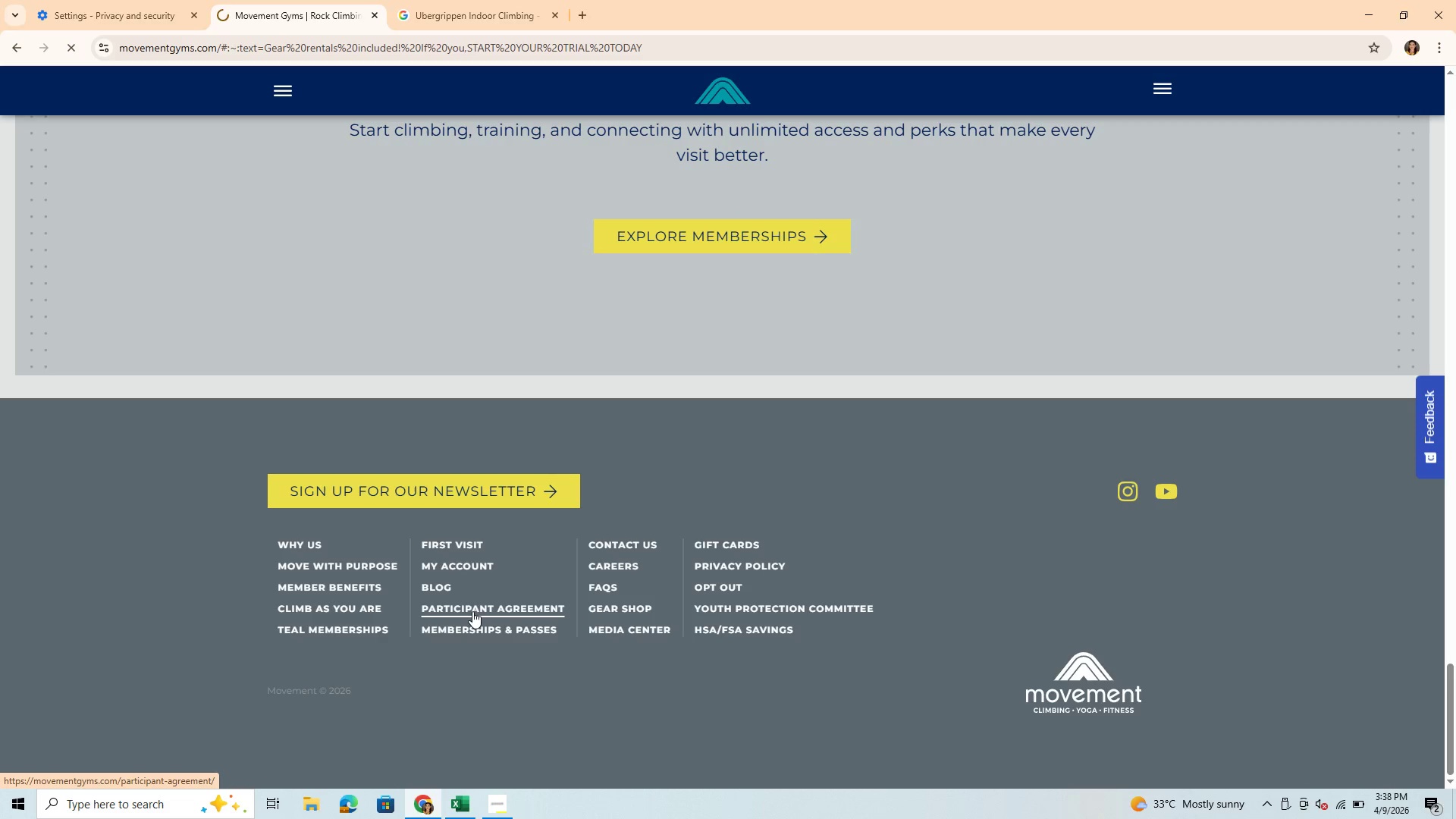 
wait(6.45)
 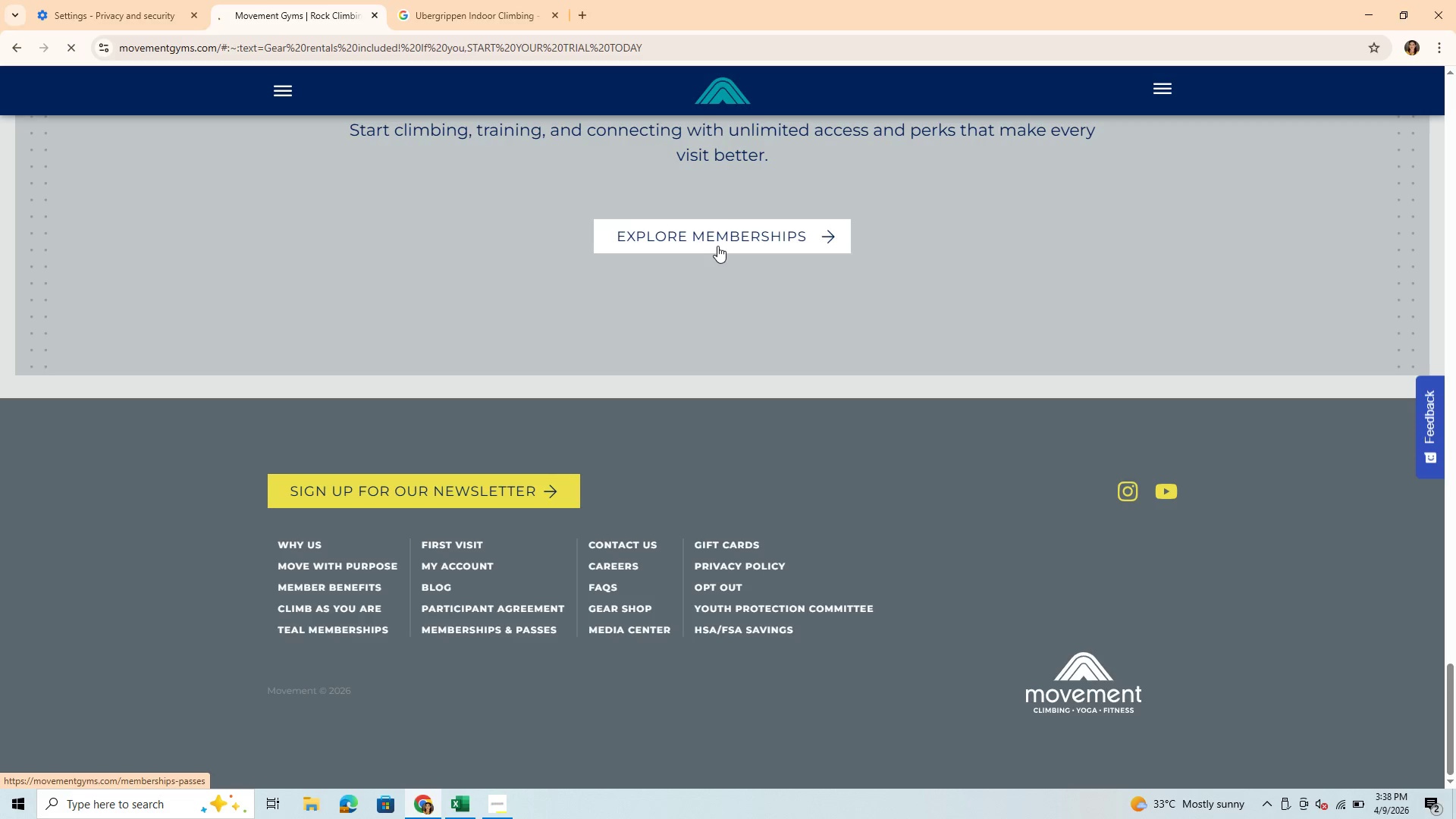 
scroll: coordinate [708, 560], scroll_direction: down, amount: 5.0
 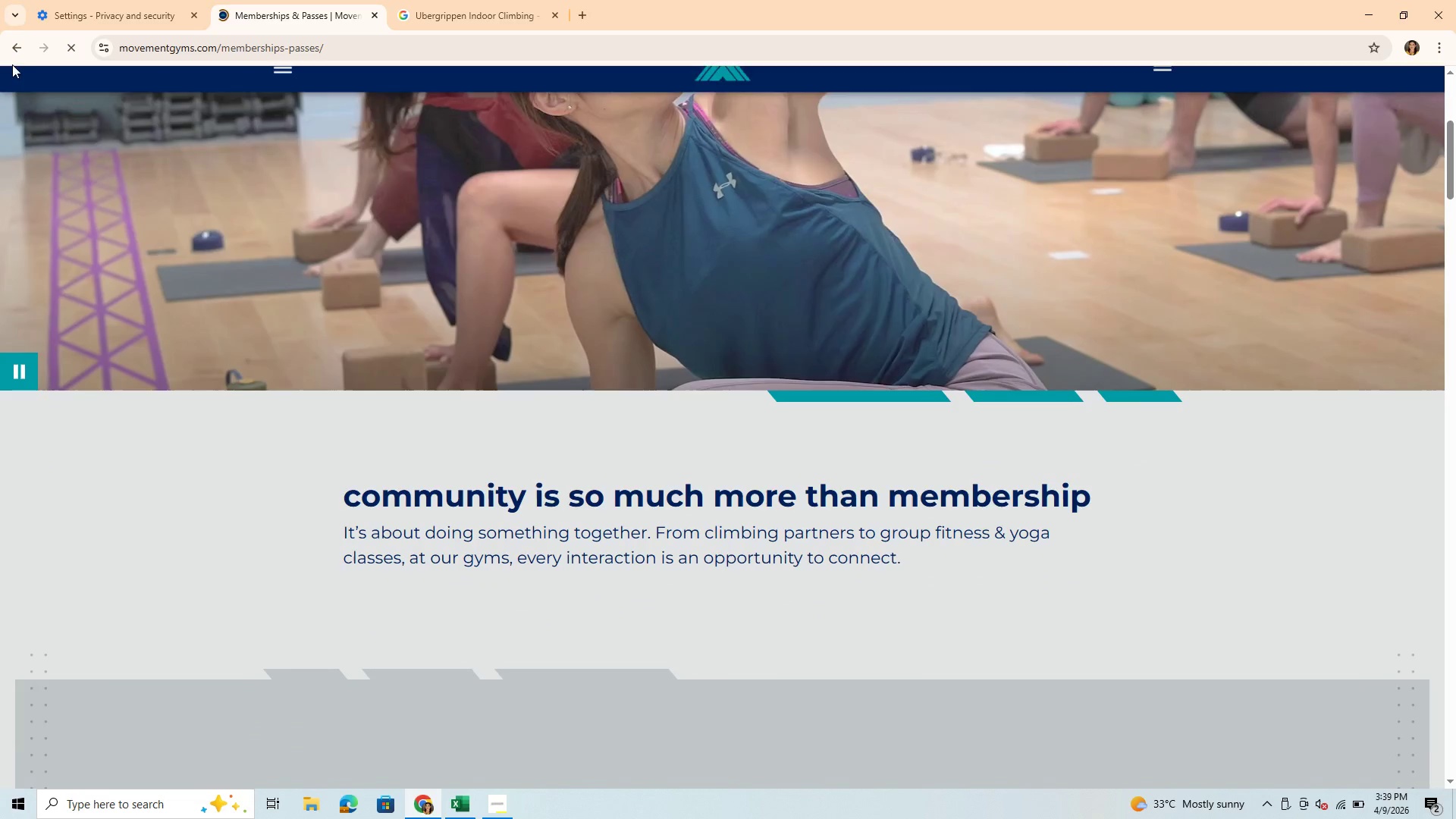 
left_click([15, 39])
 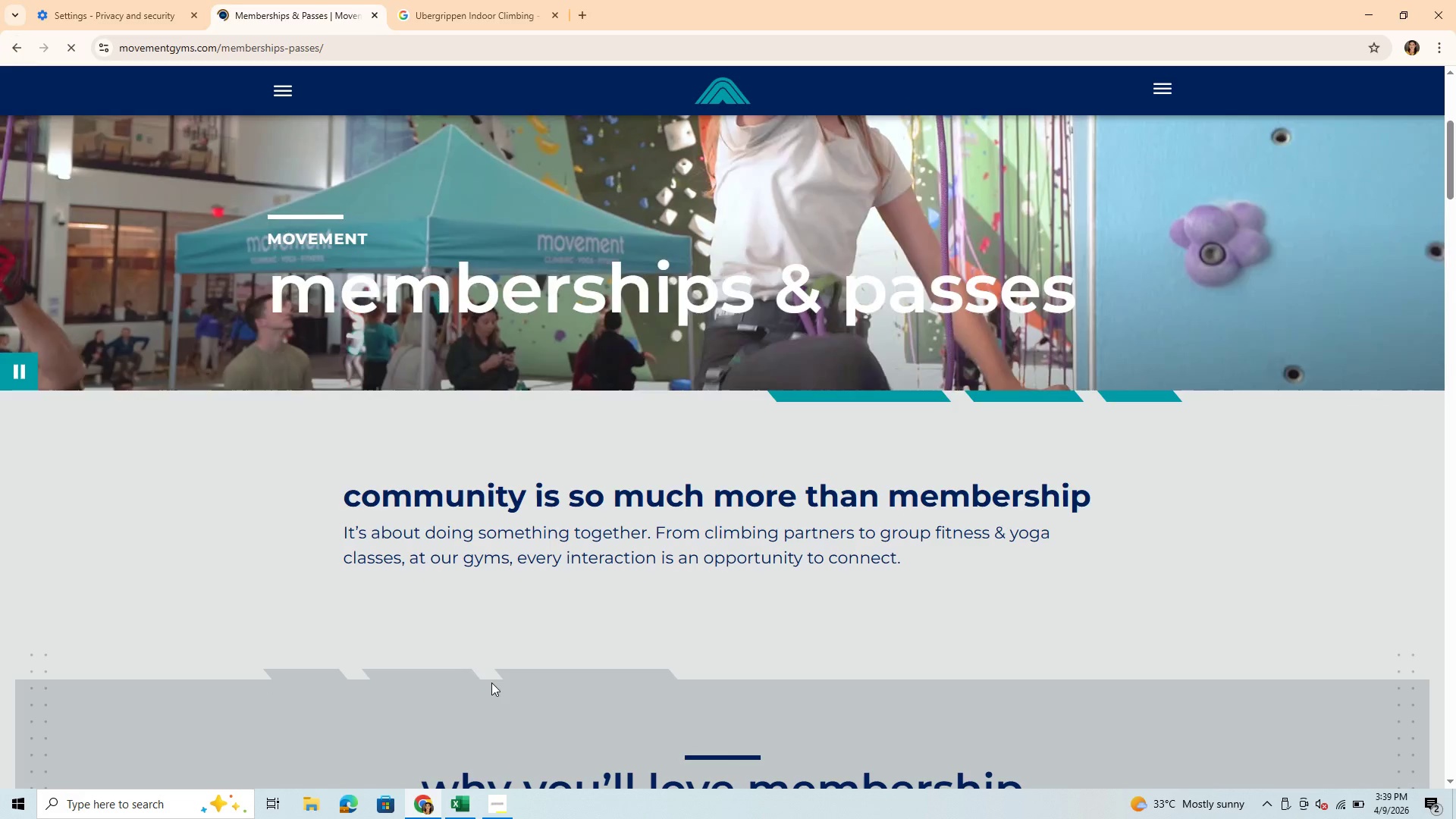 
mouse_move([481, 664])
 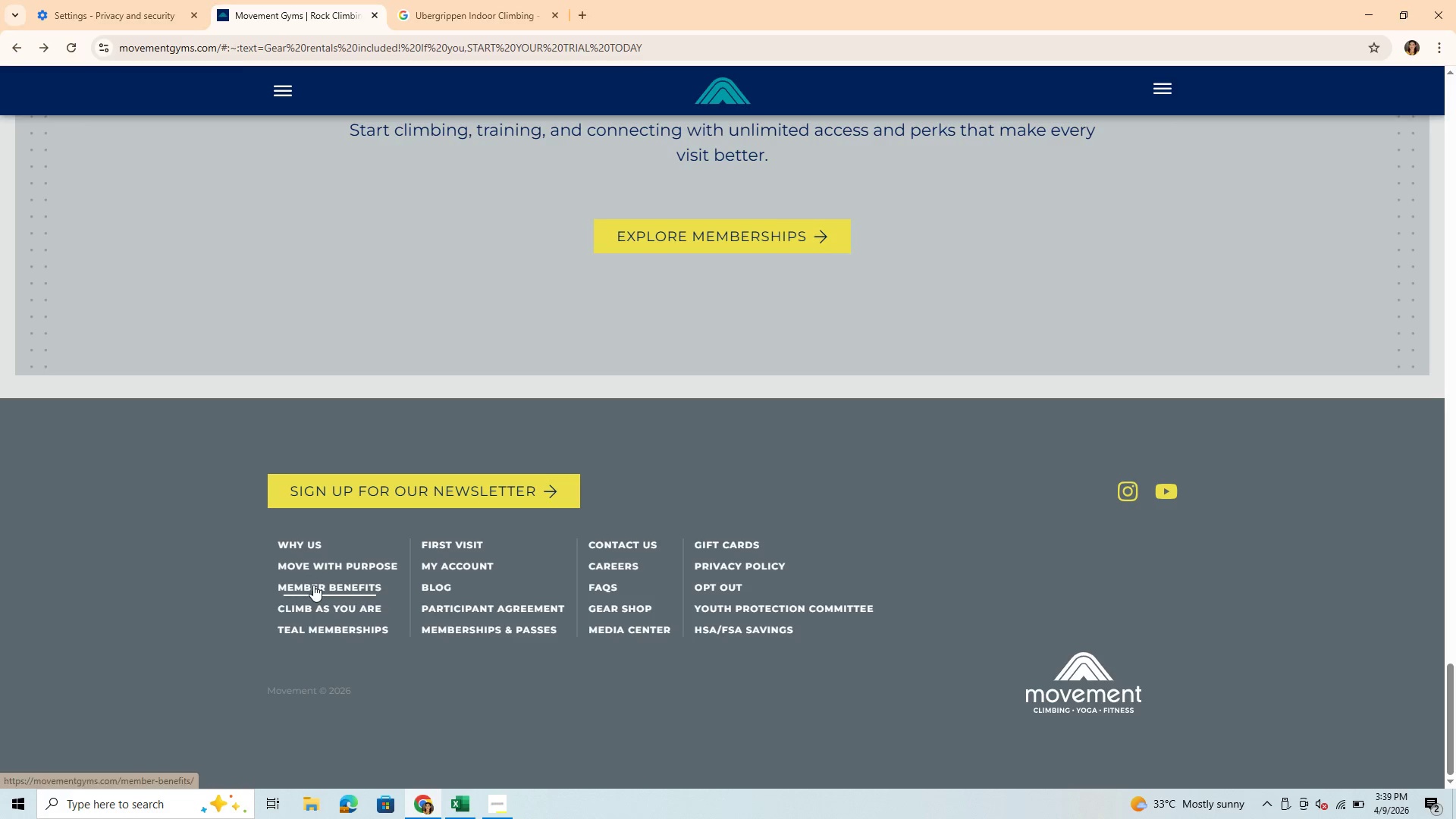 
left_click([313, 585])
 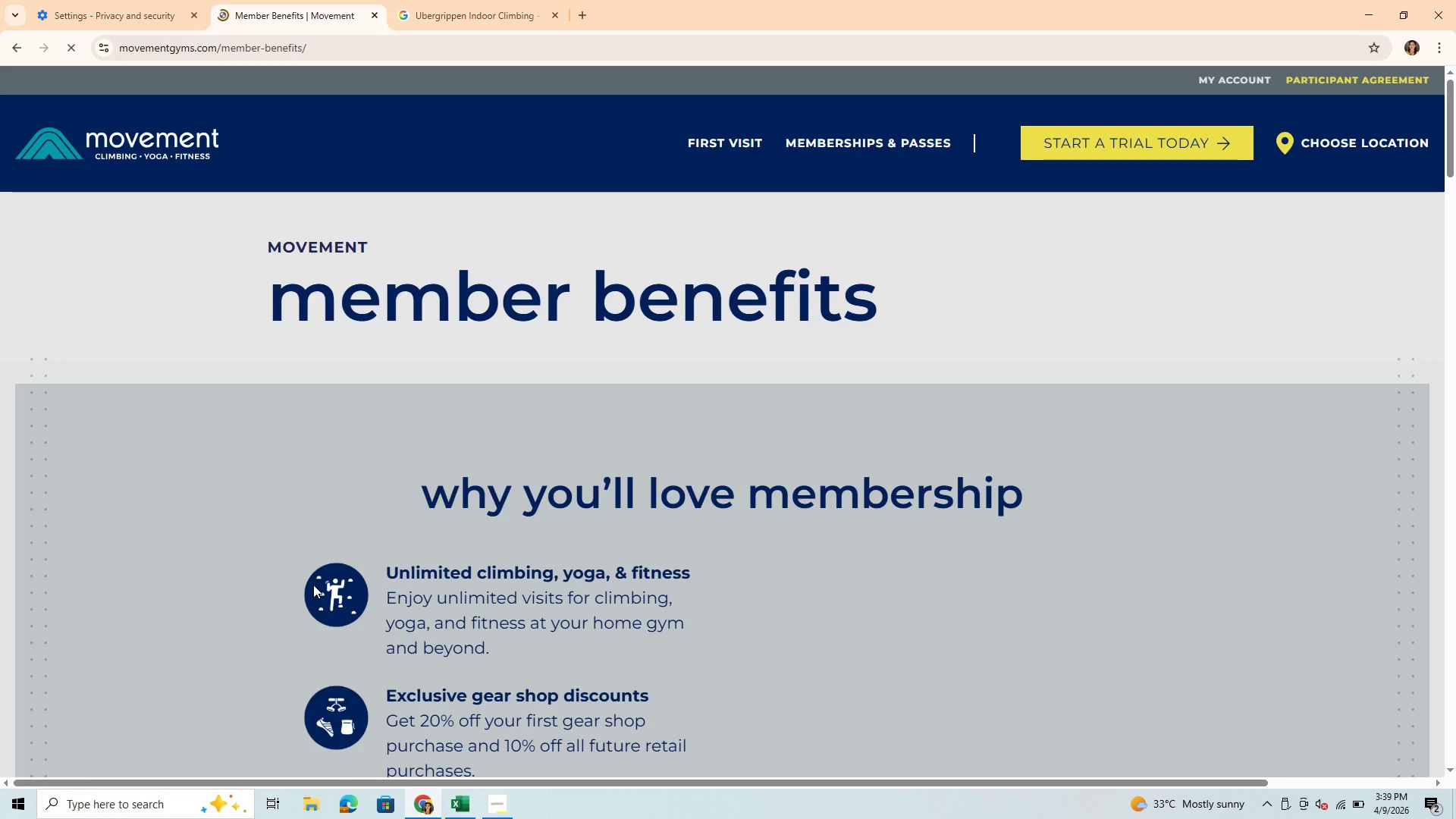 
scroll: coordinate [724, 715], scroll_direction: down, amount: 13.0
 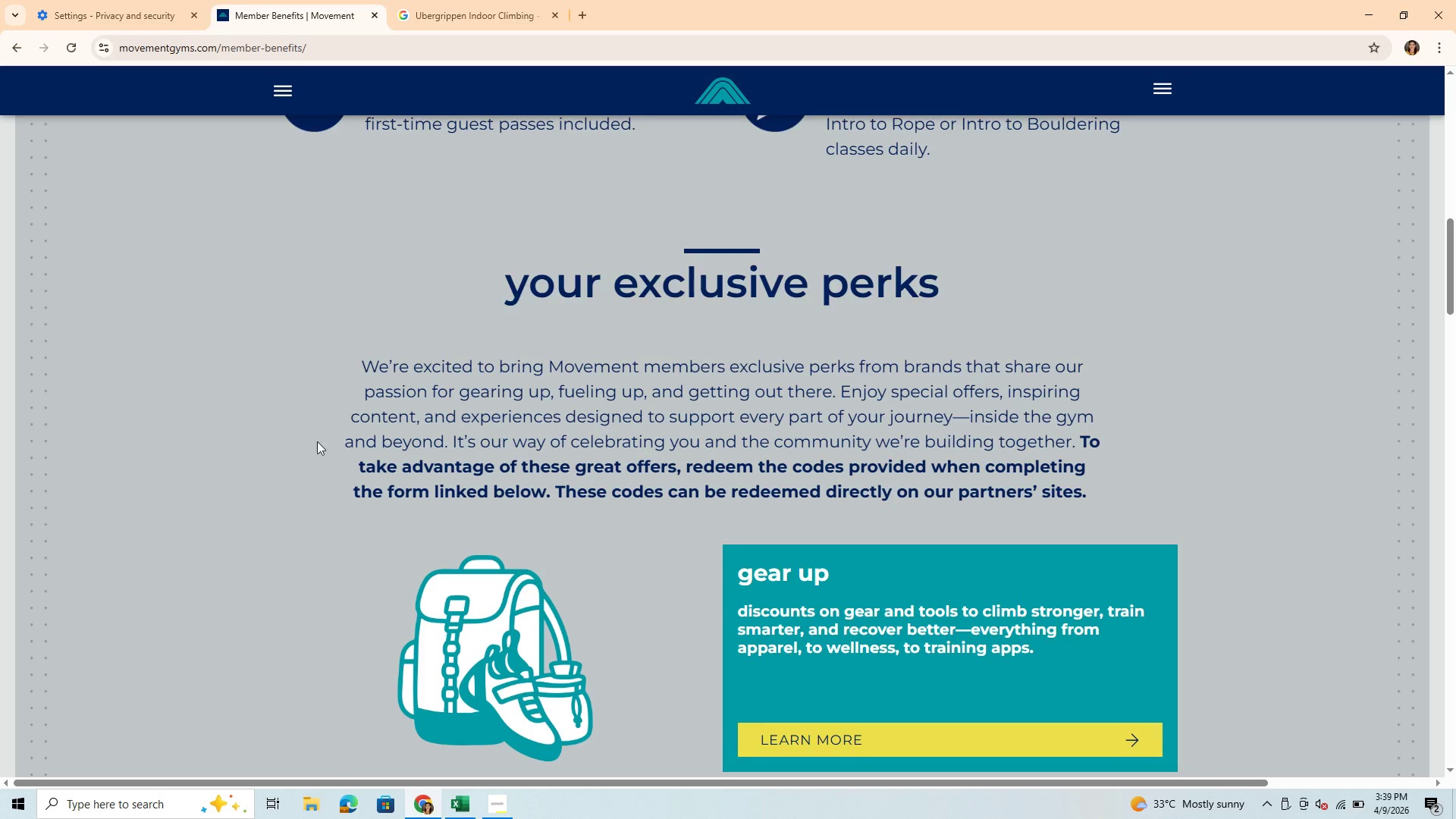 
wait(6.2)
 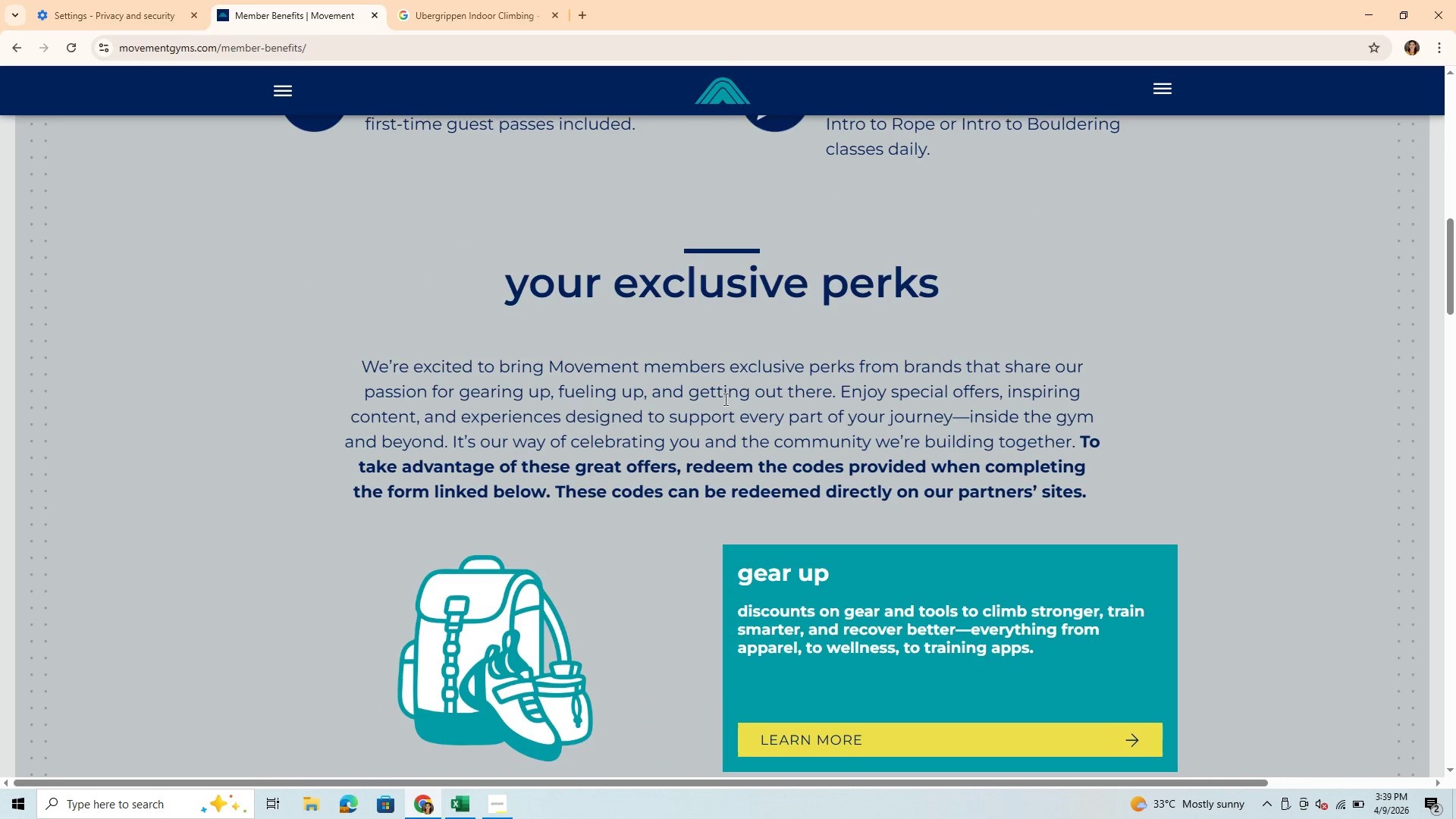 
scroll: coordinate [846, 633], scroll_direction: down, amount: 21.0
 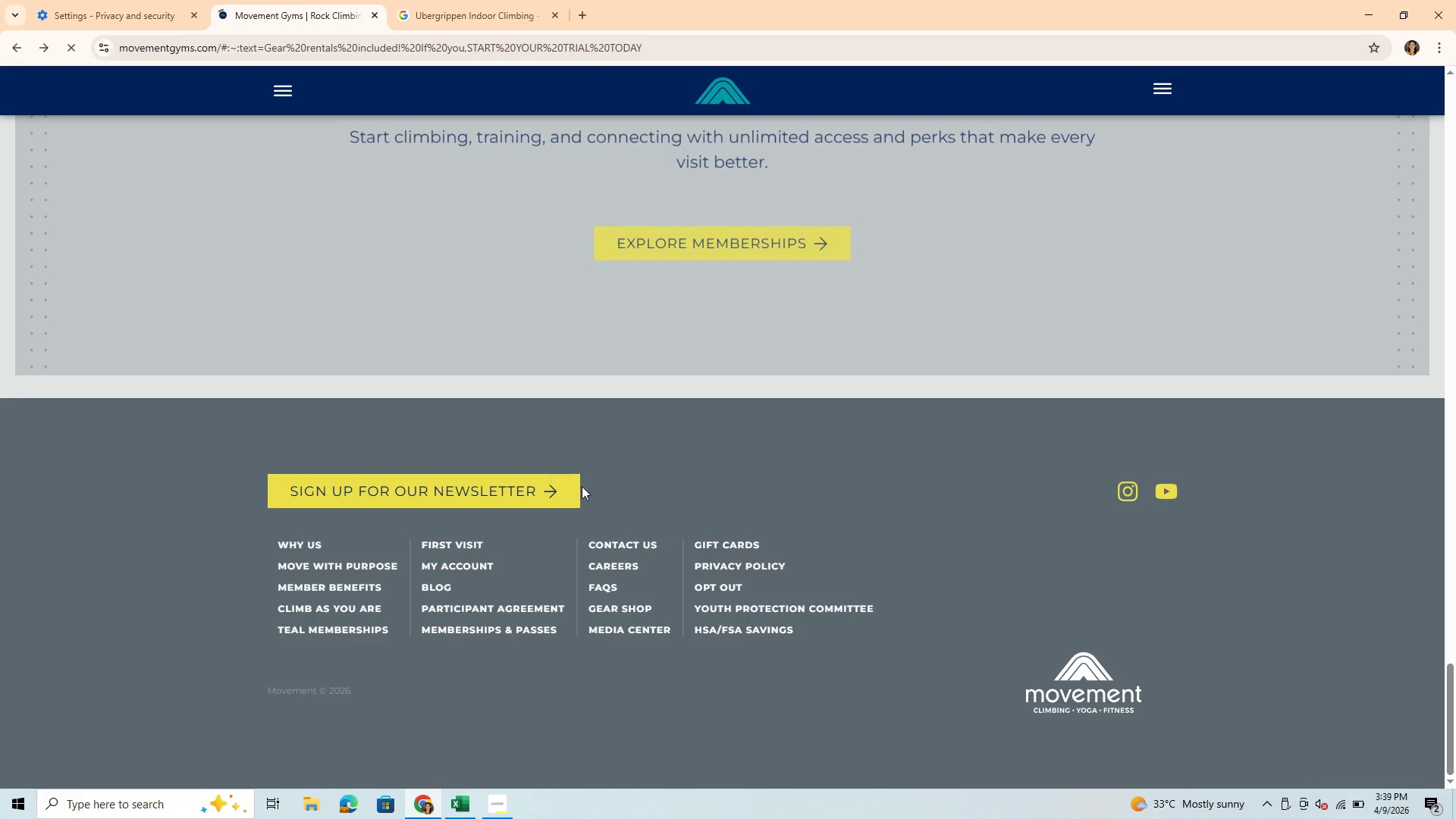 
wait(8.66)
 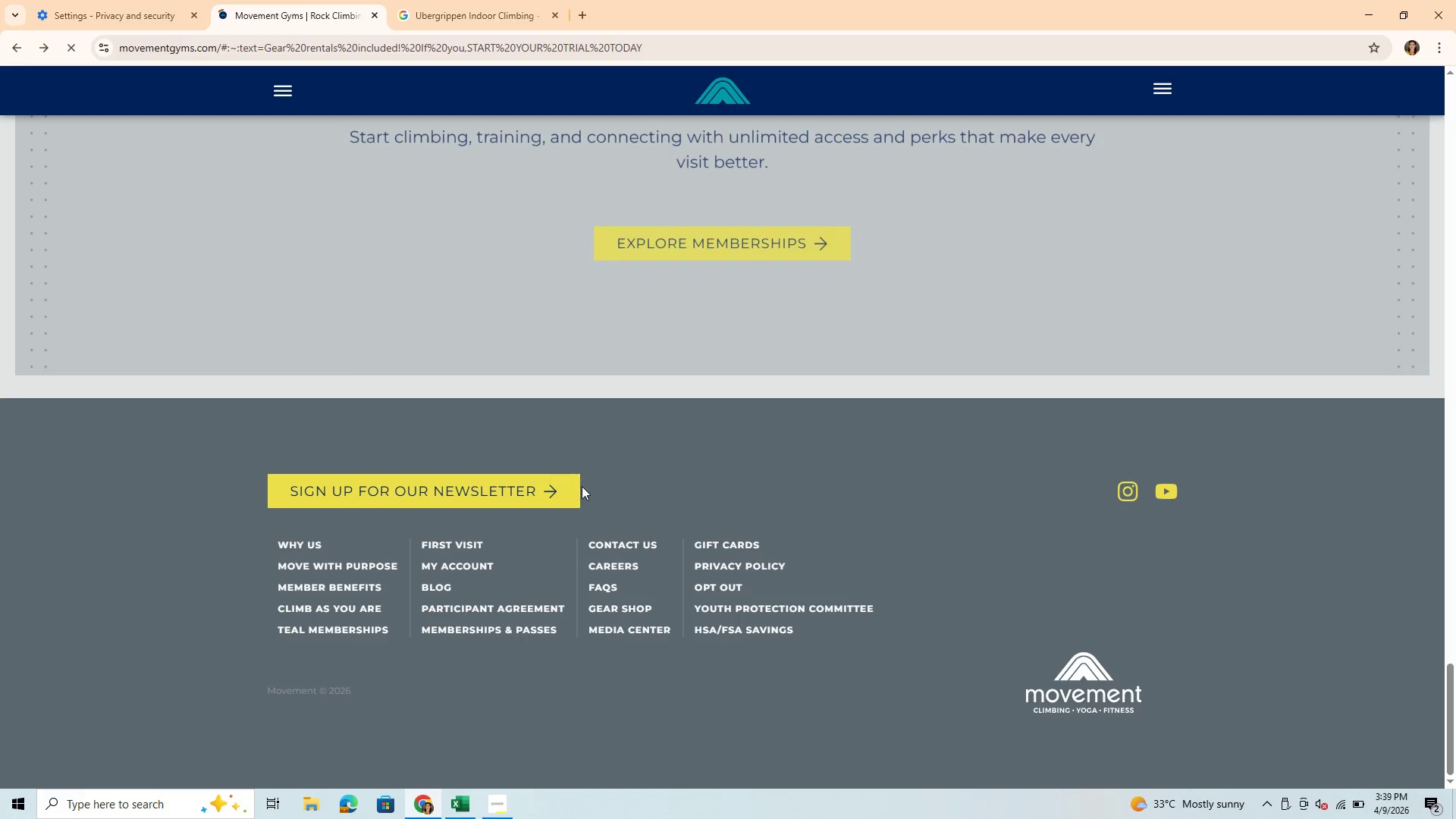 
left_click([355, 629])
 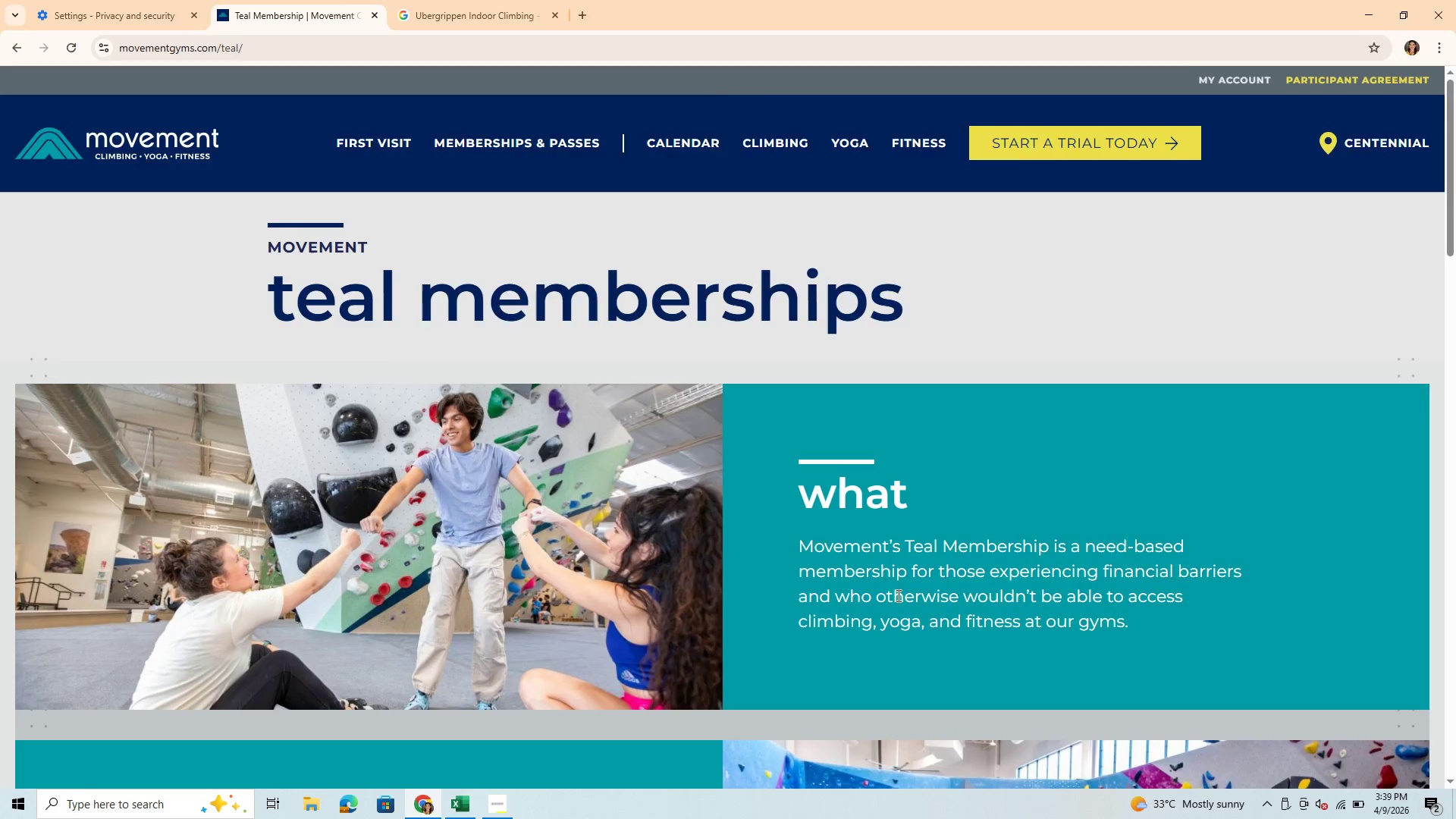 
scroll: coordinate [888, 618], scroll_direction: down, amount: 12.0
 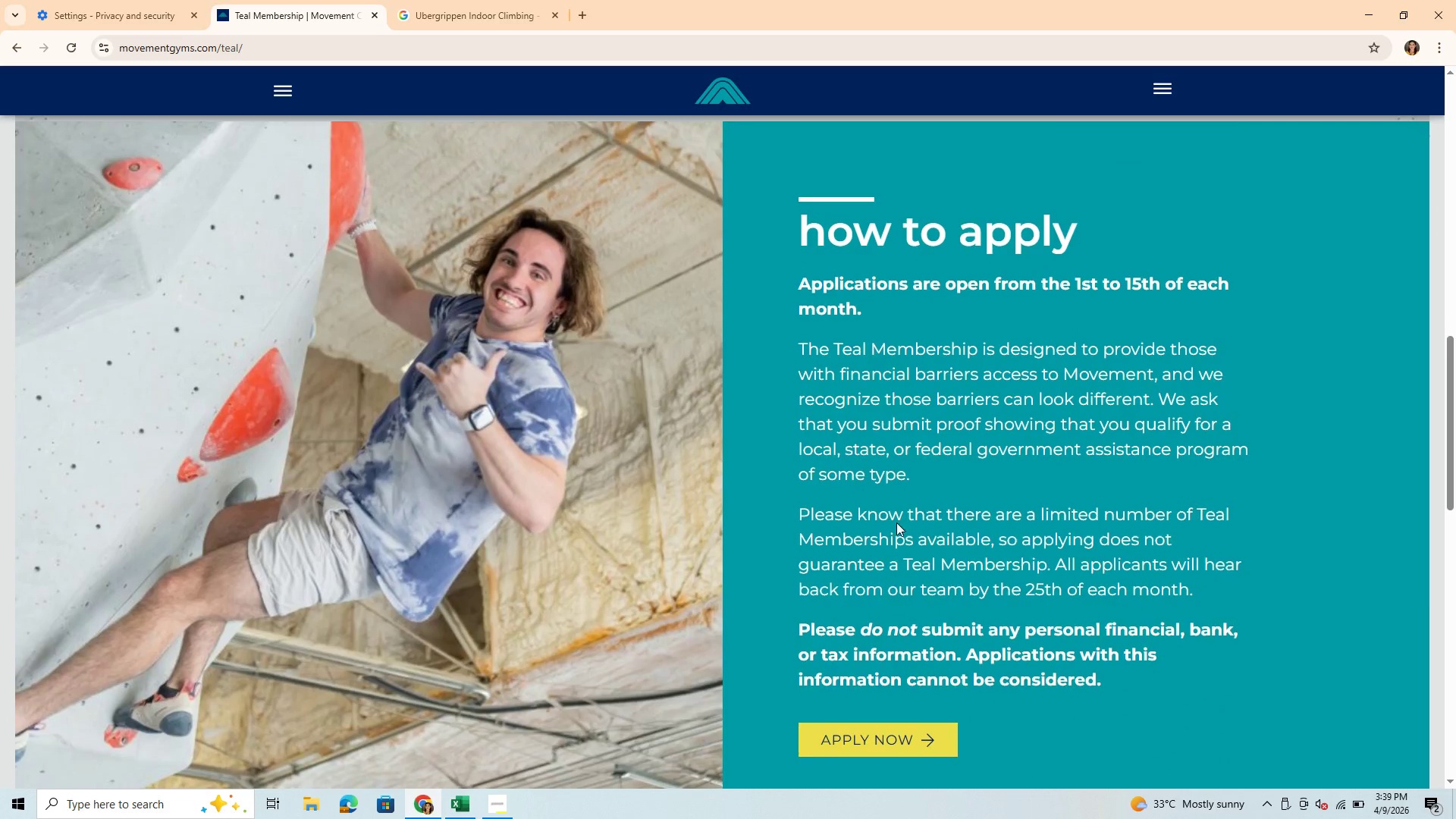 
scroll: coordinate [352, 538], scroll_direction: down, amount: 19.0
 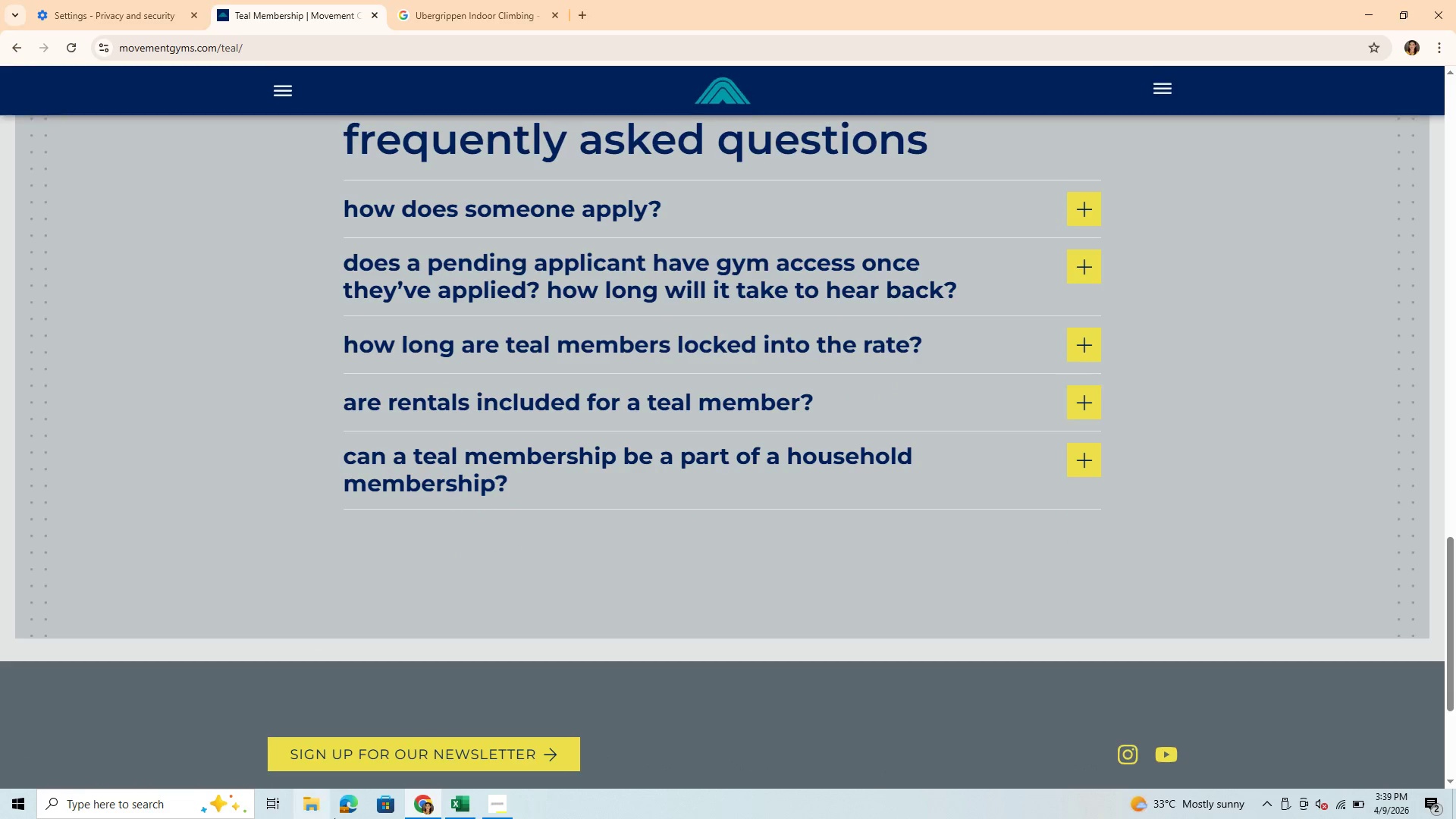 
mouse_move([924, 381])
 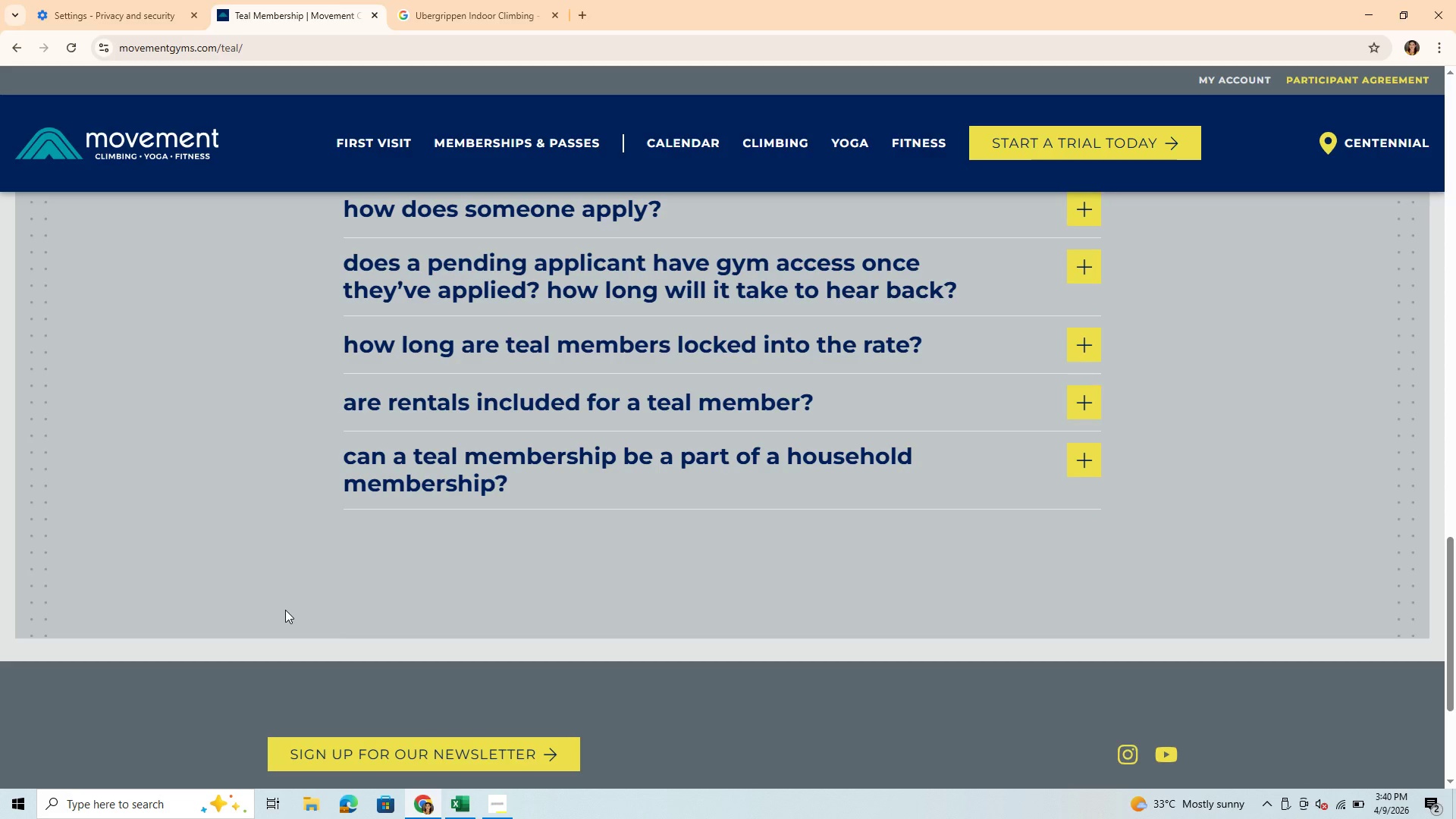 
wait(8.26)
 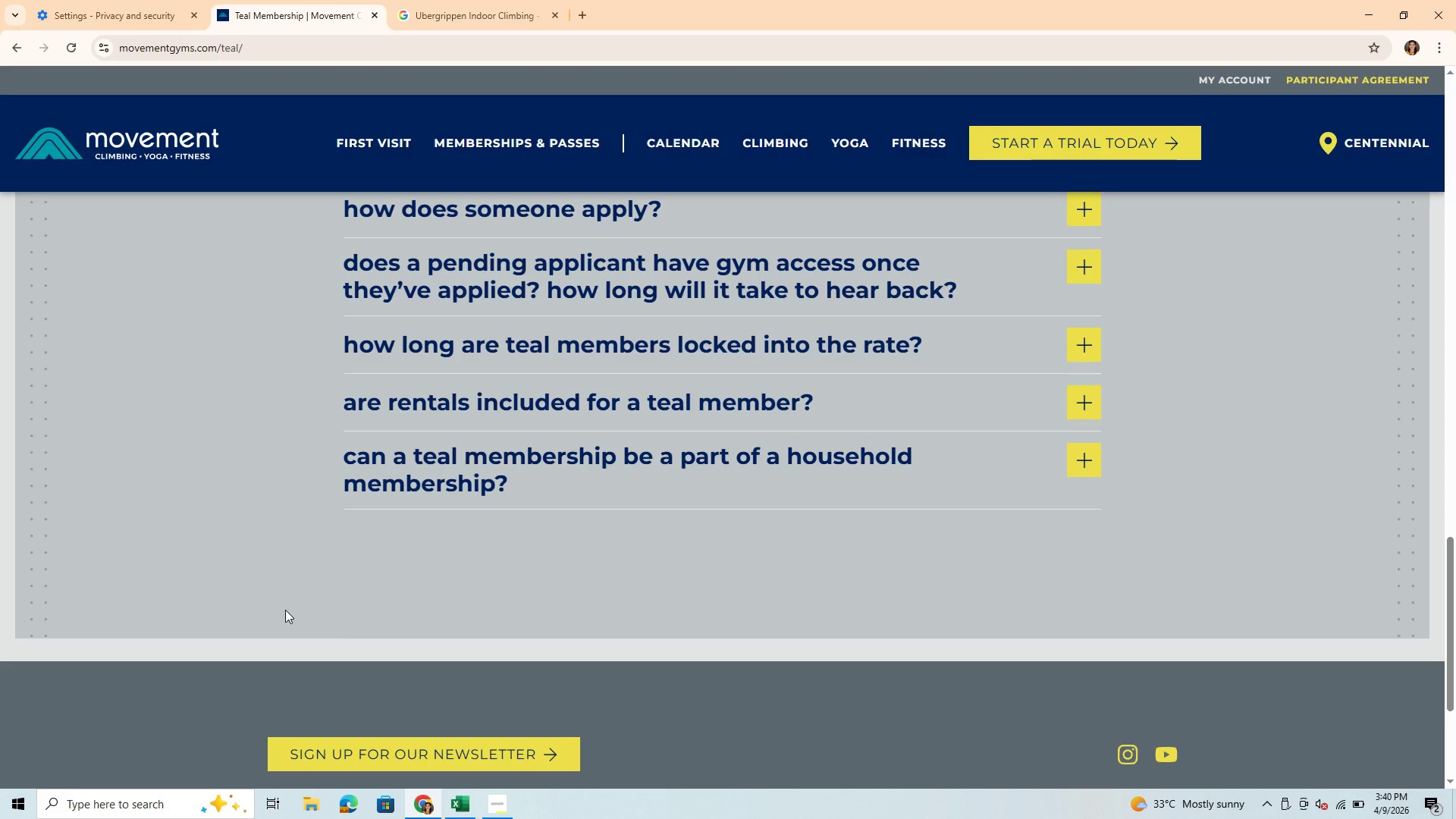 
scroll: coordinate [541, 562], scroll_direction: down, amount: 7.0
 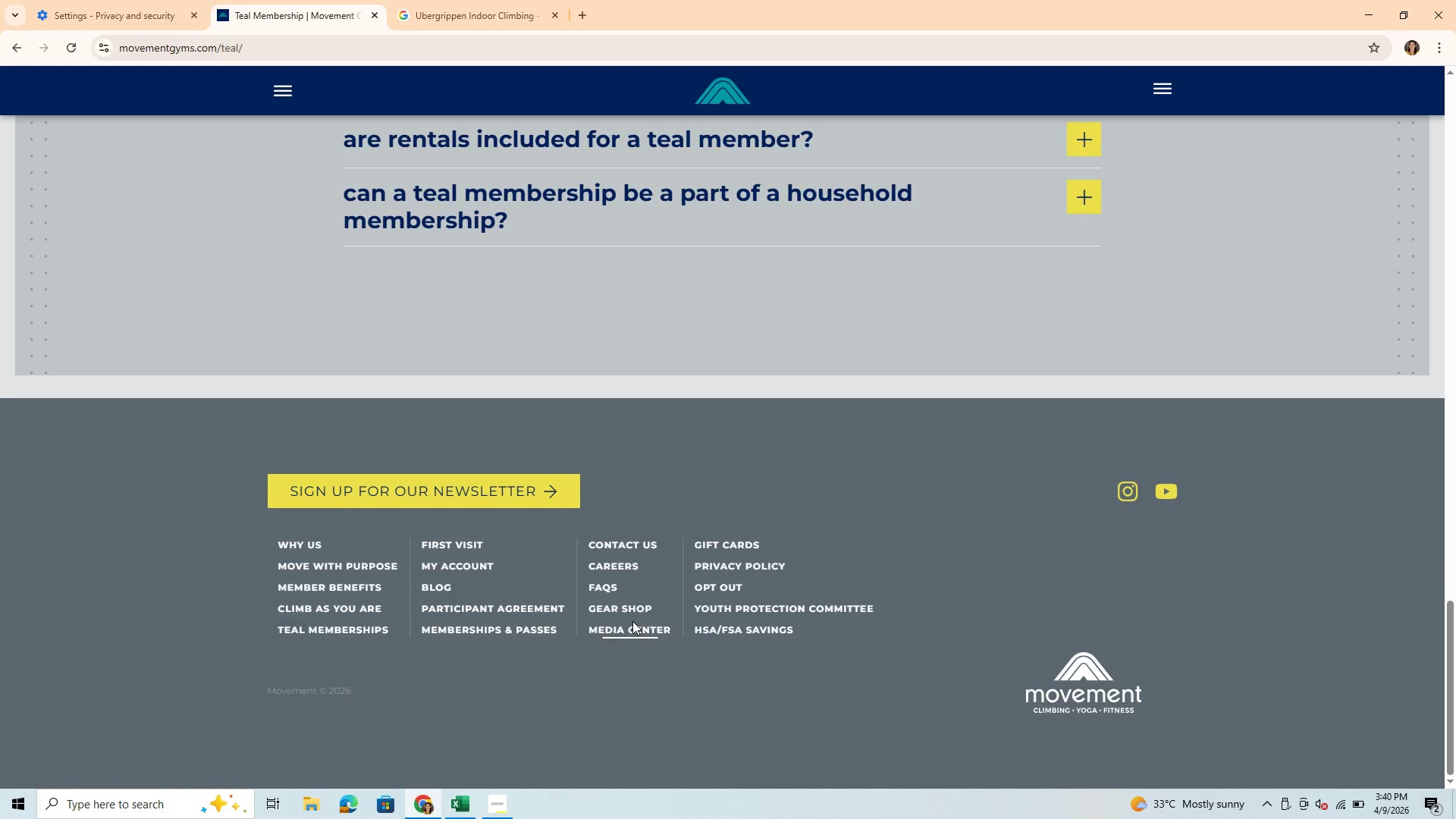 
scroll: coordinate [663, 597], scroll_direction: up, amount: 16.0
 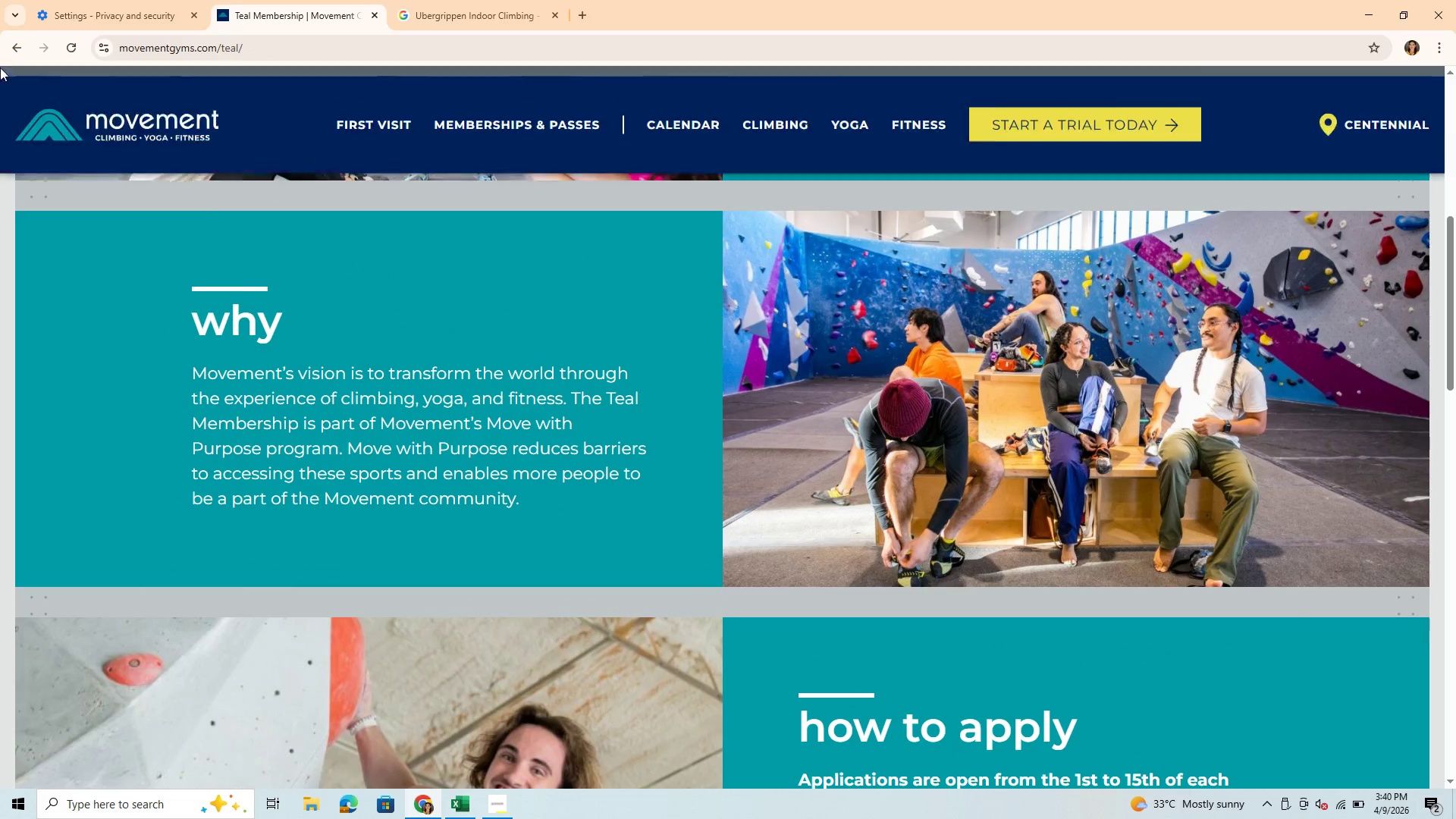 
left_click([18, 59])
 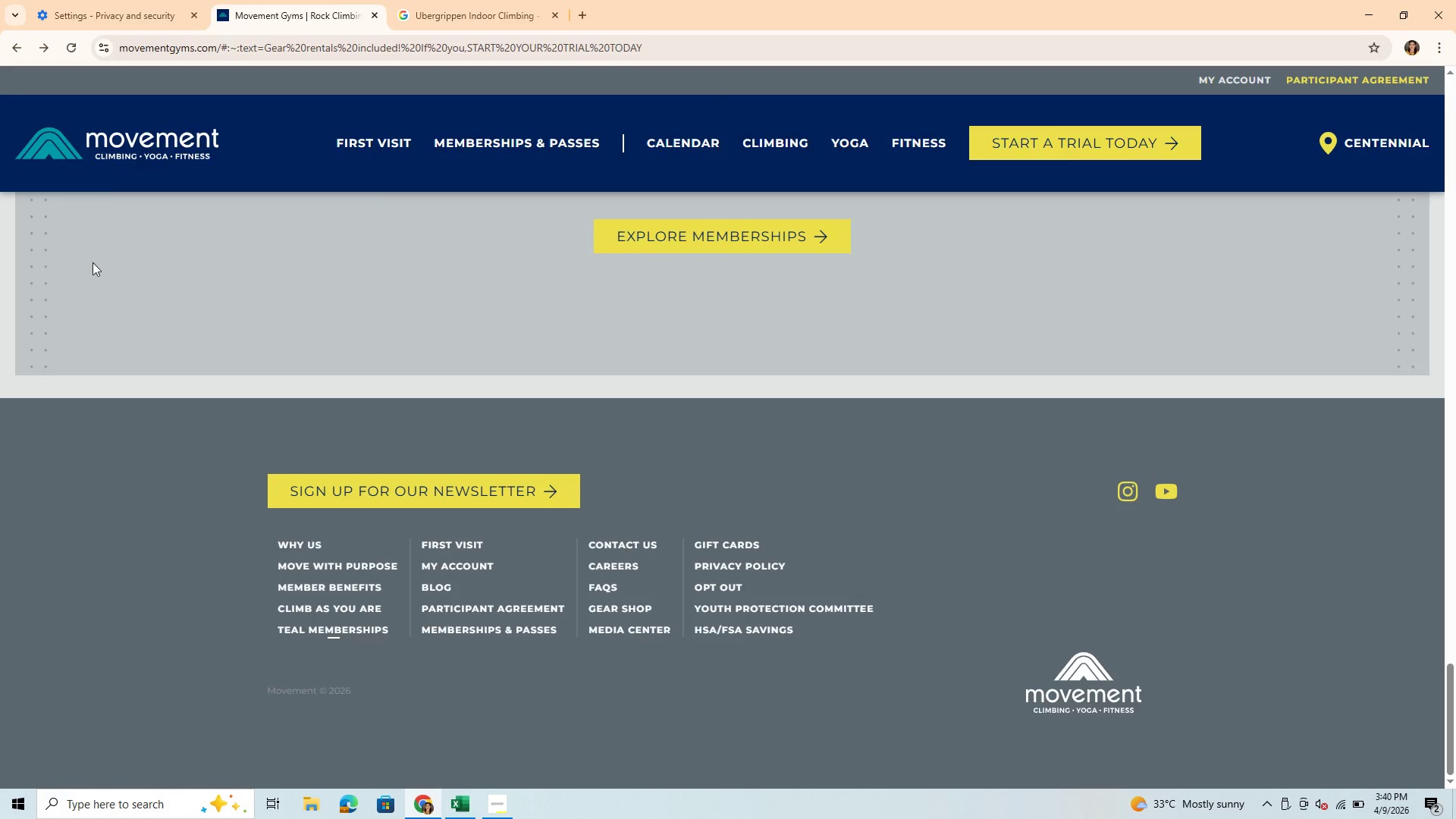 
left_click([17, 42])
 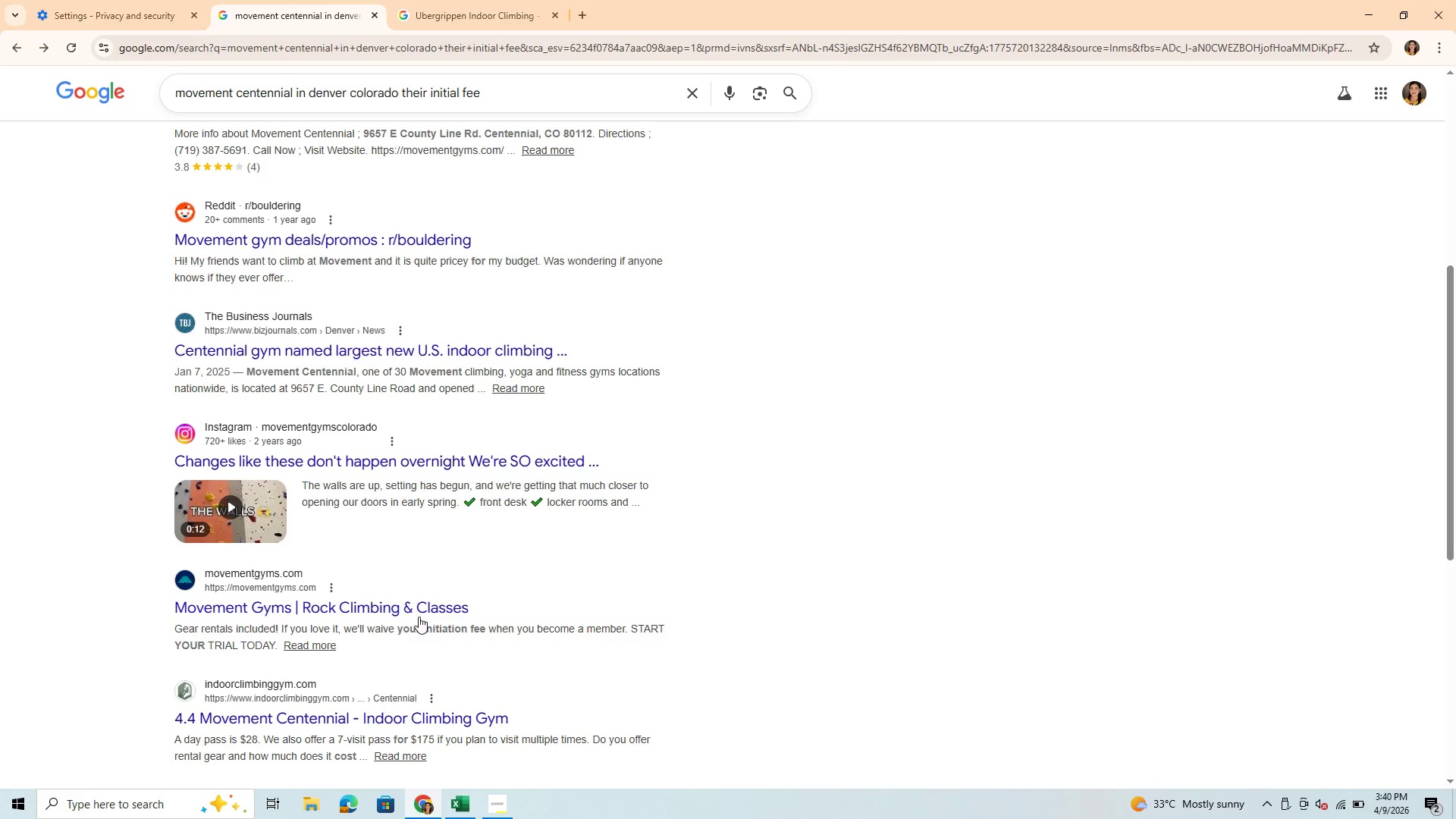 
scroll: coordinate [469, 354], scroll_direction: up, amount: 2.0
 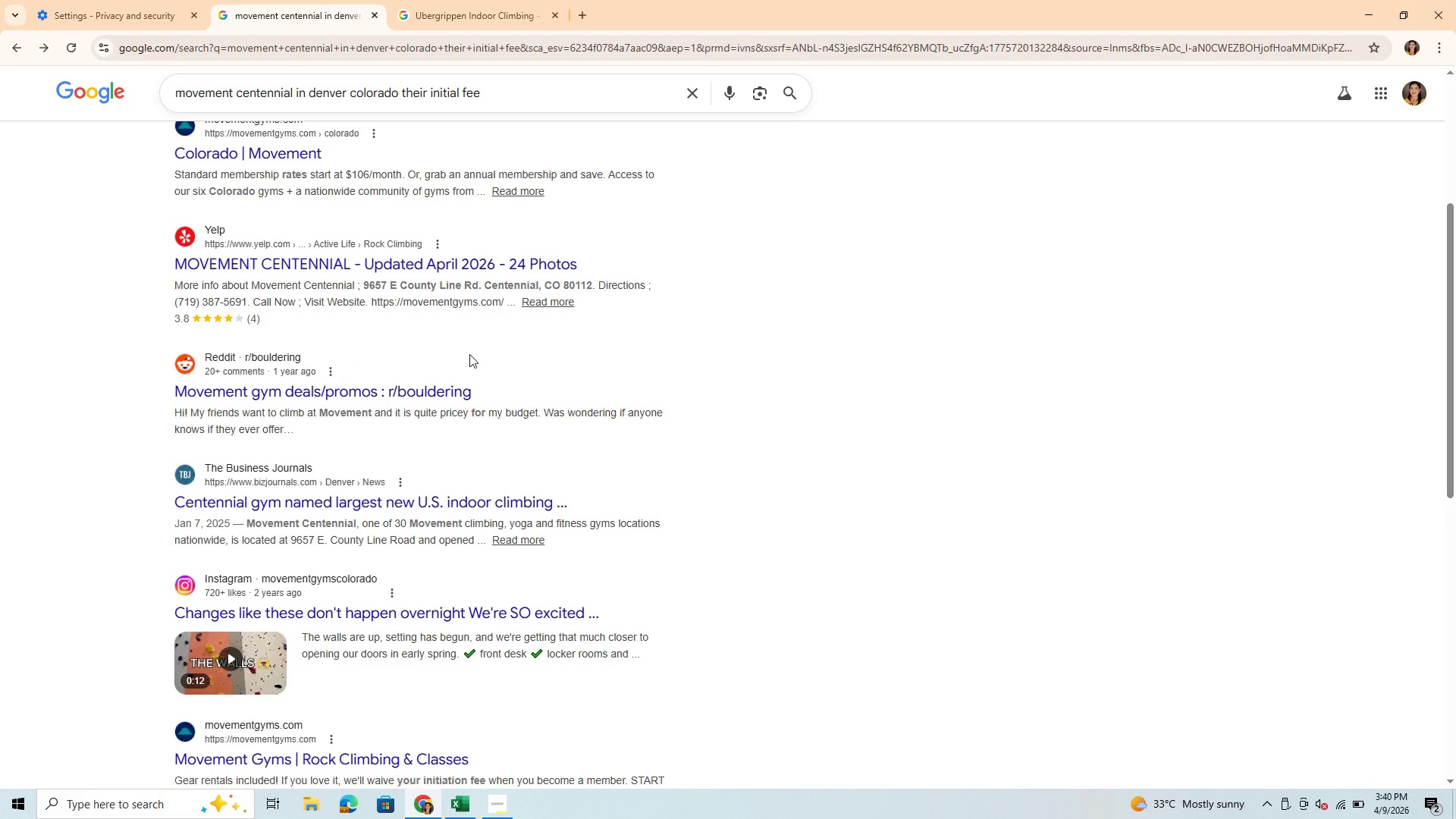 
scroll: coordinate [469, 354], scroll_direction: down, amount: 6.0
 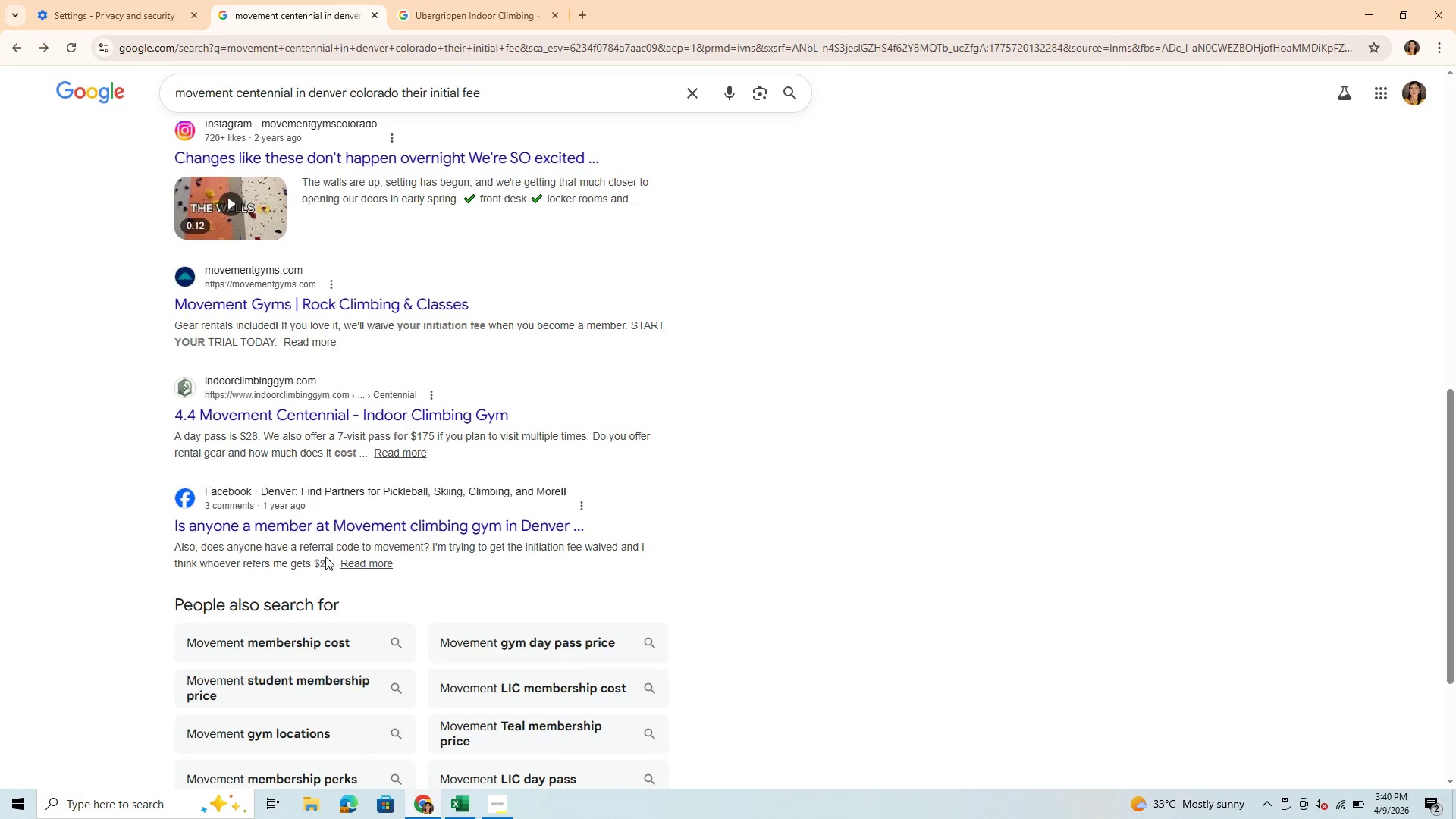 
wait(6.65)
 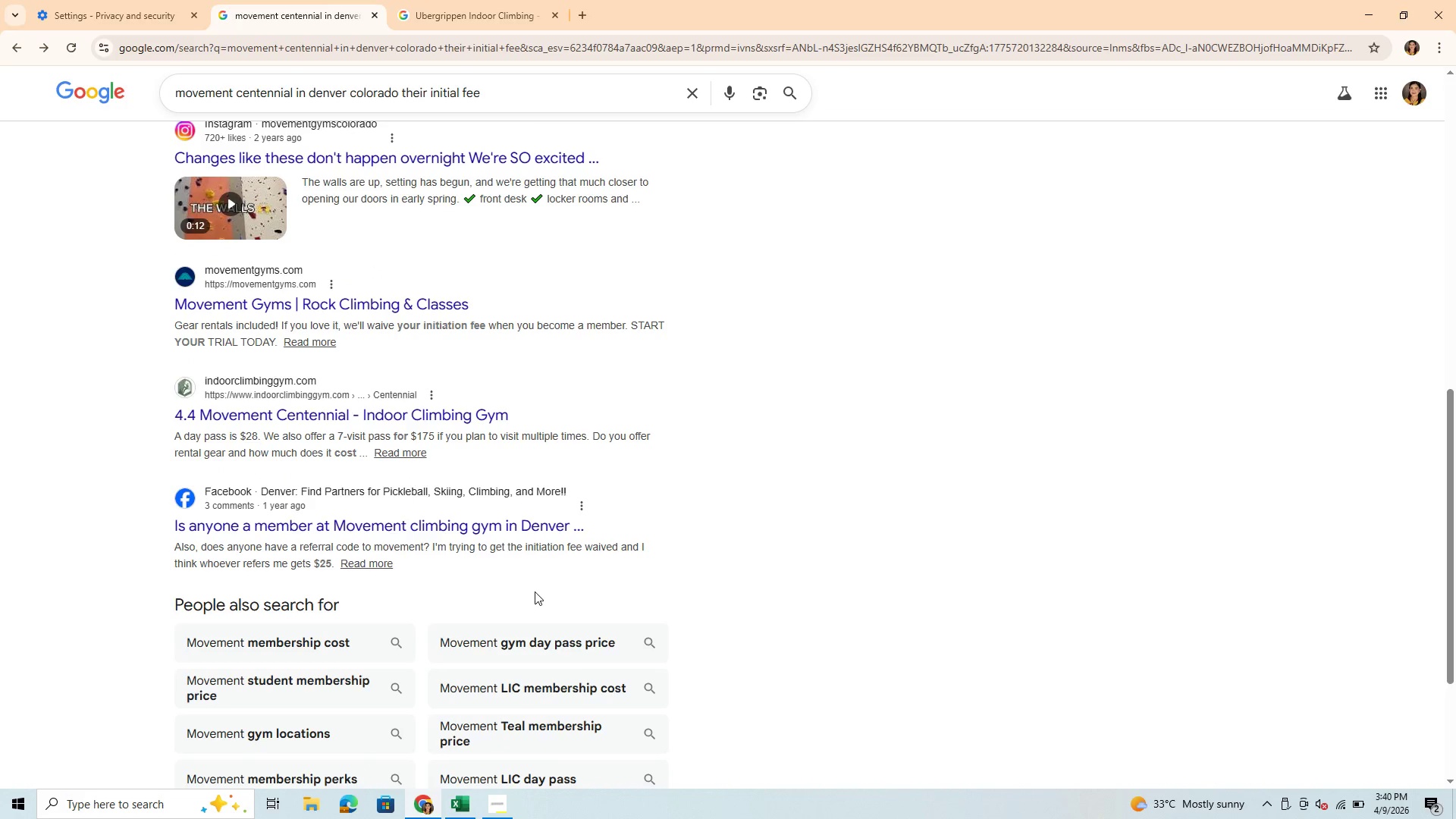 
scroll: coordinate [522, 577], scroll_direction: down, amount: 9.0
 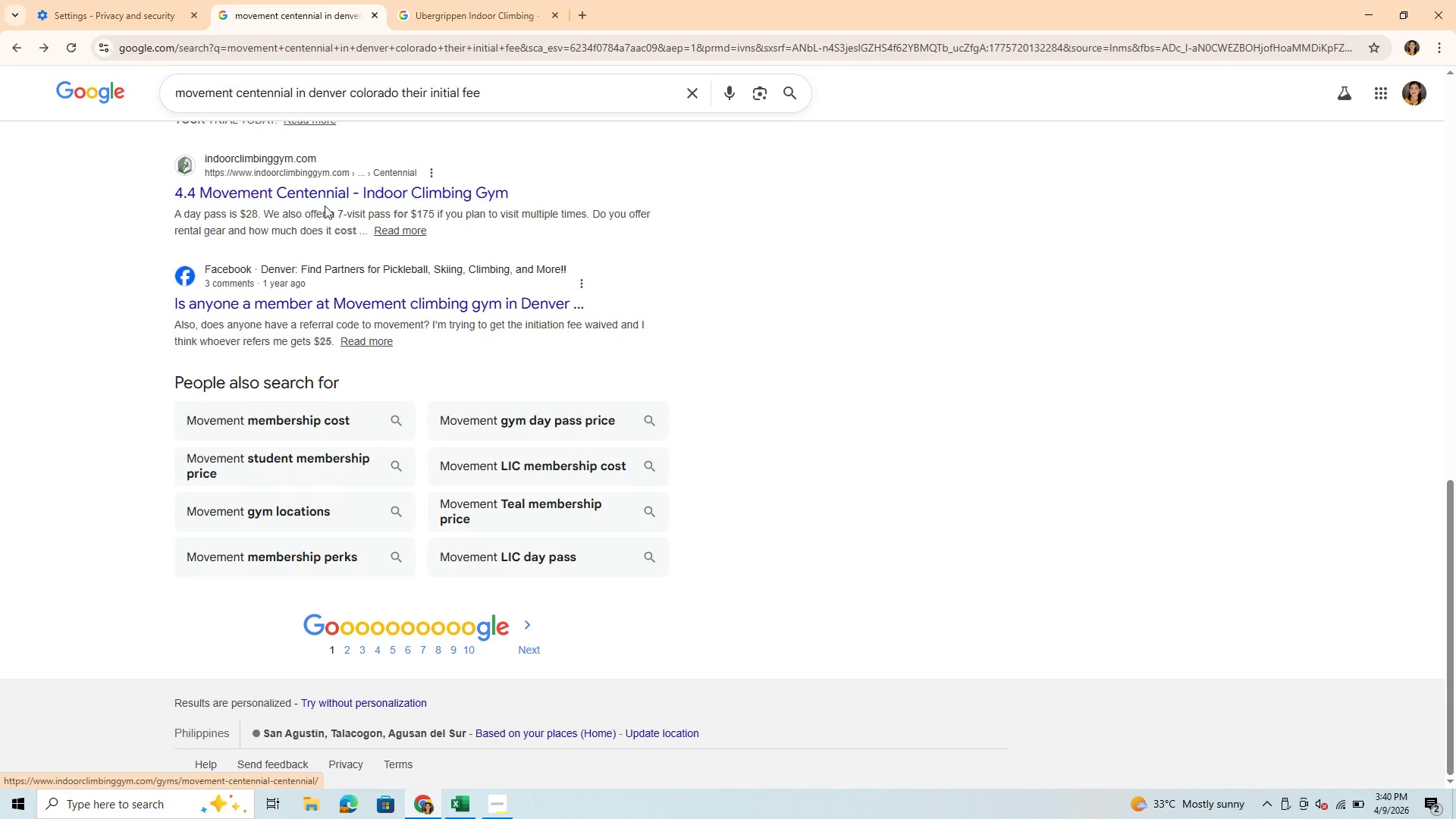 
wait(6.88)
 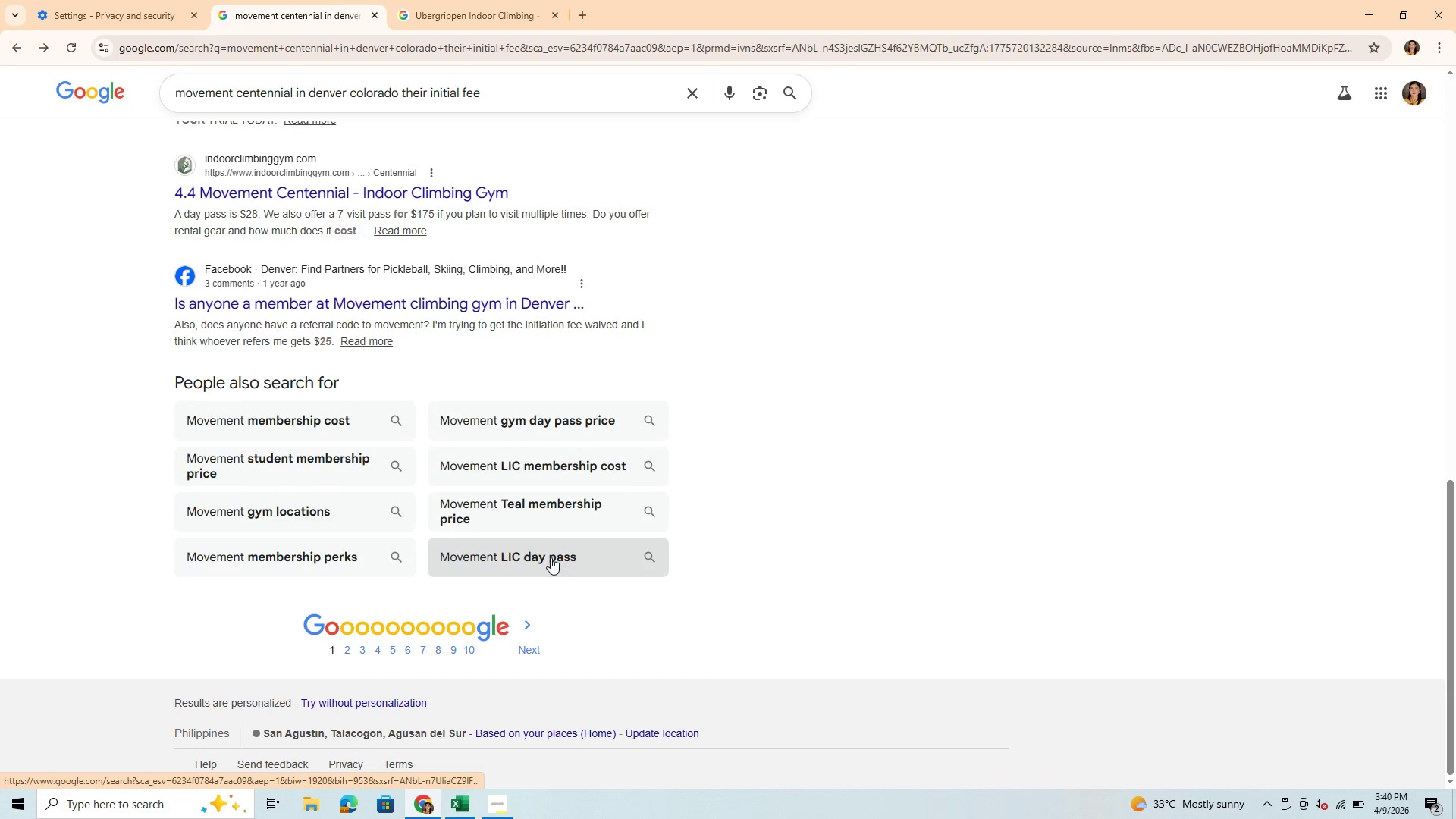 
scroll: coordinate [397, 347], scroll_direction: up, amount: 13.0
 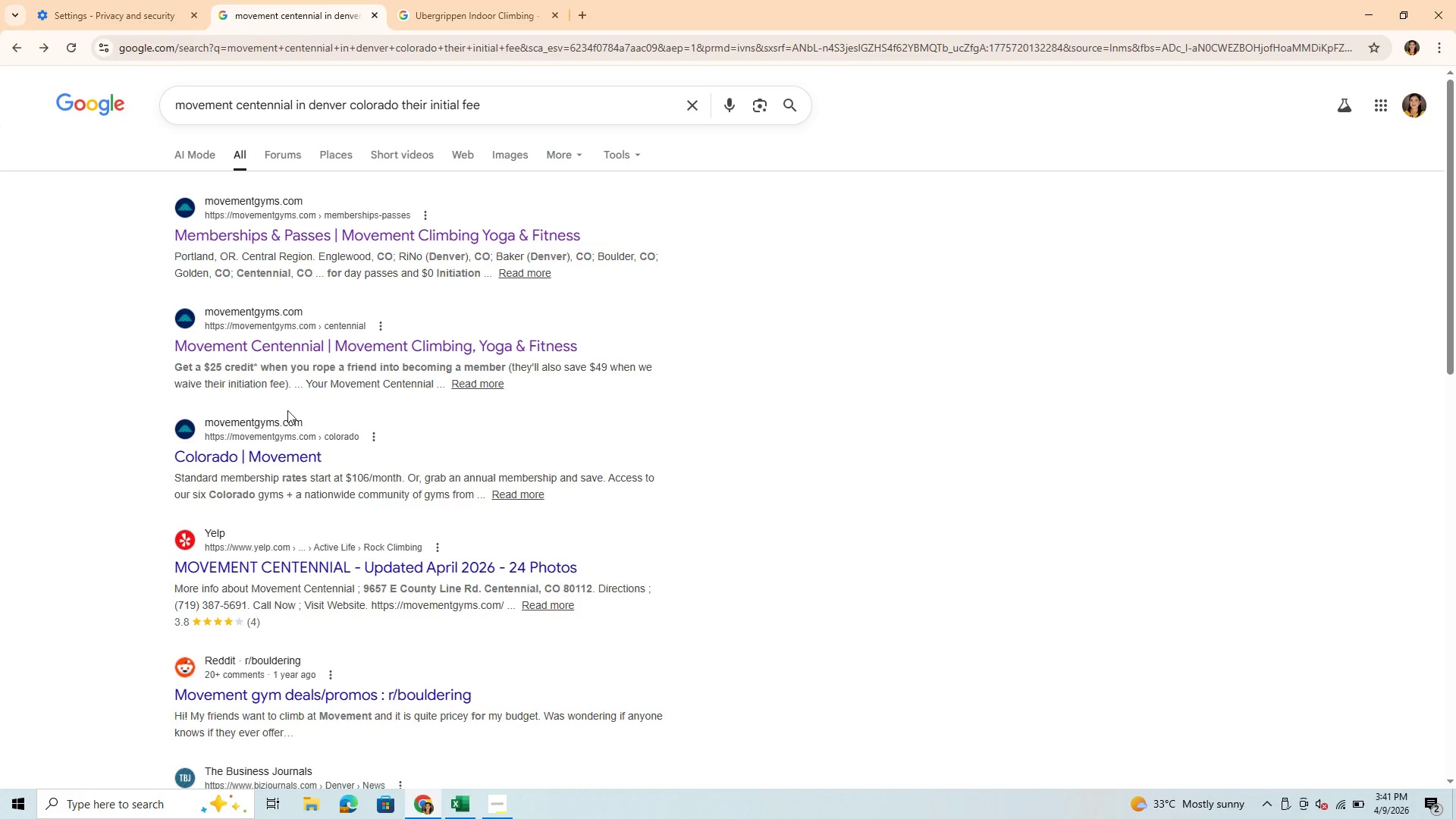 
wait(28.38)
 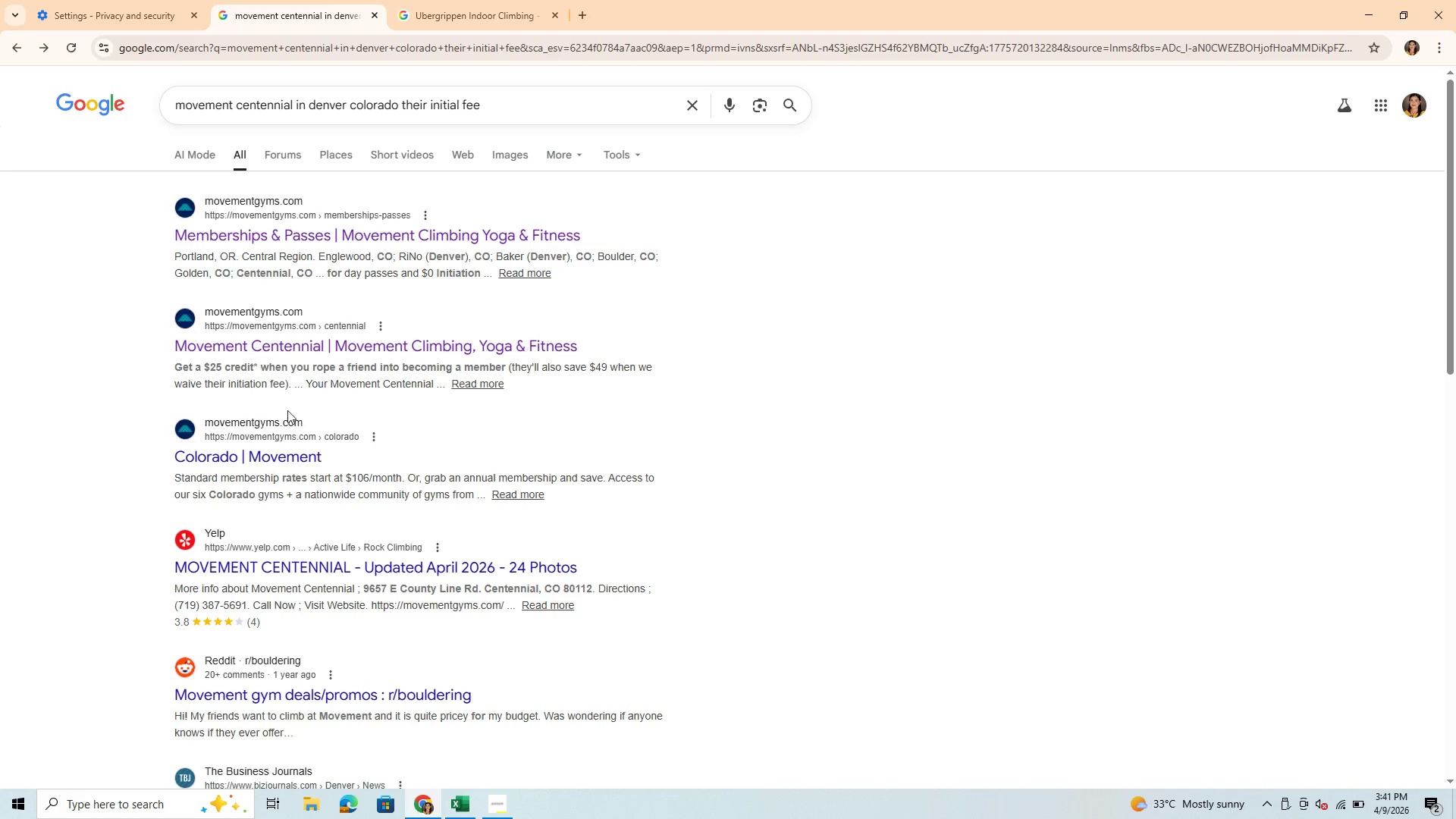 
left_click([460, 802])
 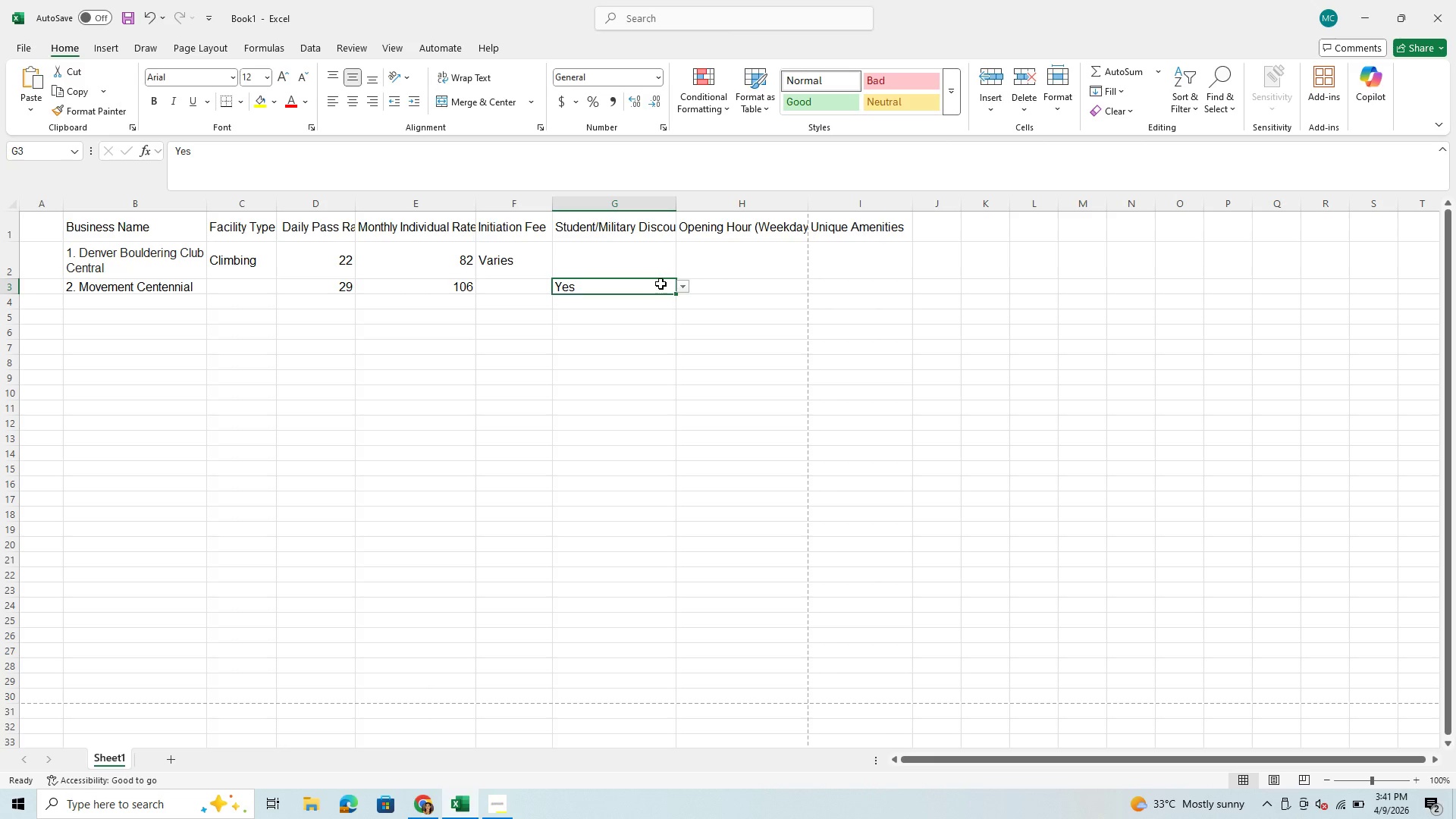 
left_click([522, 286])
 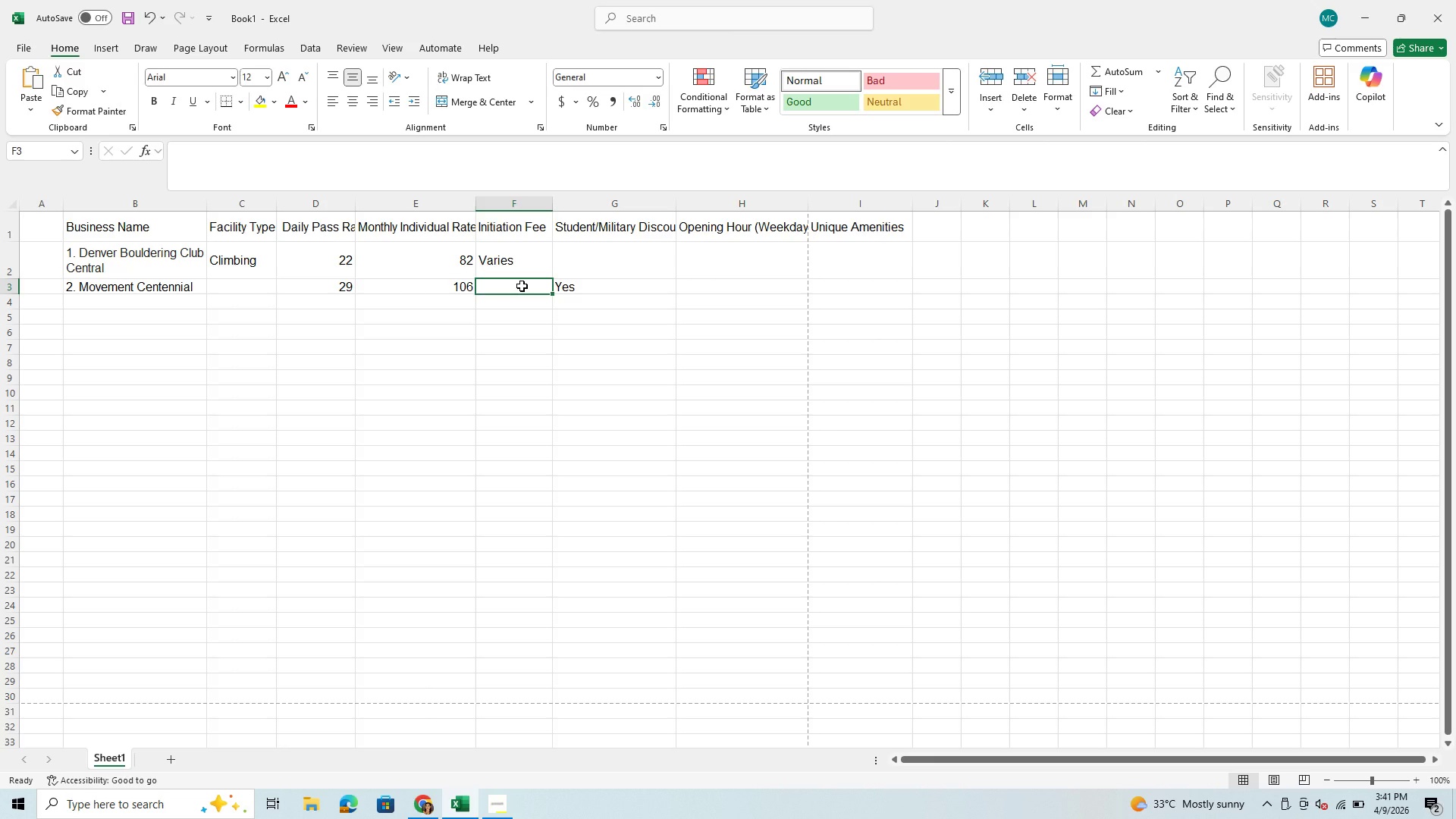 
type(49)
 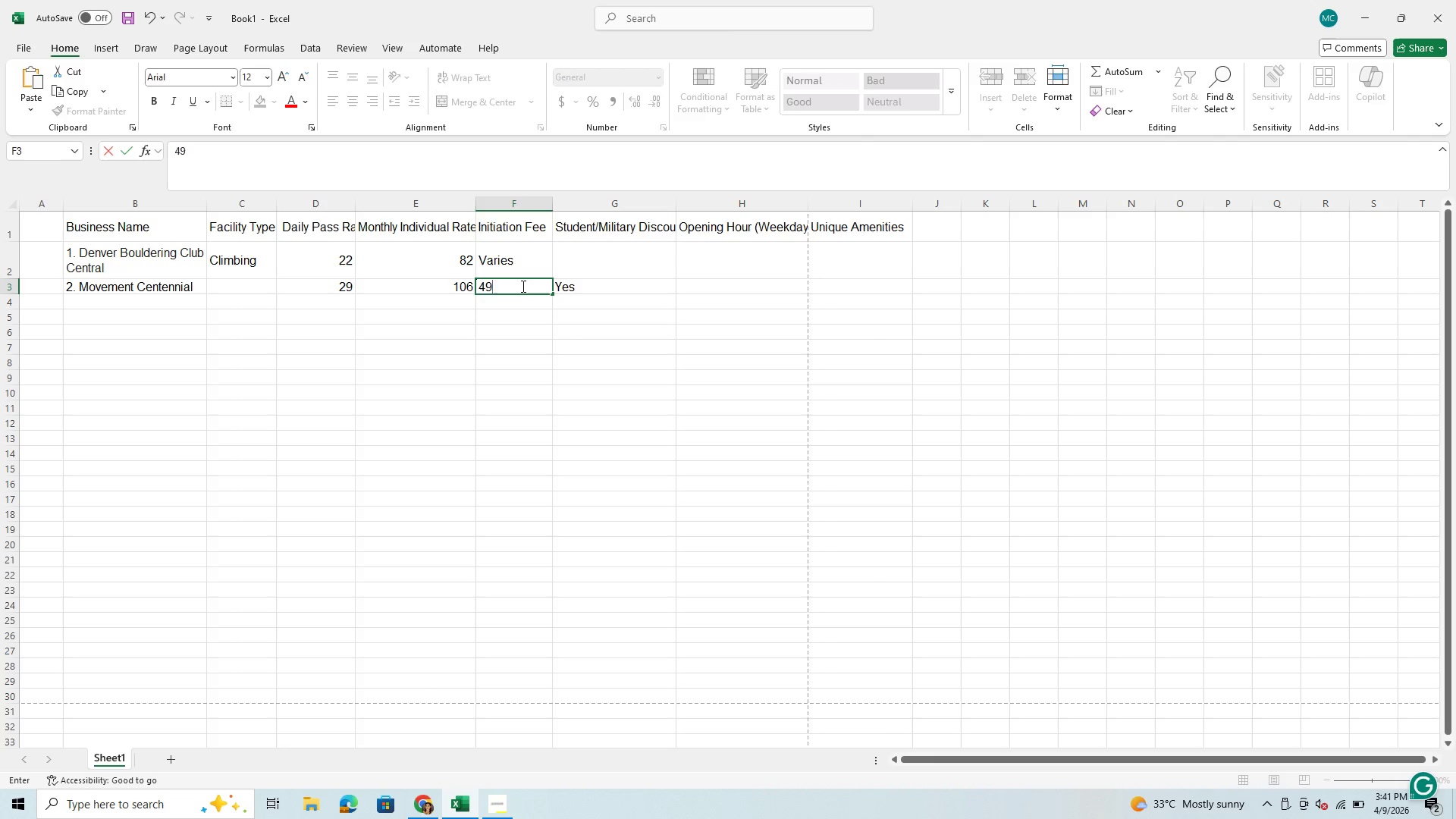 
wait(8.48)
 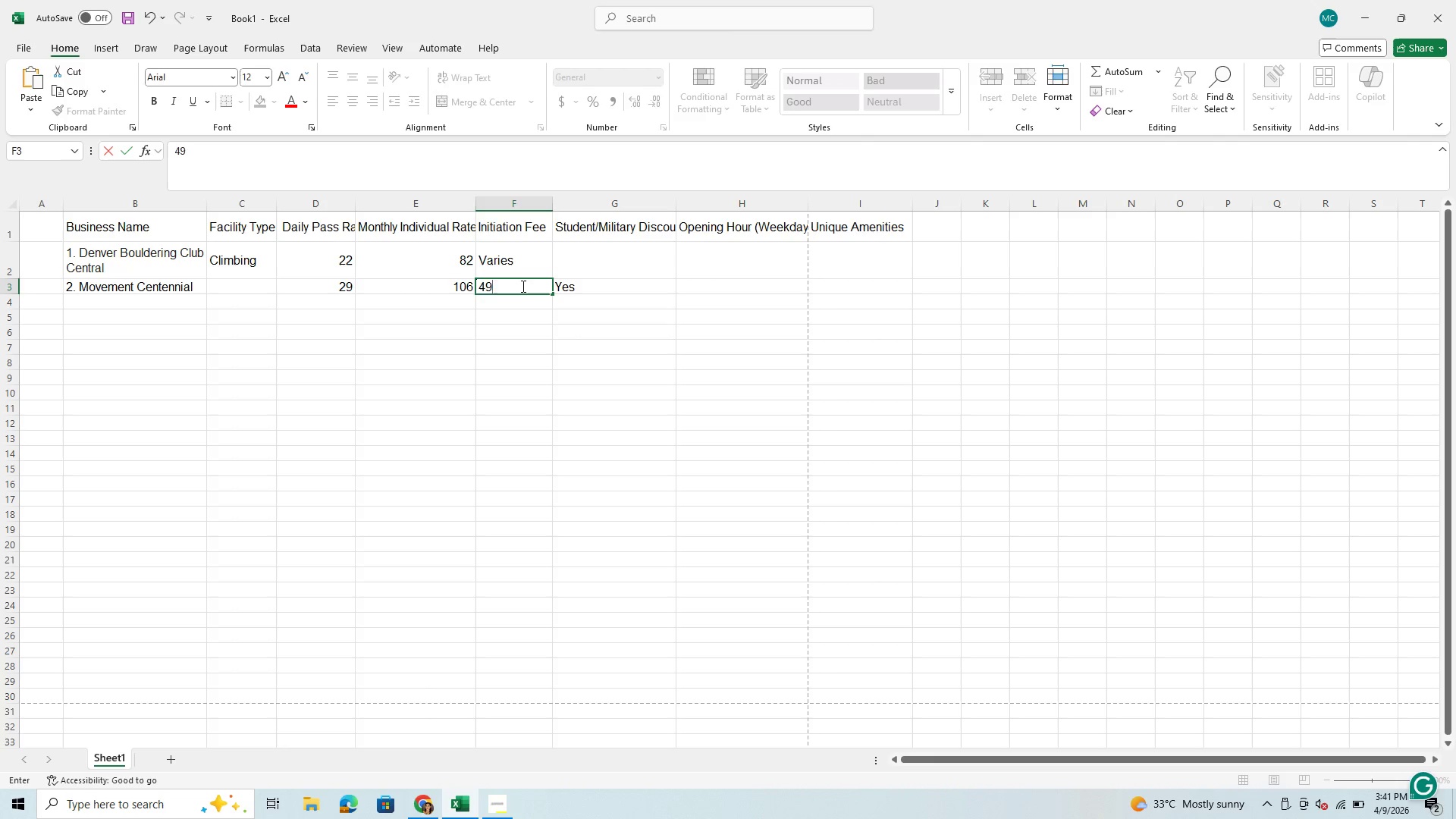 
left_click([714, 287])
 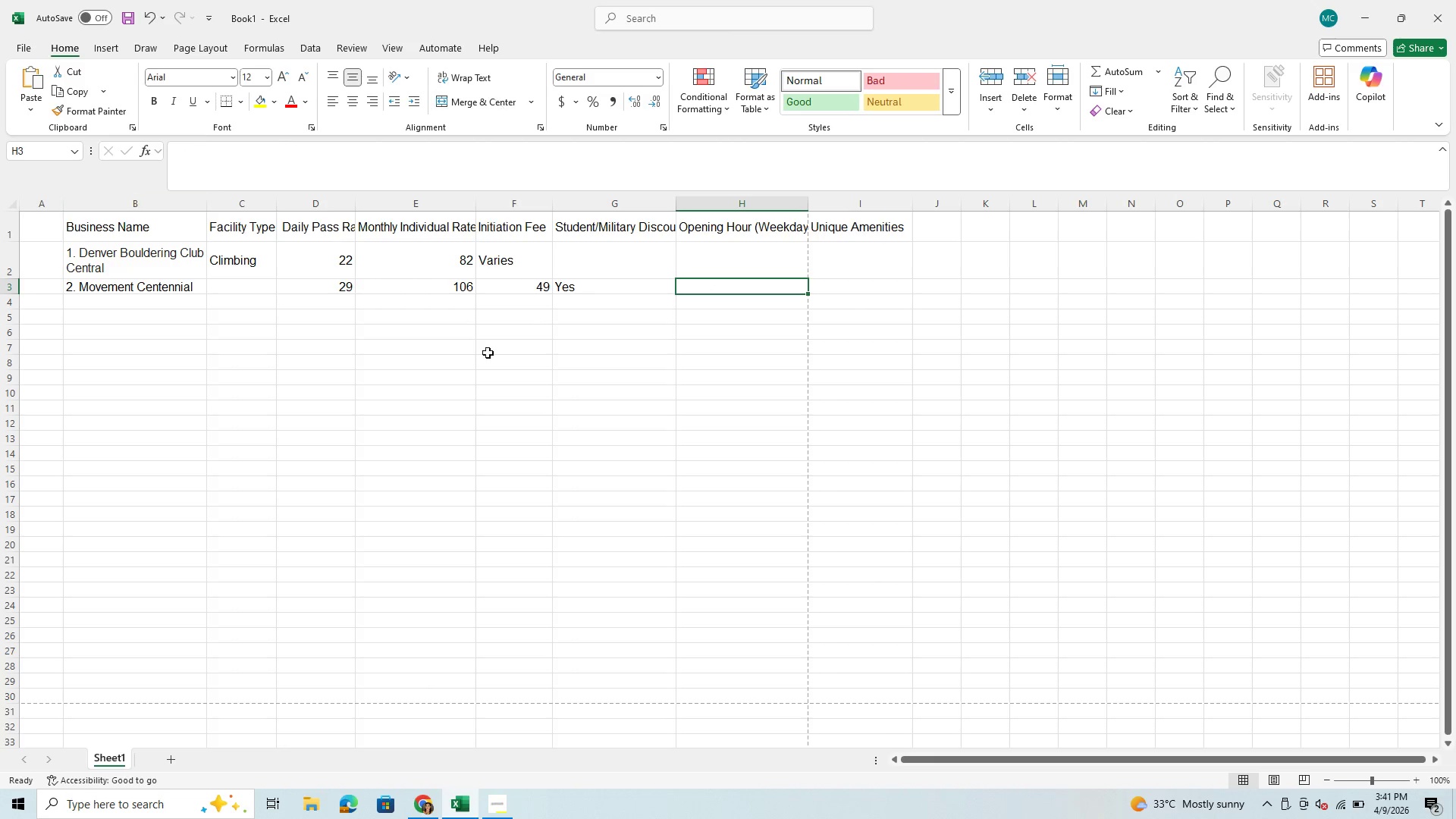 
left_click([428, 810])
 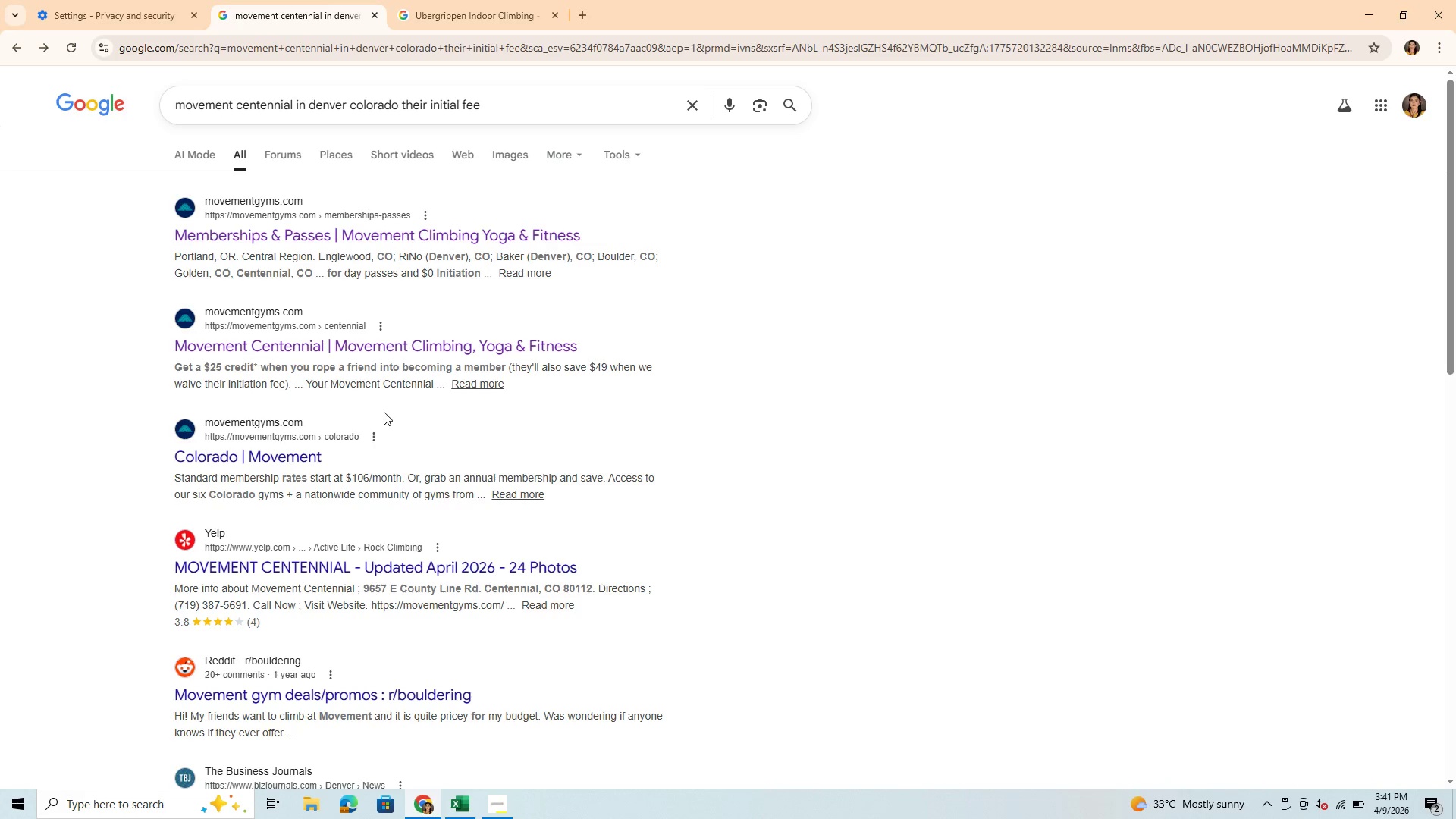 
wait(5.38)
 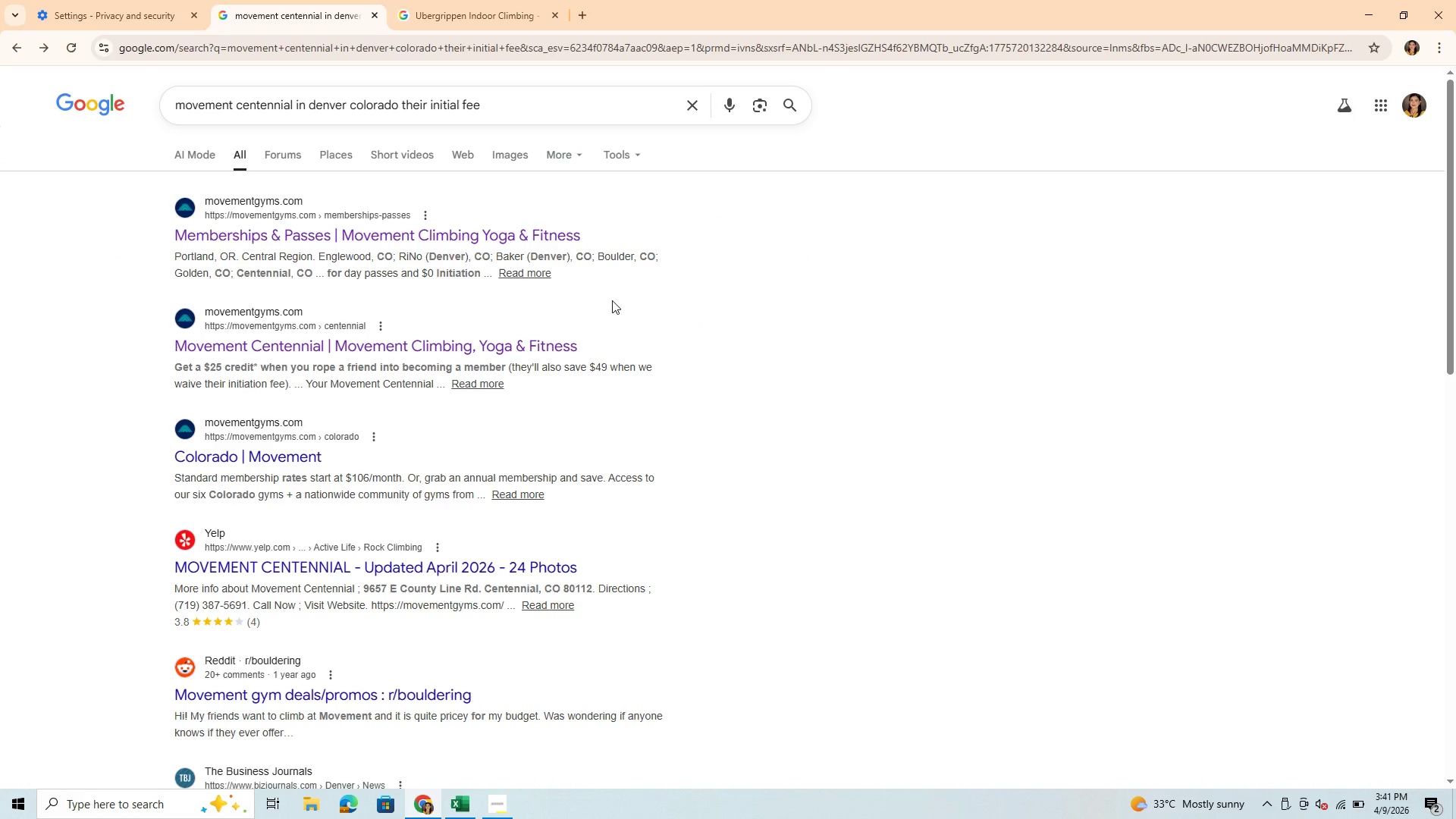 
left_click([320, 228])
 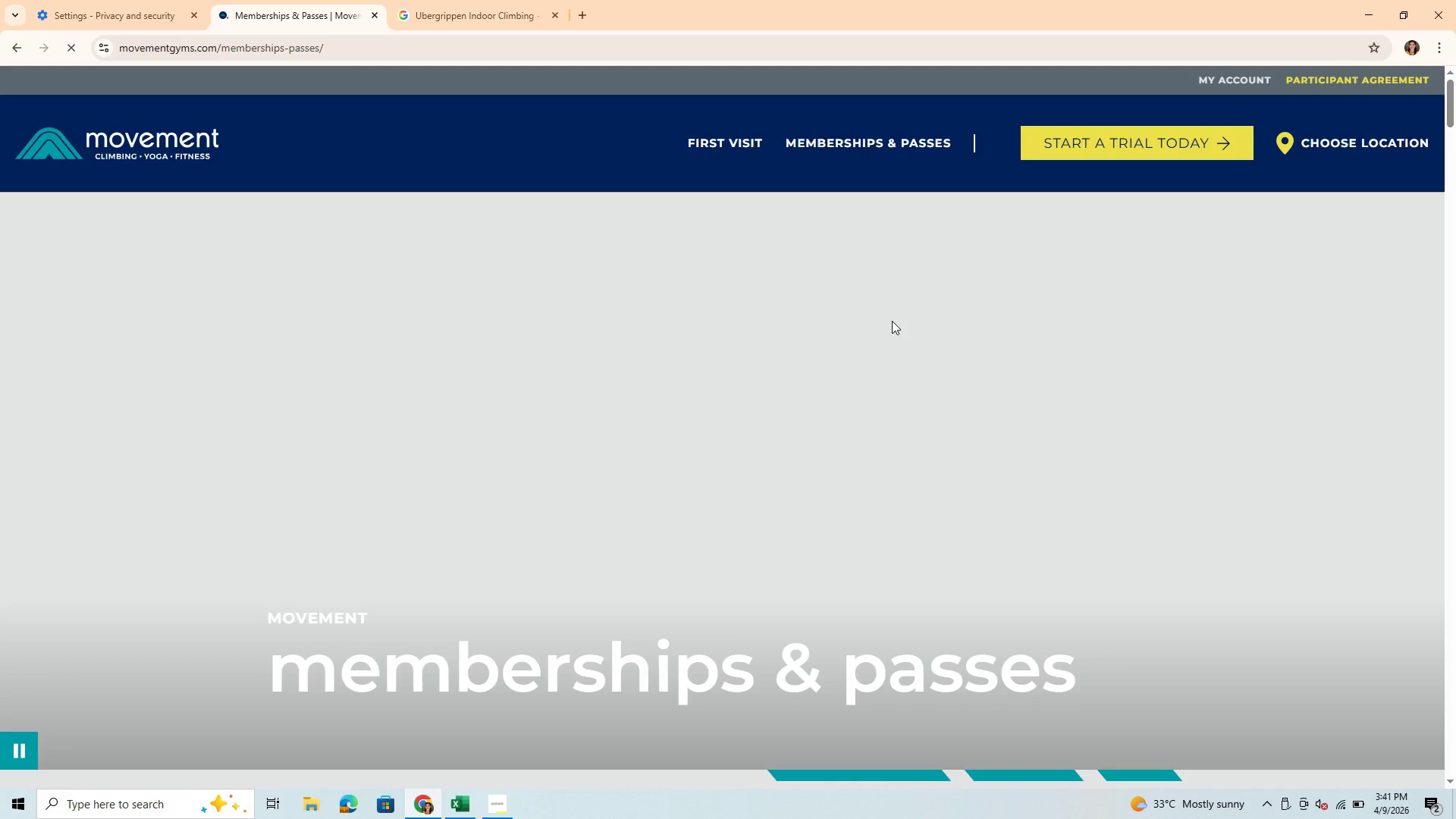 
wait(7.17)
 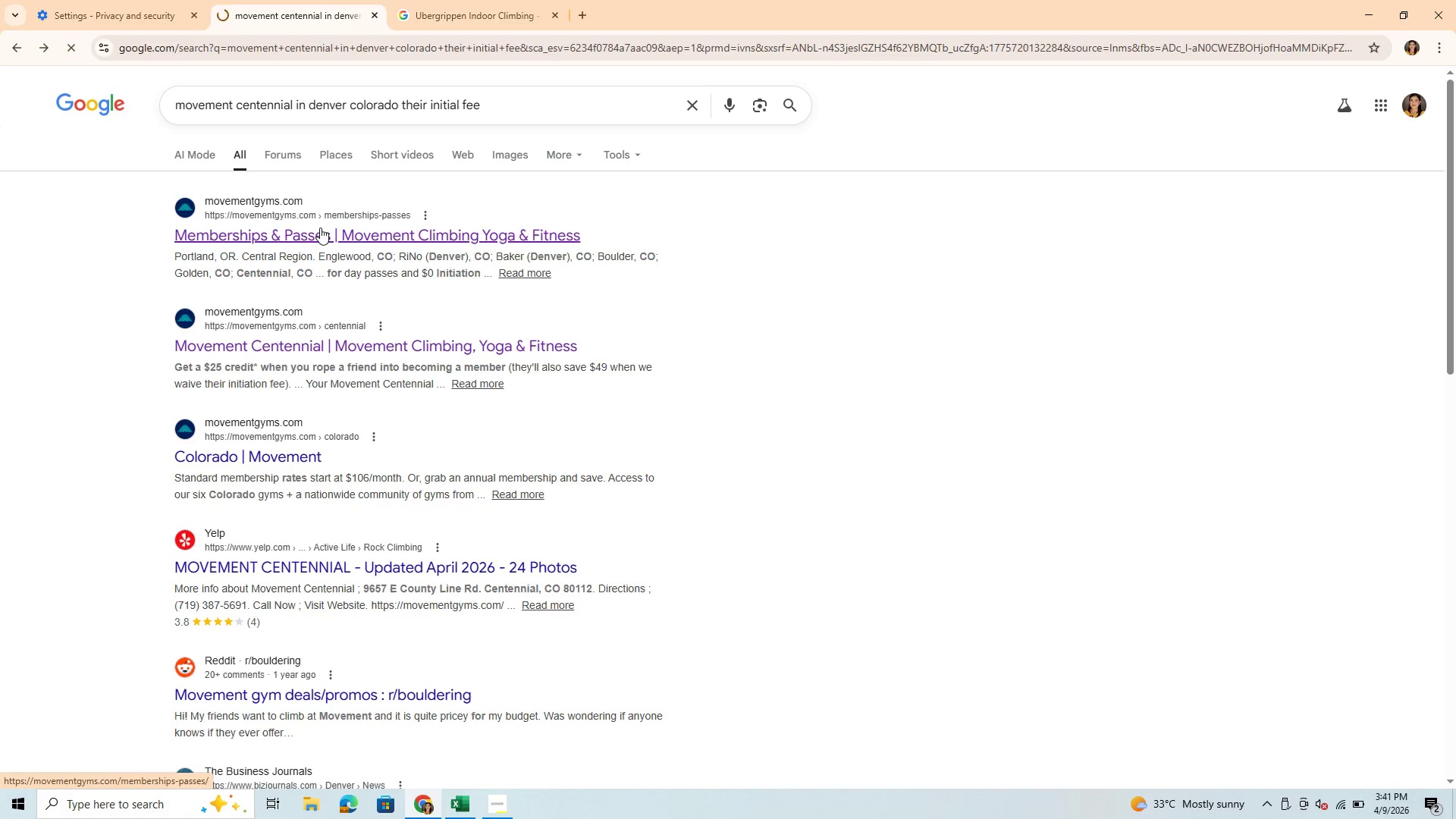 
left_click([24, 49])
 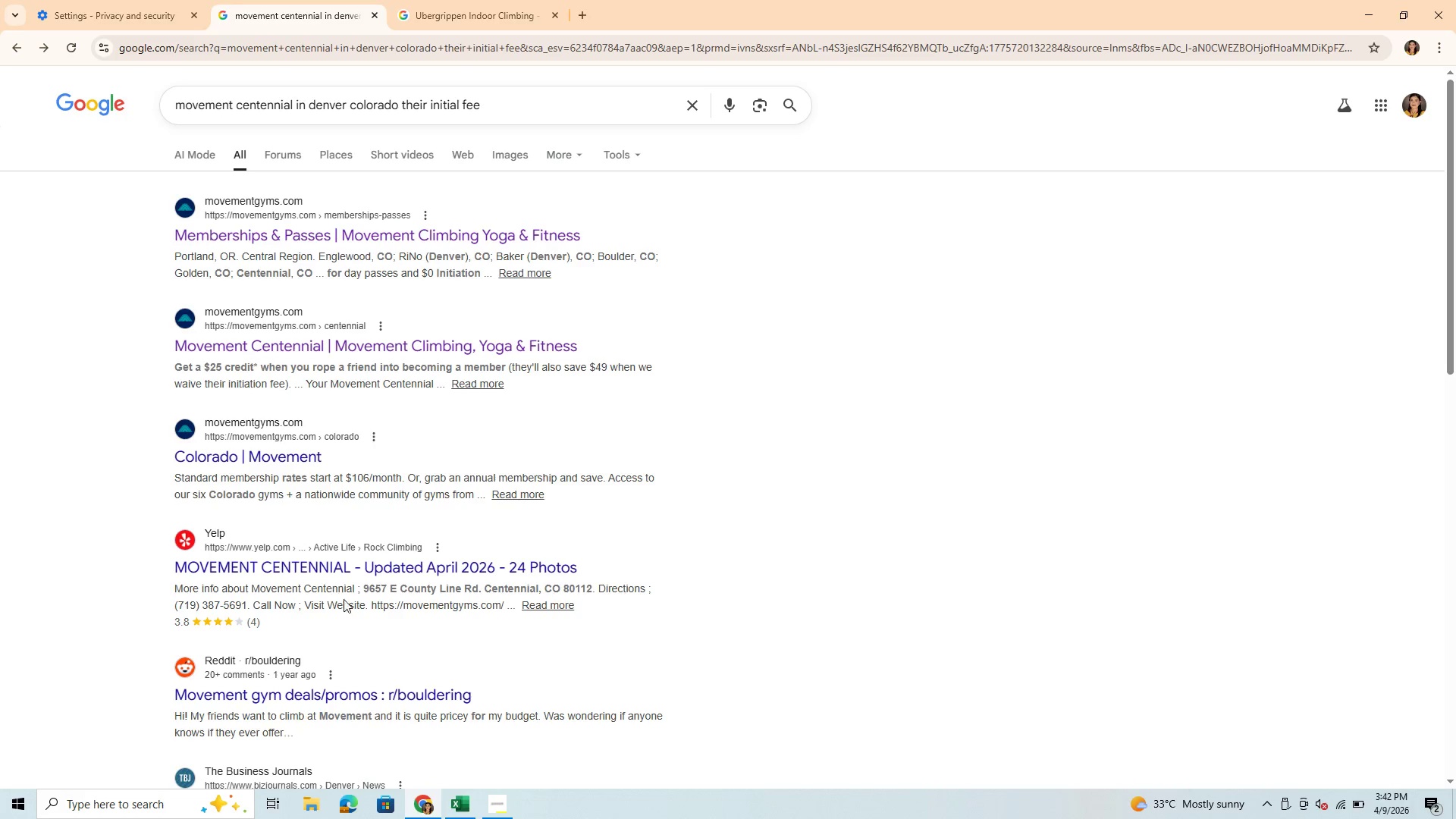 
scroll: coordinate [450, 627], scroll_direction: up, amount: 9.0
 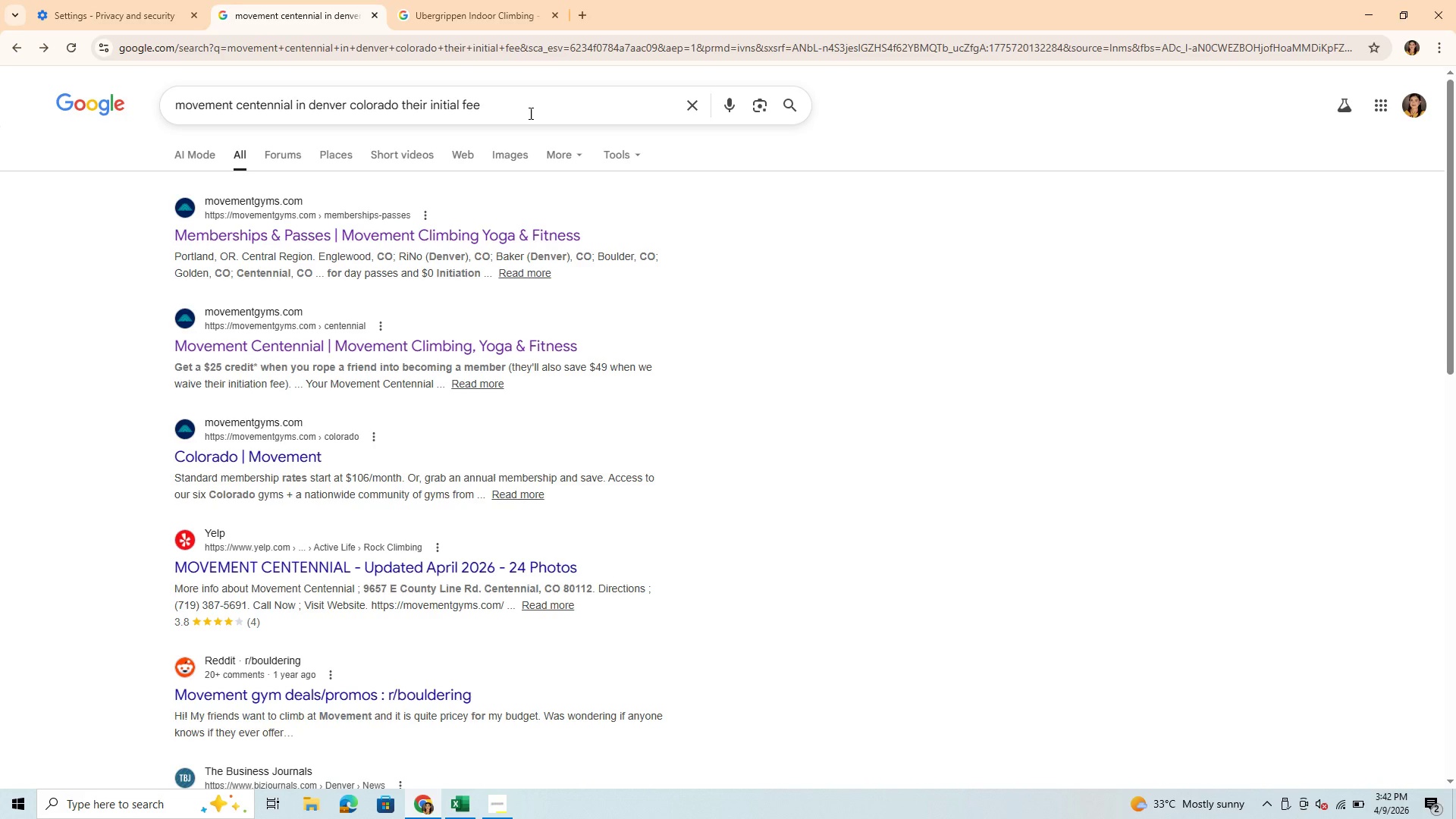 
left_click_drag(start_coordinate=[526, 111], to_coordinate=[400, 114])
 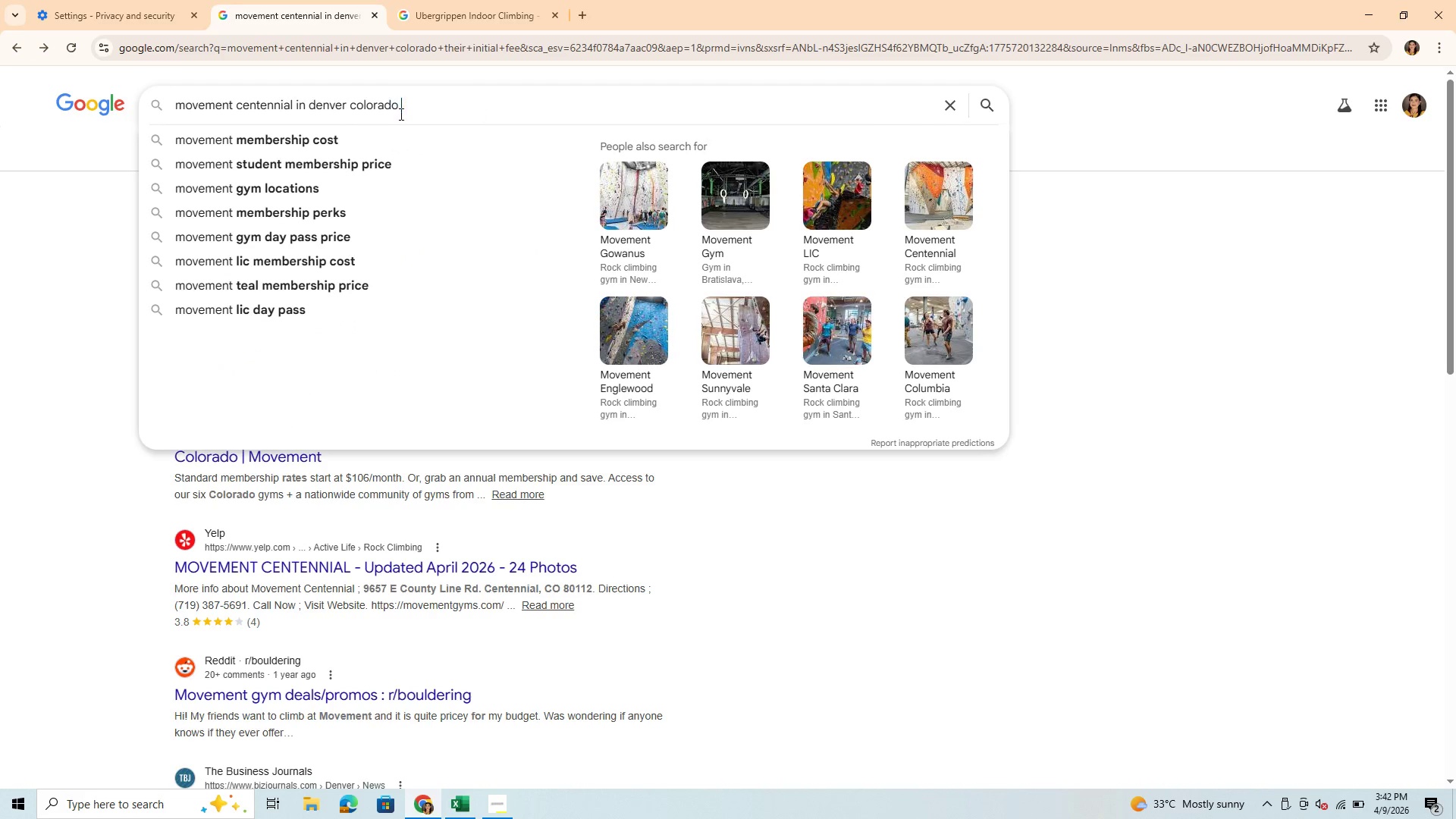 
type( open hours)
 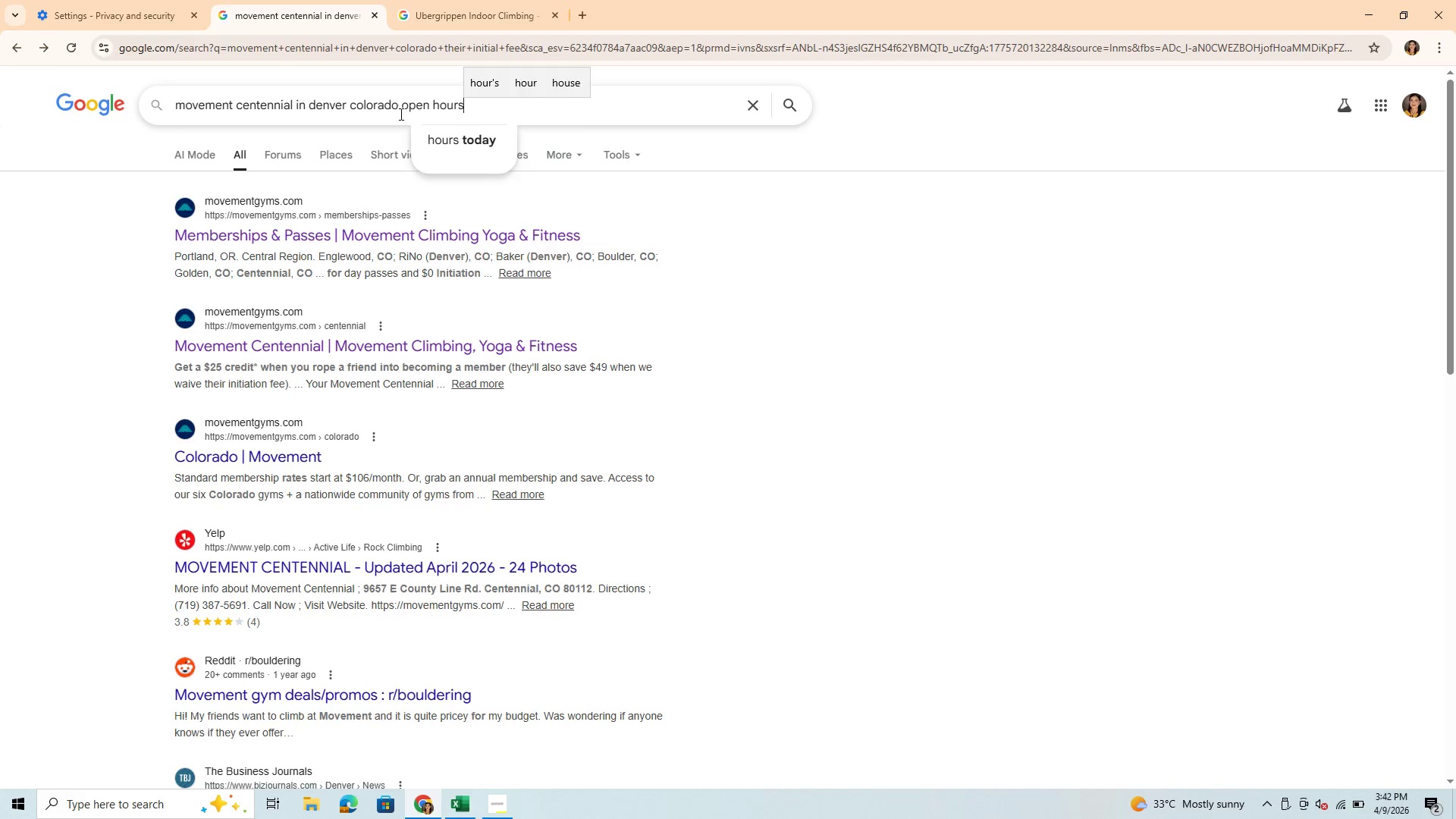 
key(Enter)
 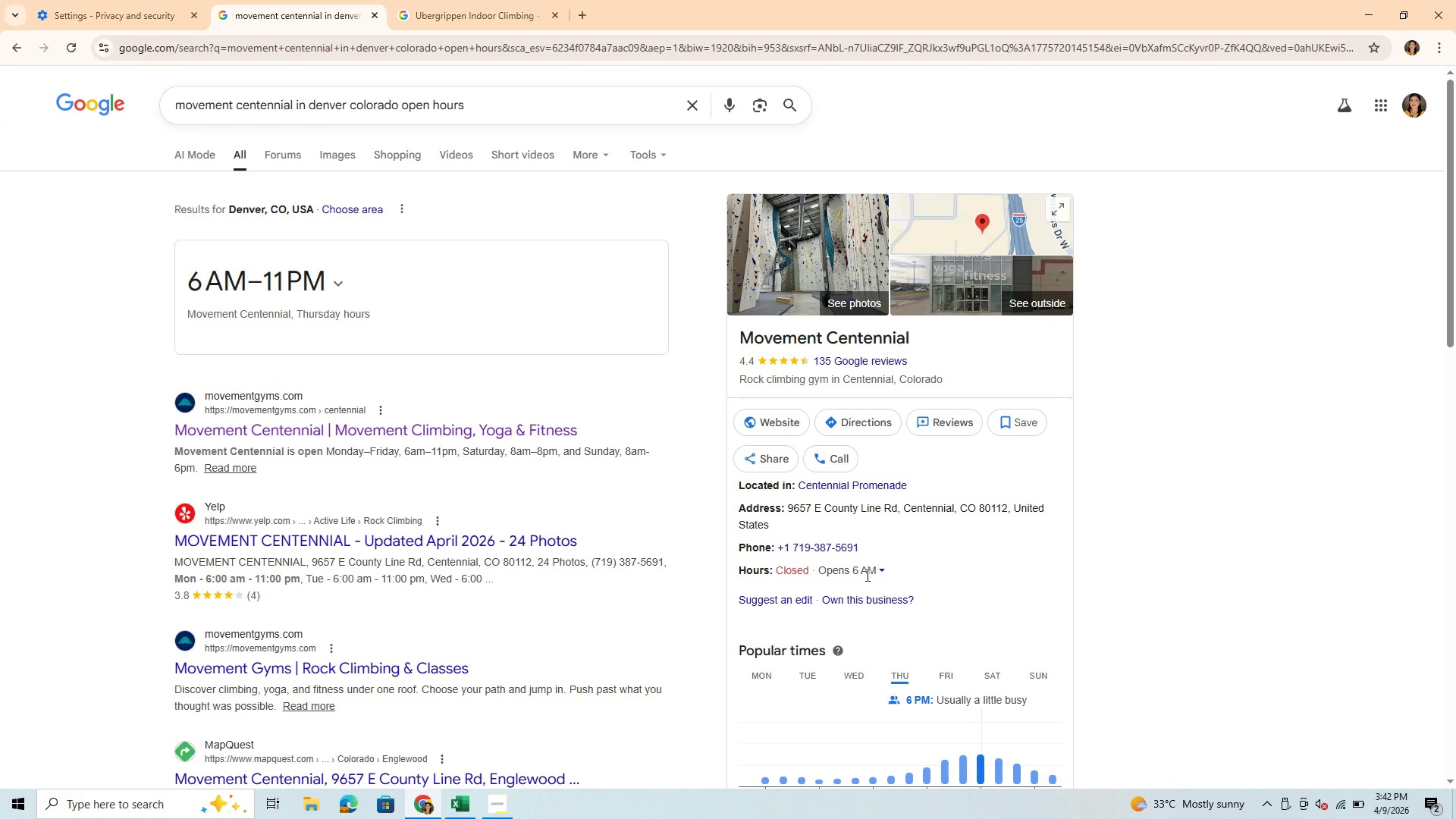 
wait(6.3)
 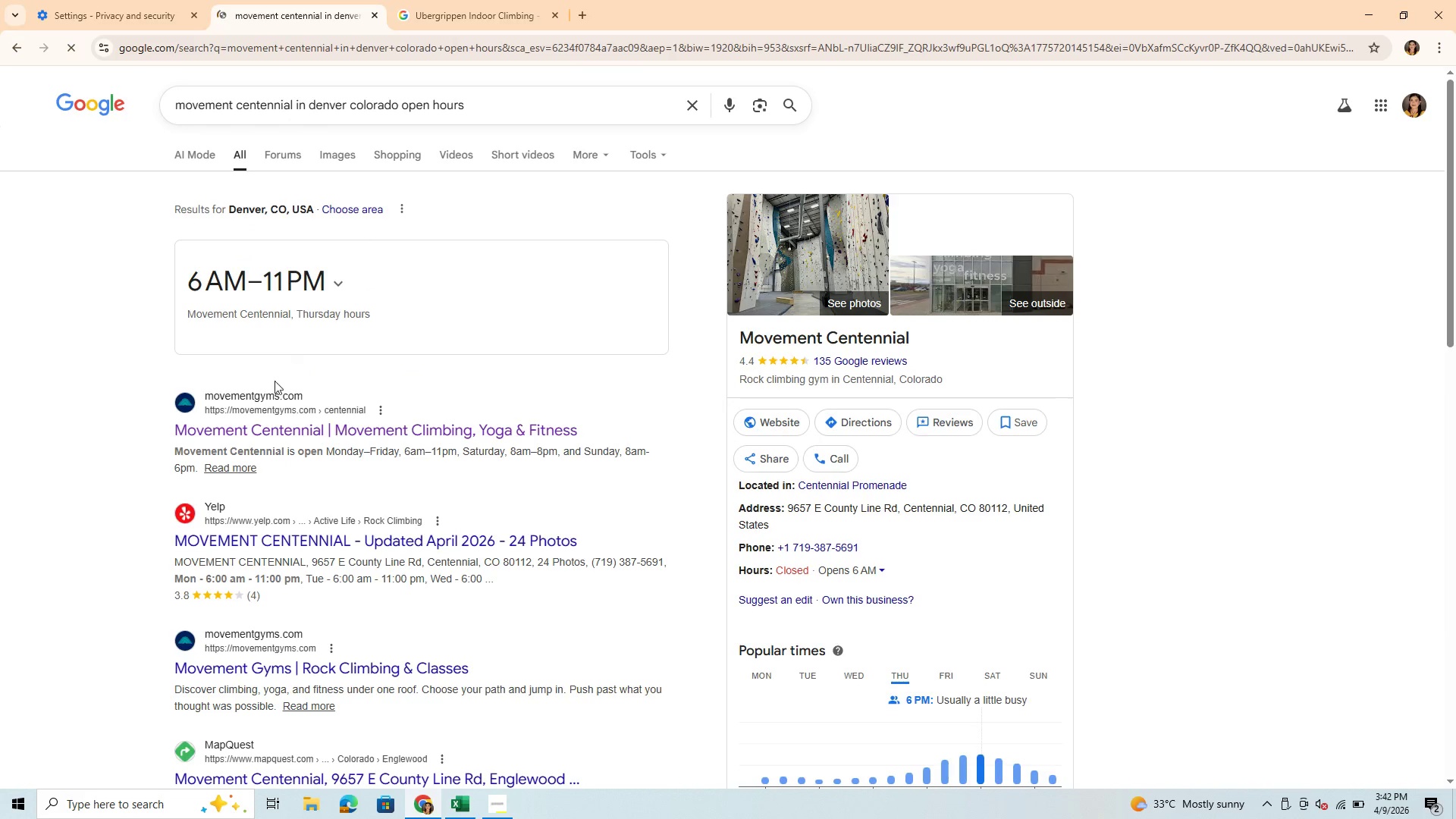 
mouse_move([441, 799])
 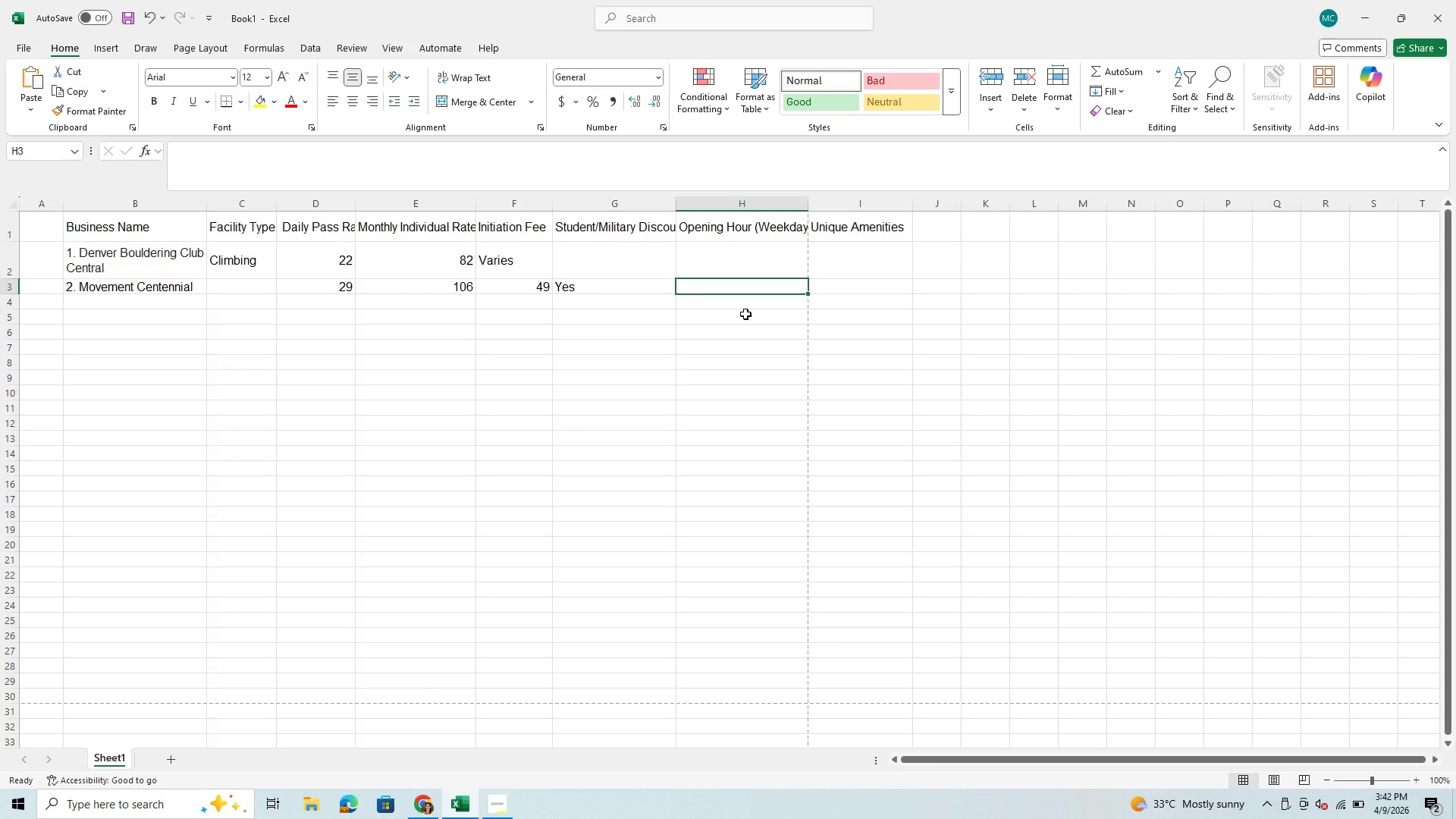 
type(6 am)
key(Backspace)
key(Backspace)
type(AM)
 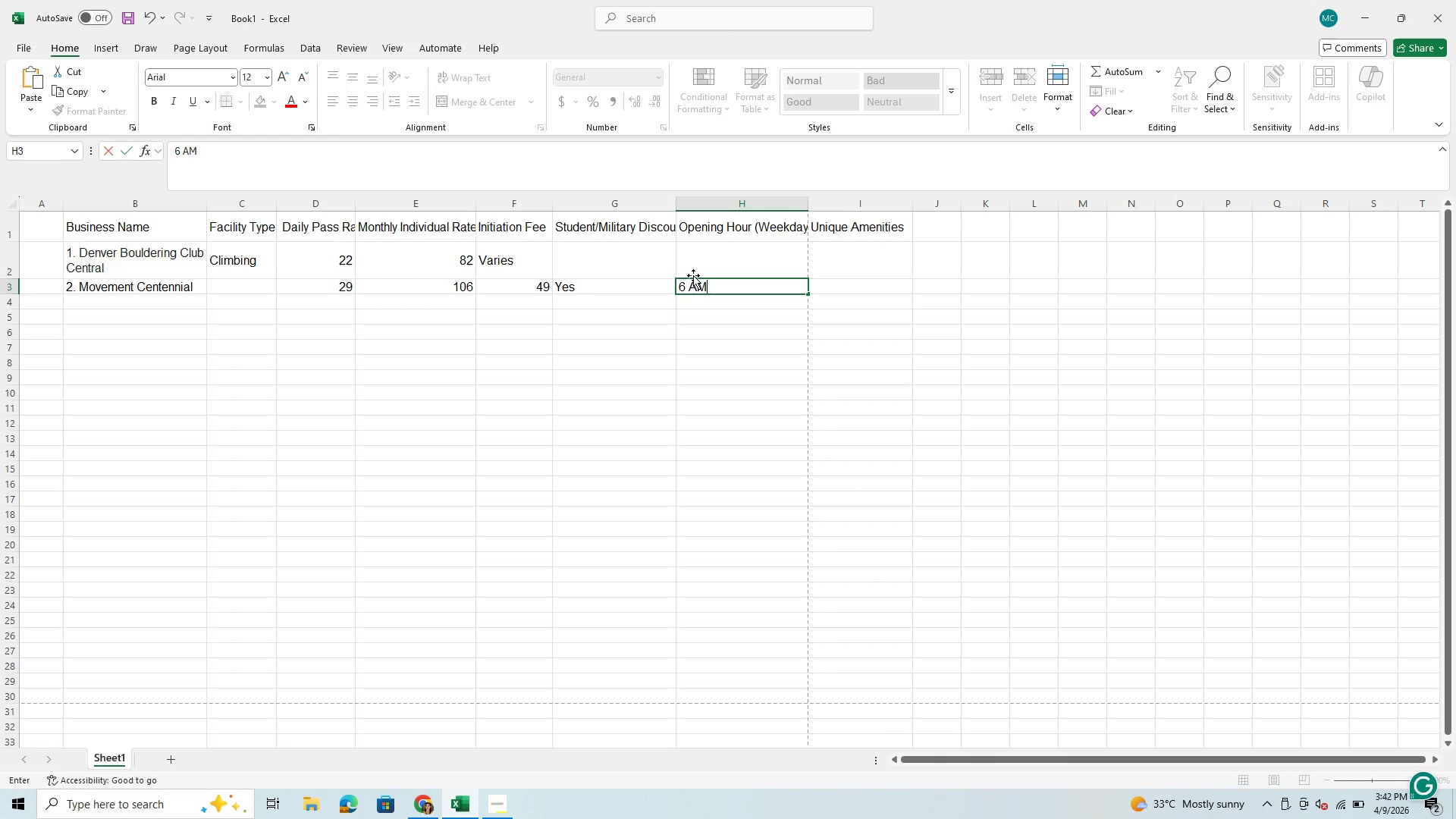 
wait(6.69)
 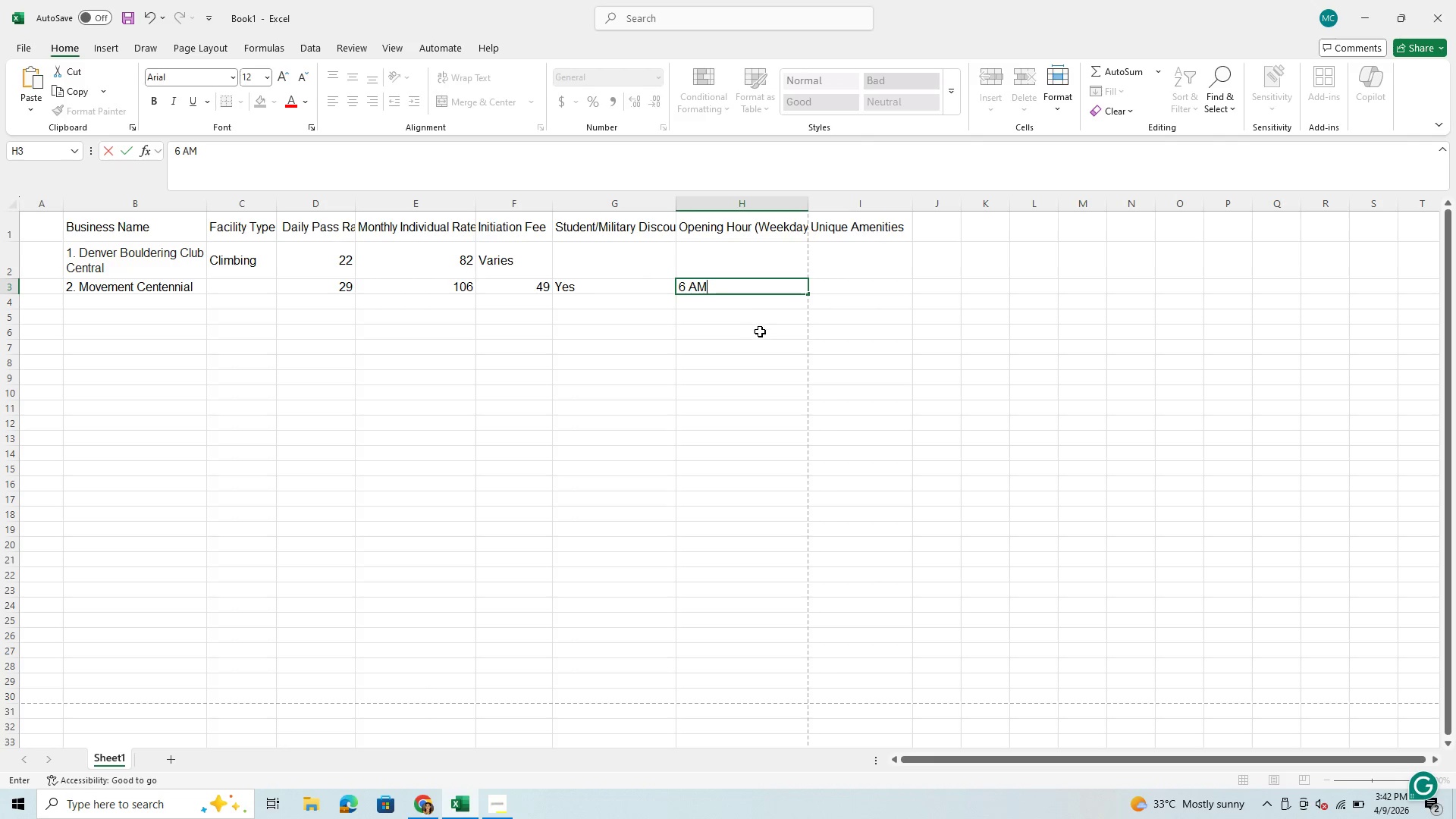 
left_click([694, 288])
 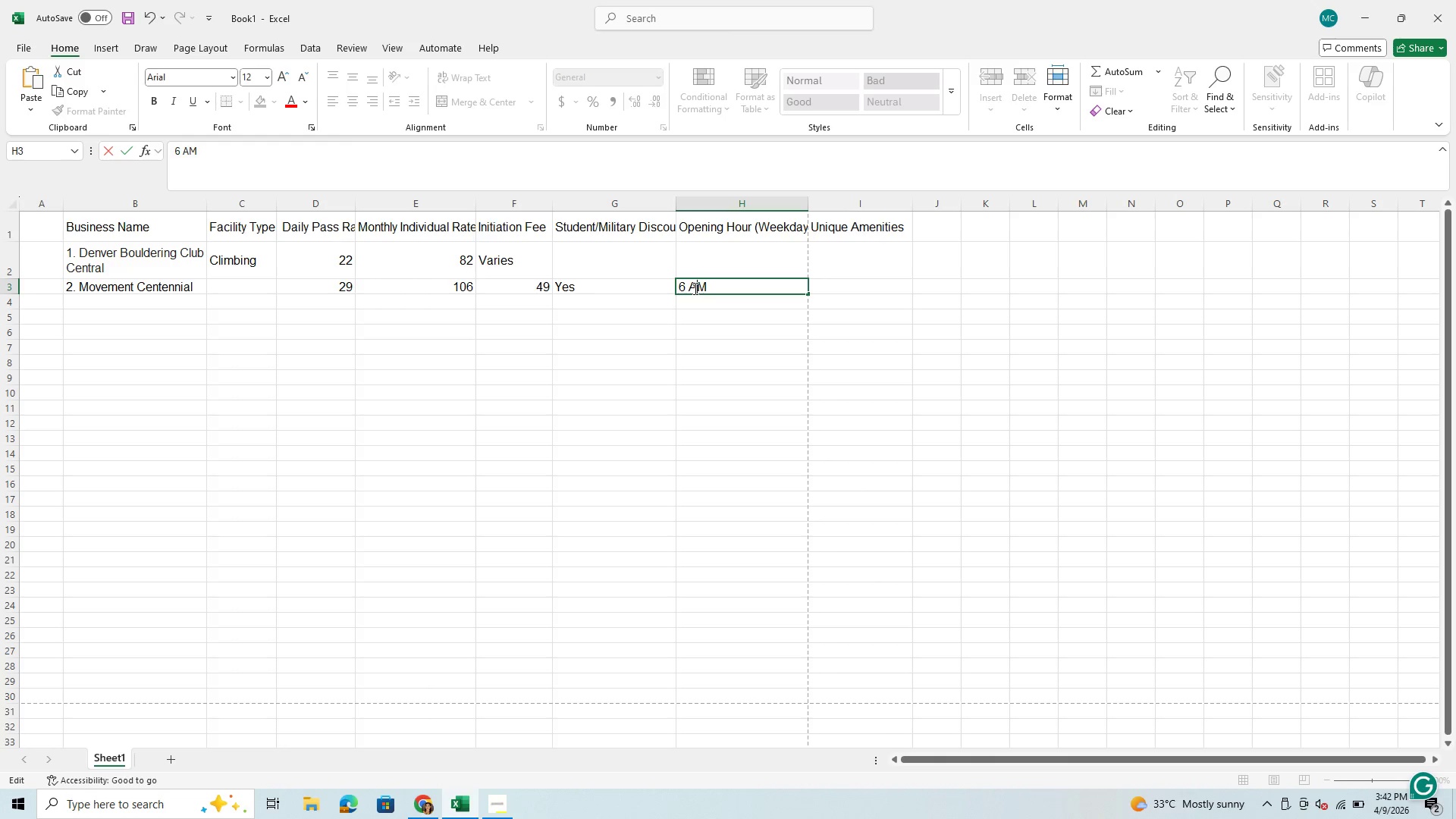 
key(ArrowLeft)
 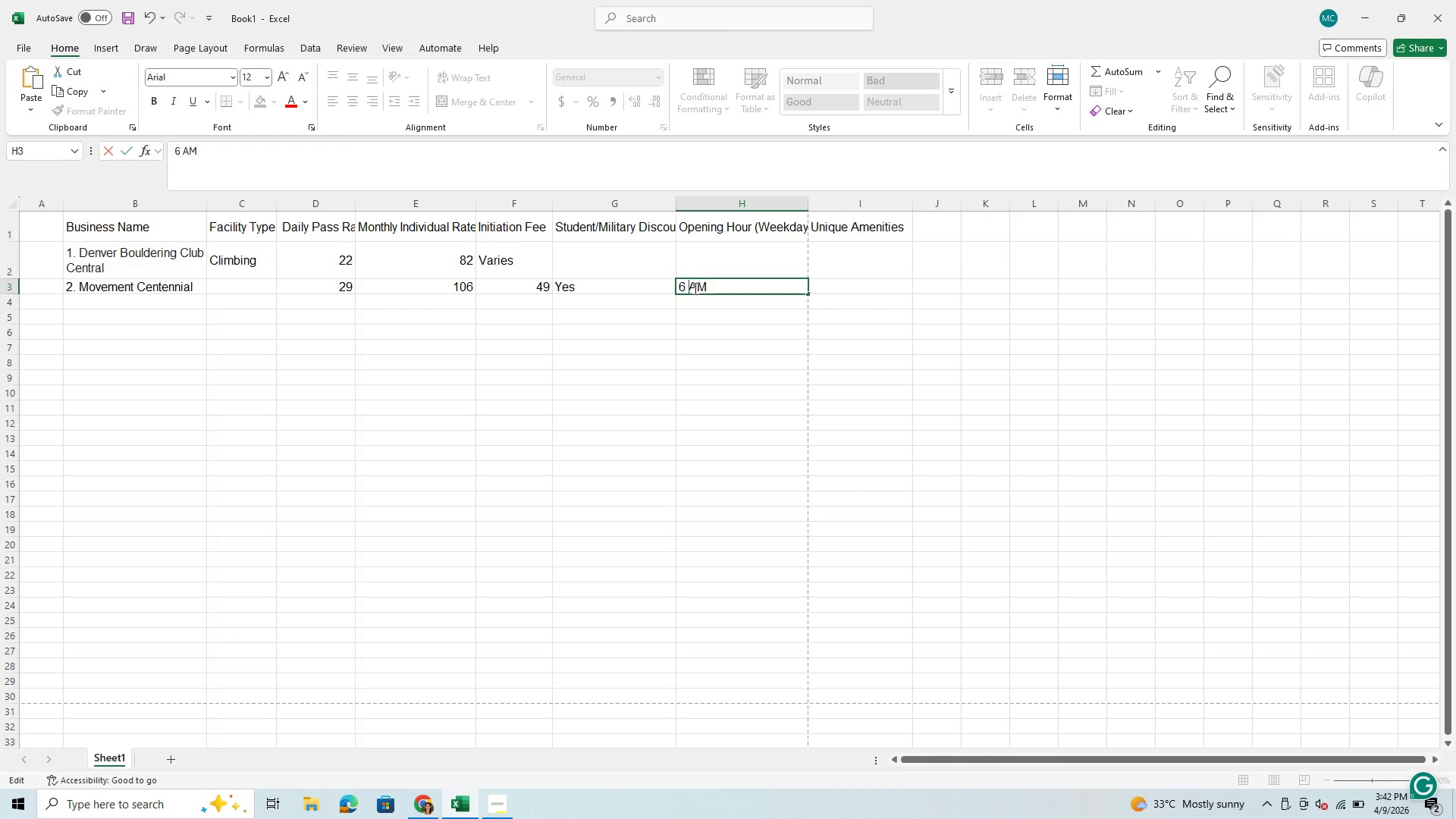 
key(Backspace)
type(:00 )
 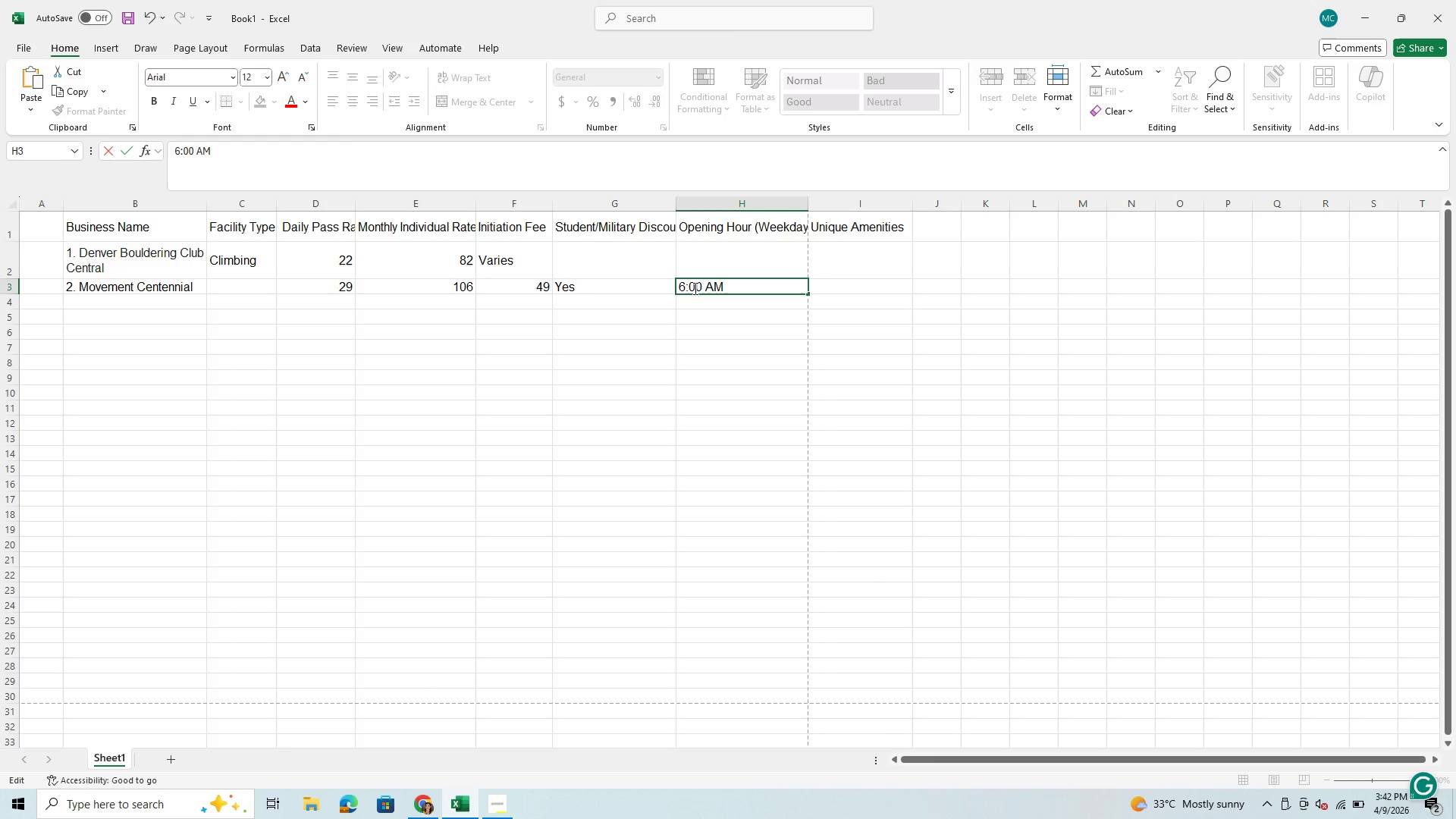 
wait(9.66)
 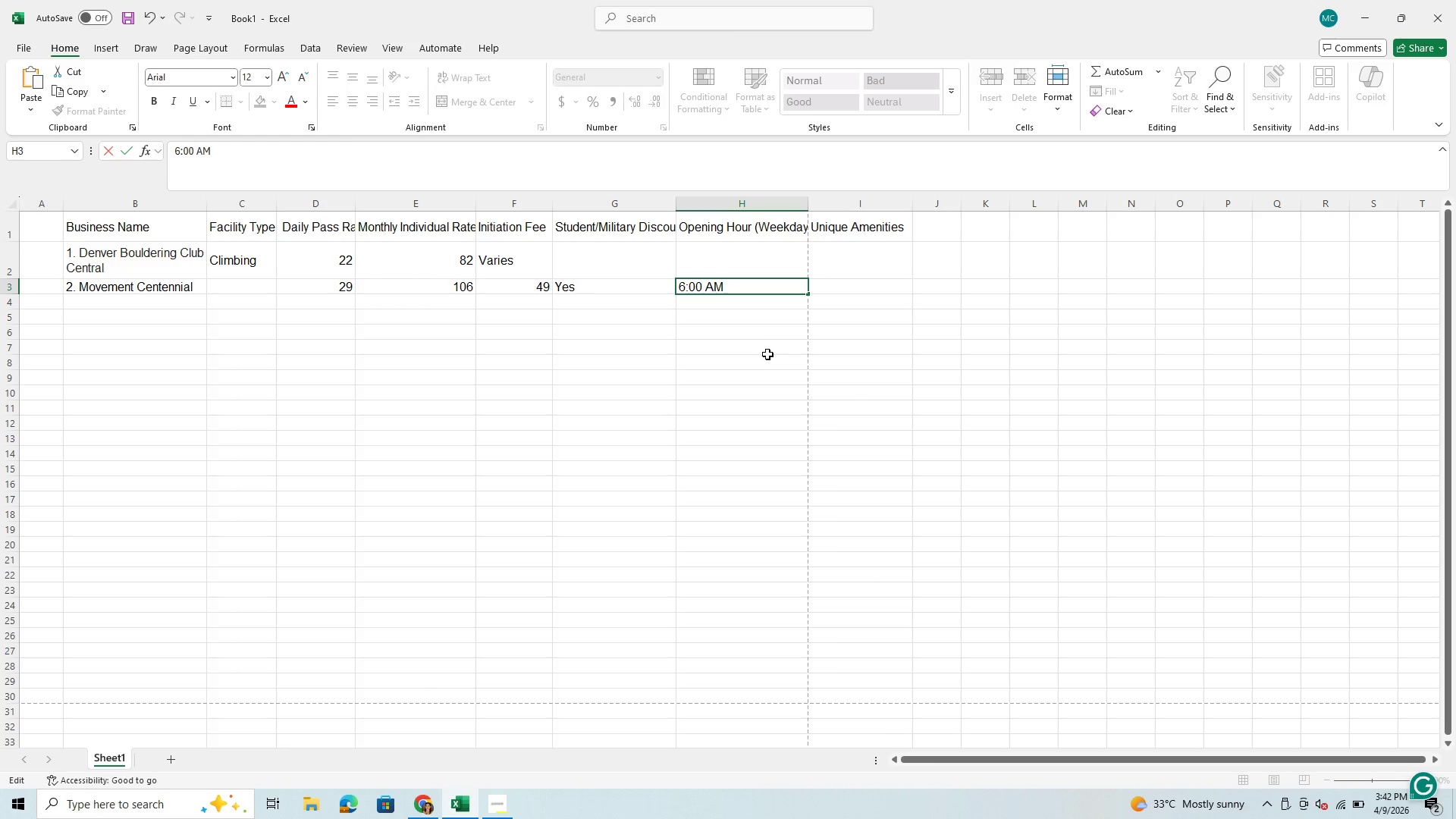 
mouse_move([429, 795])
 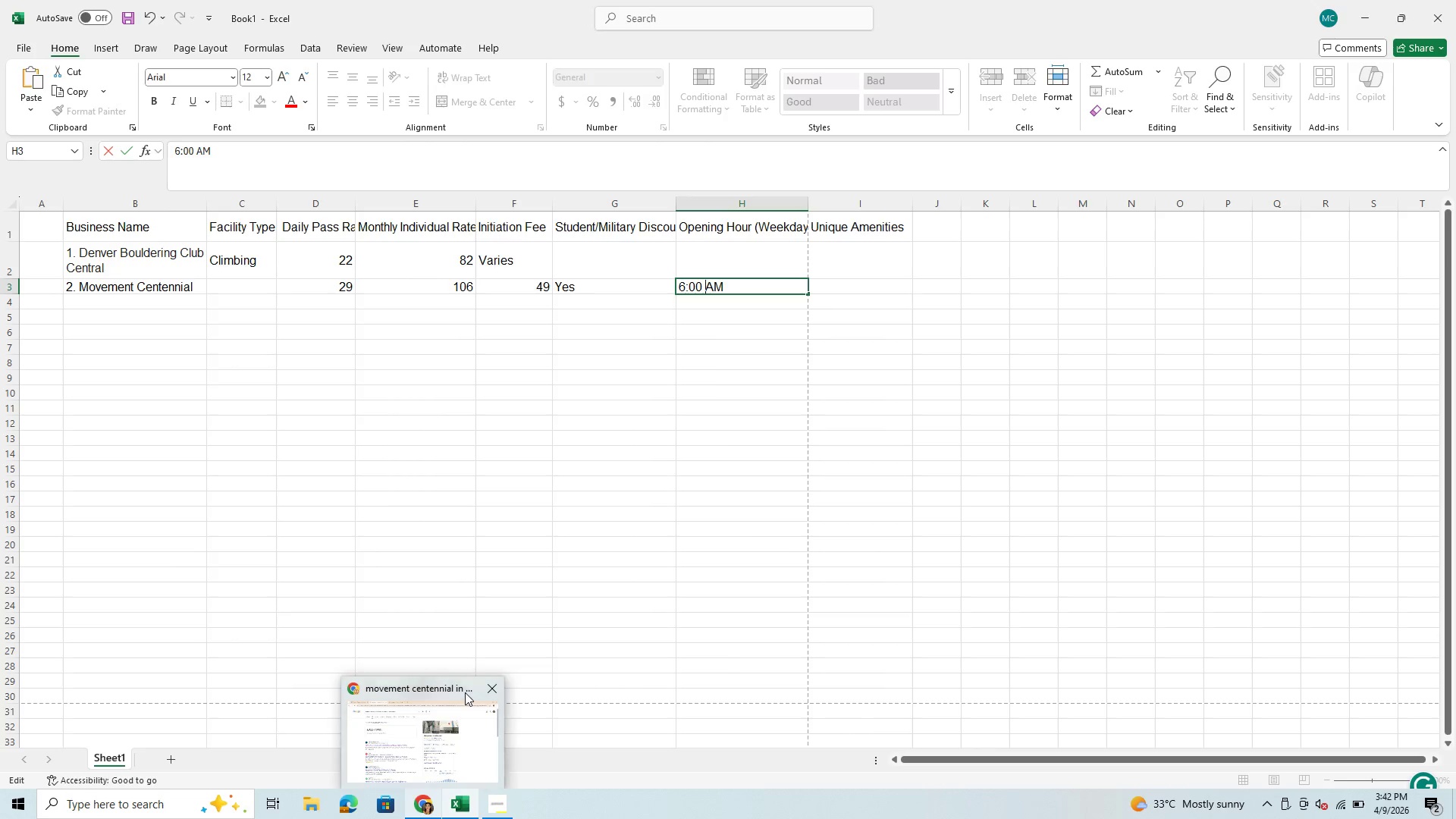 
left_click([465, 692])
 